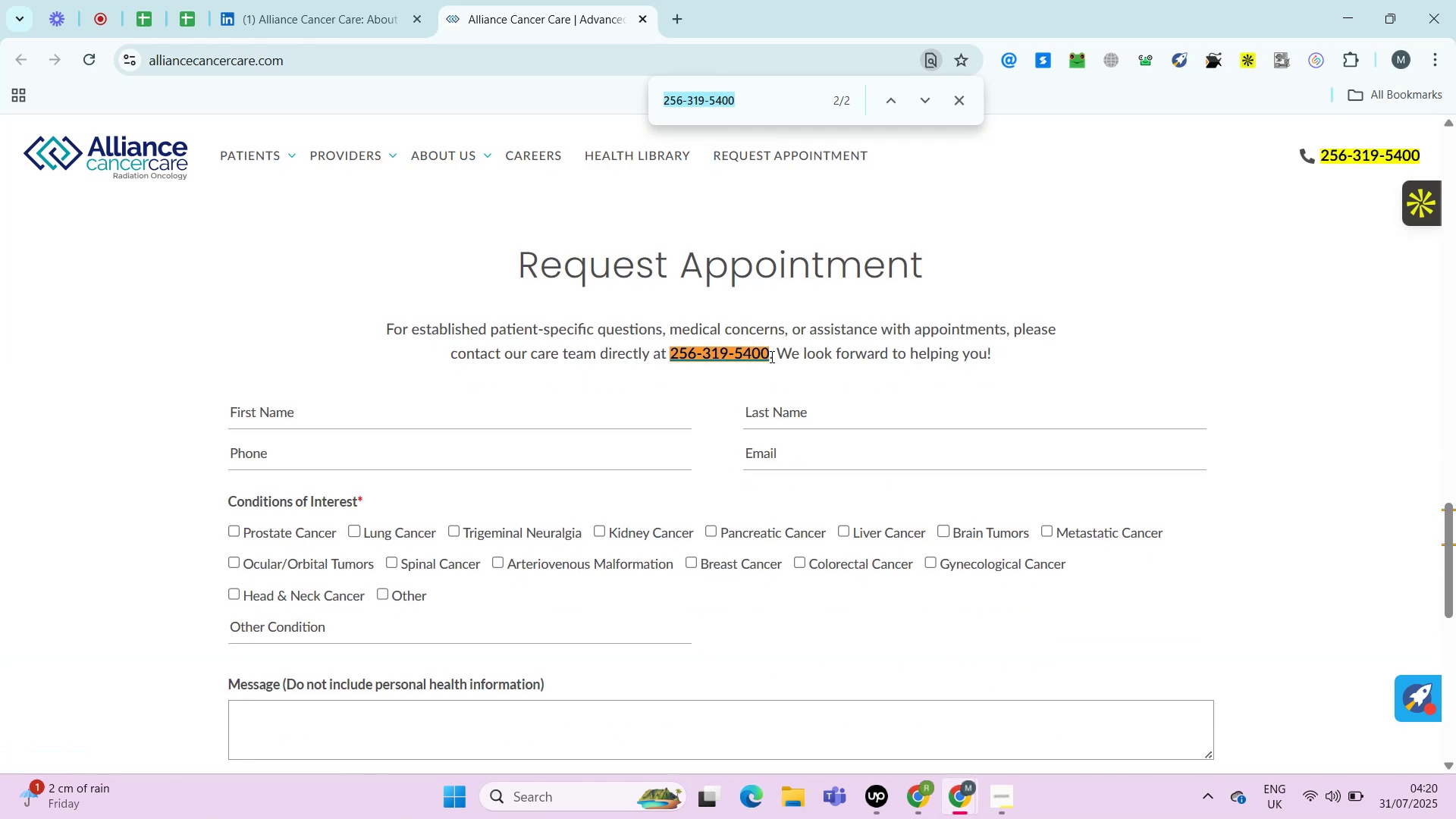 
key(Control+C)
 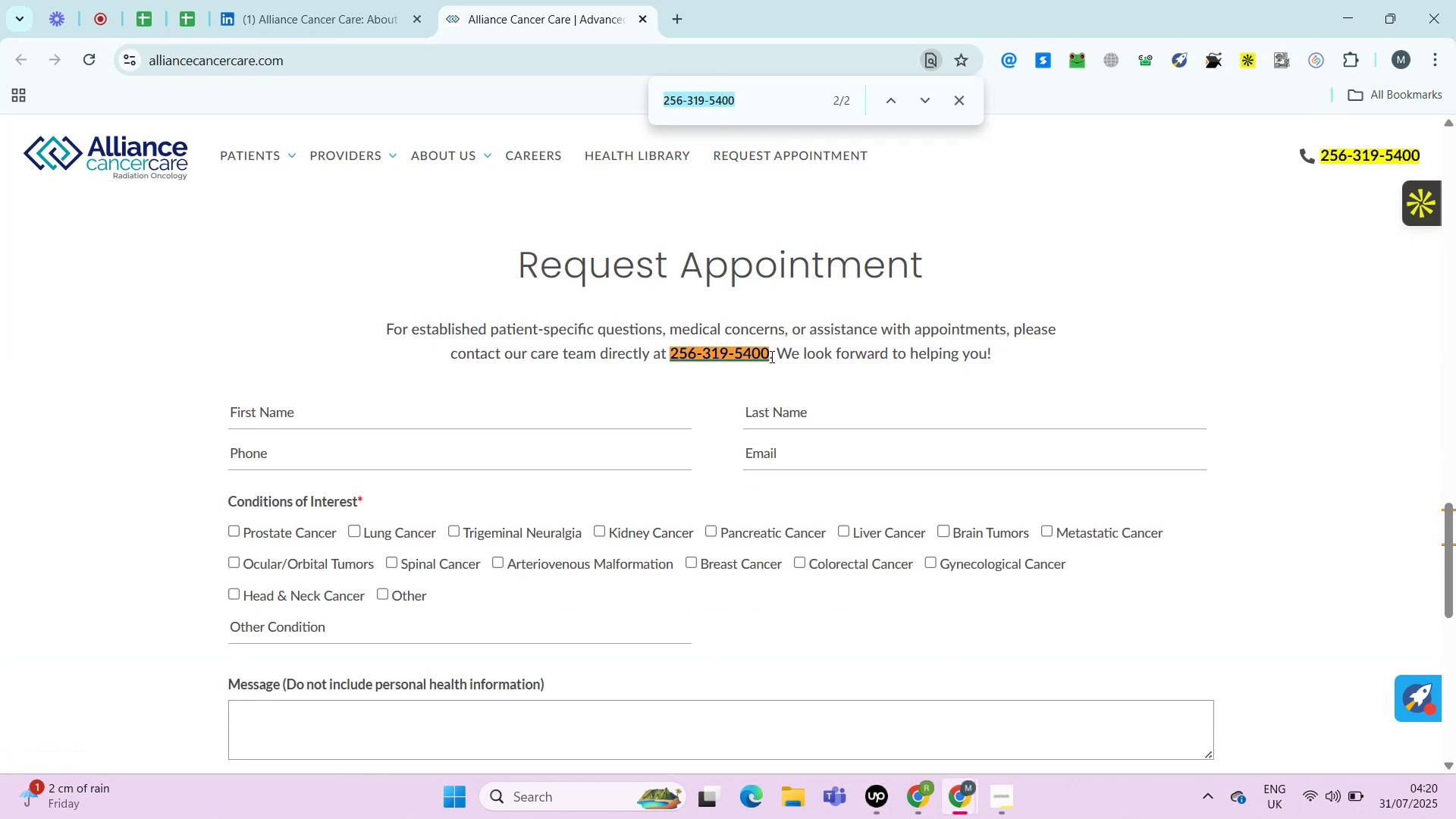 
key(Control+F)
 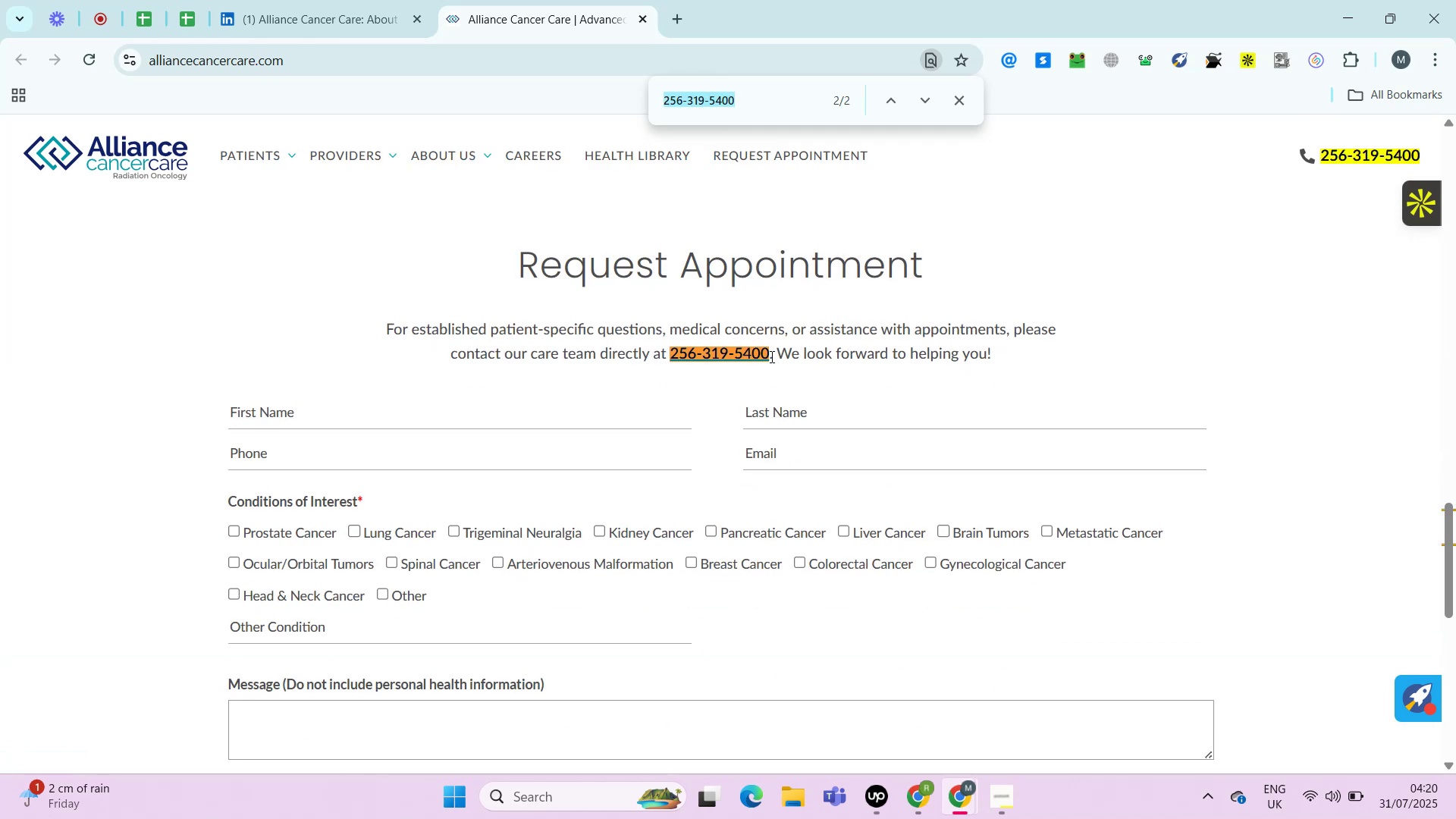 
key(Control+V)
 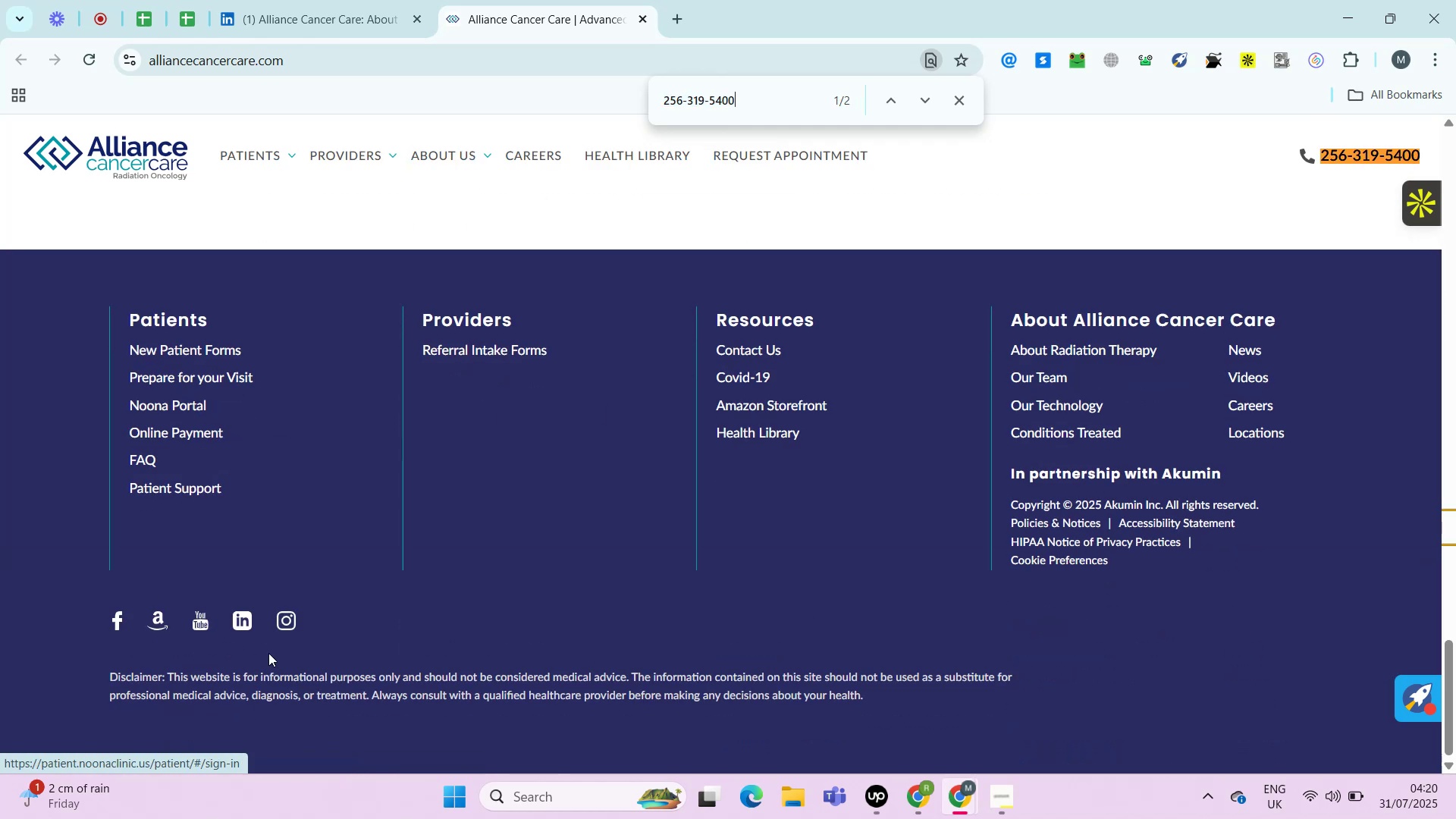 
right_click([113, 626])
 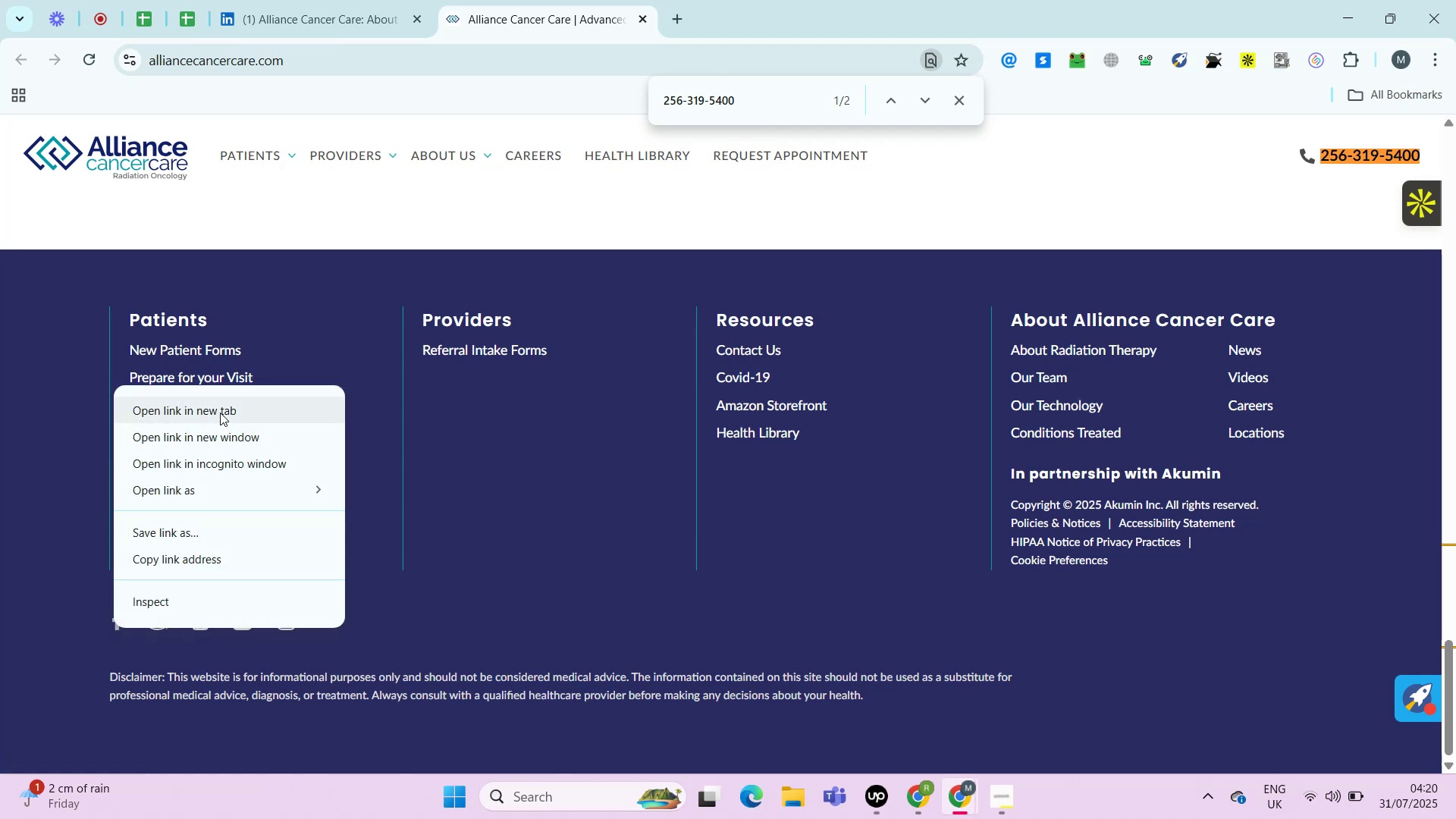 
left_click([220, 413])
 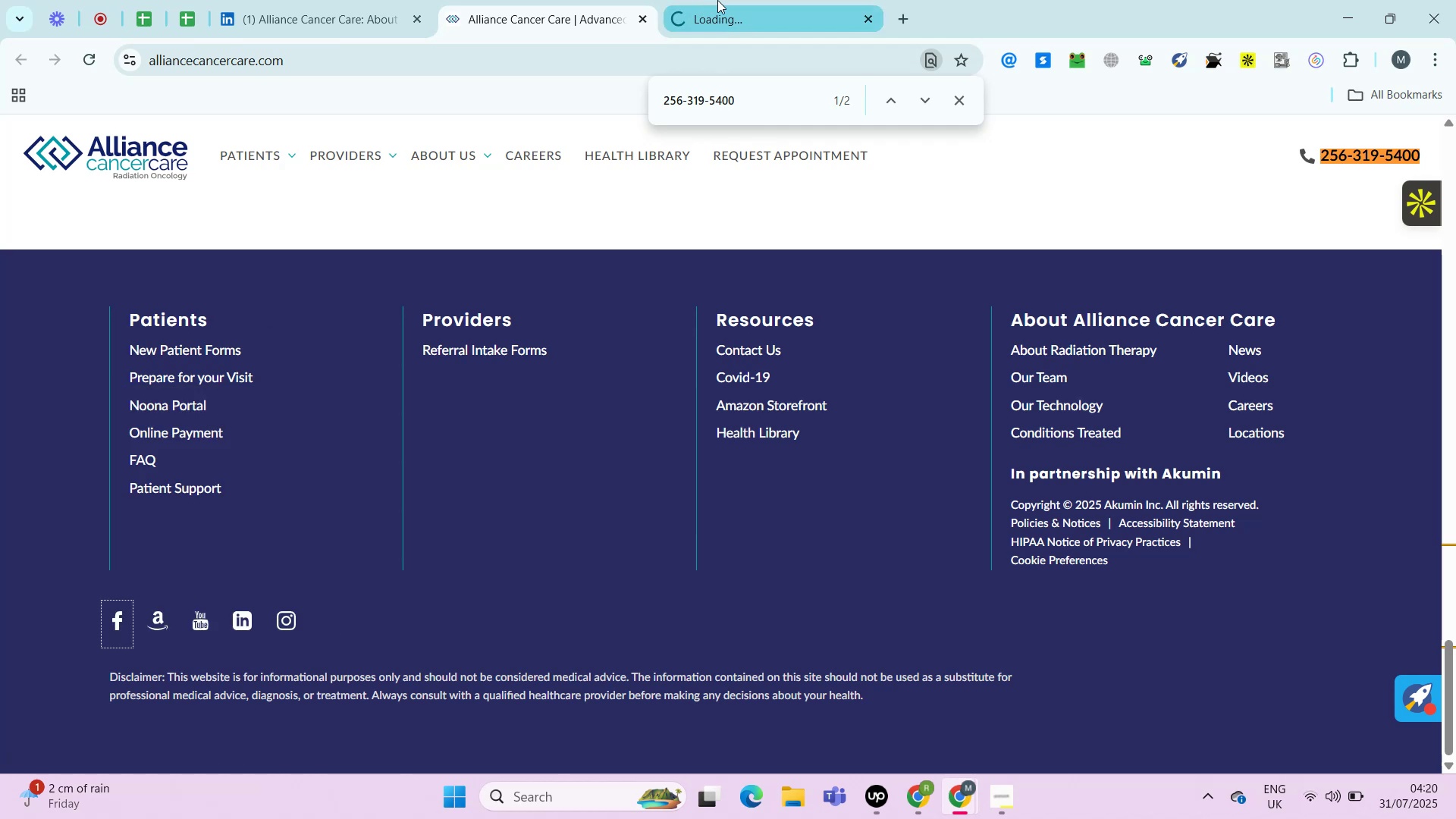 
left_click([717, 0])
 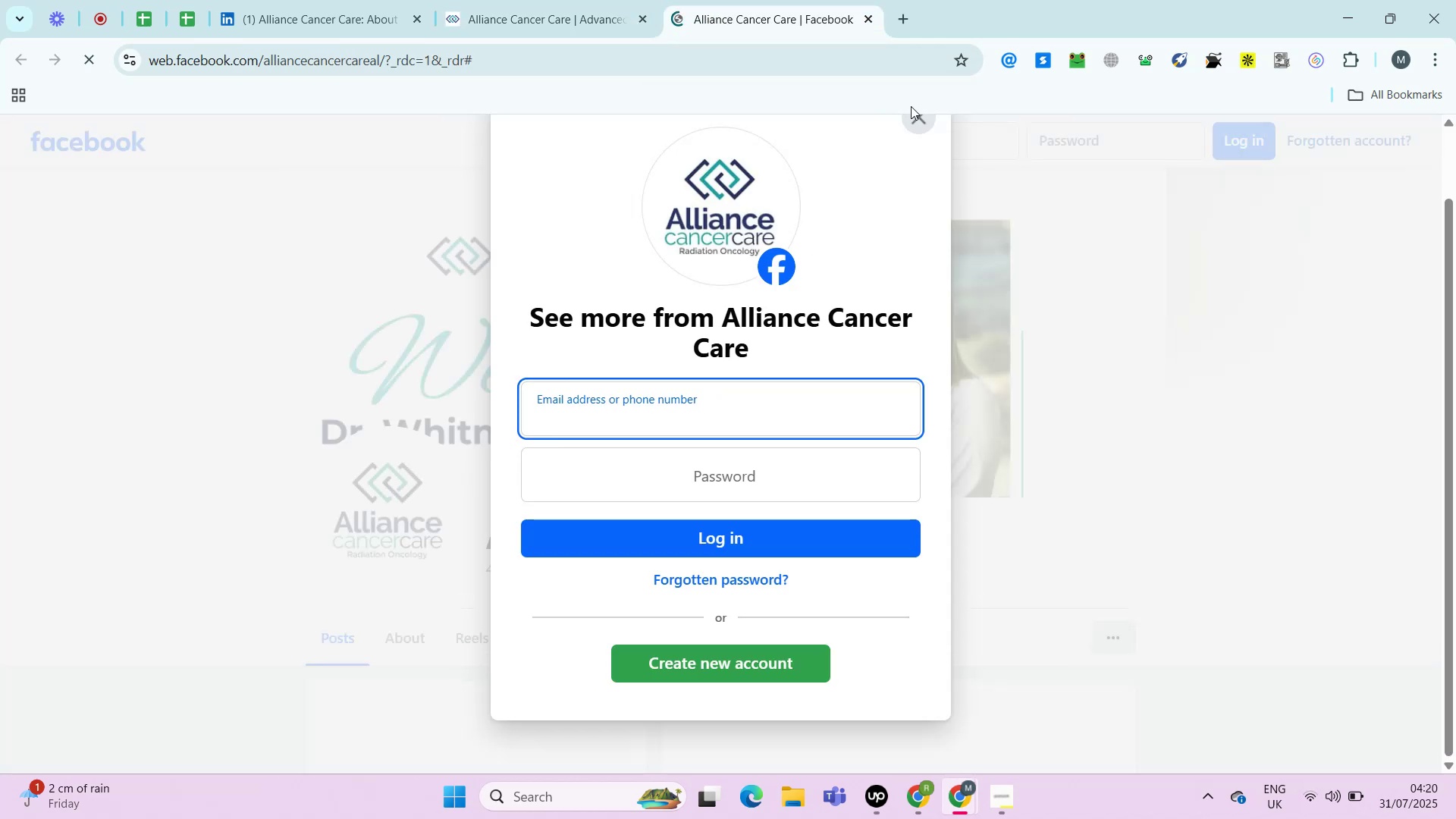 
left_click([924, 128])
 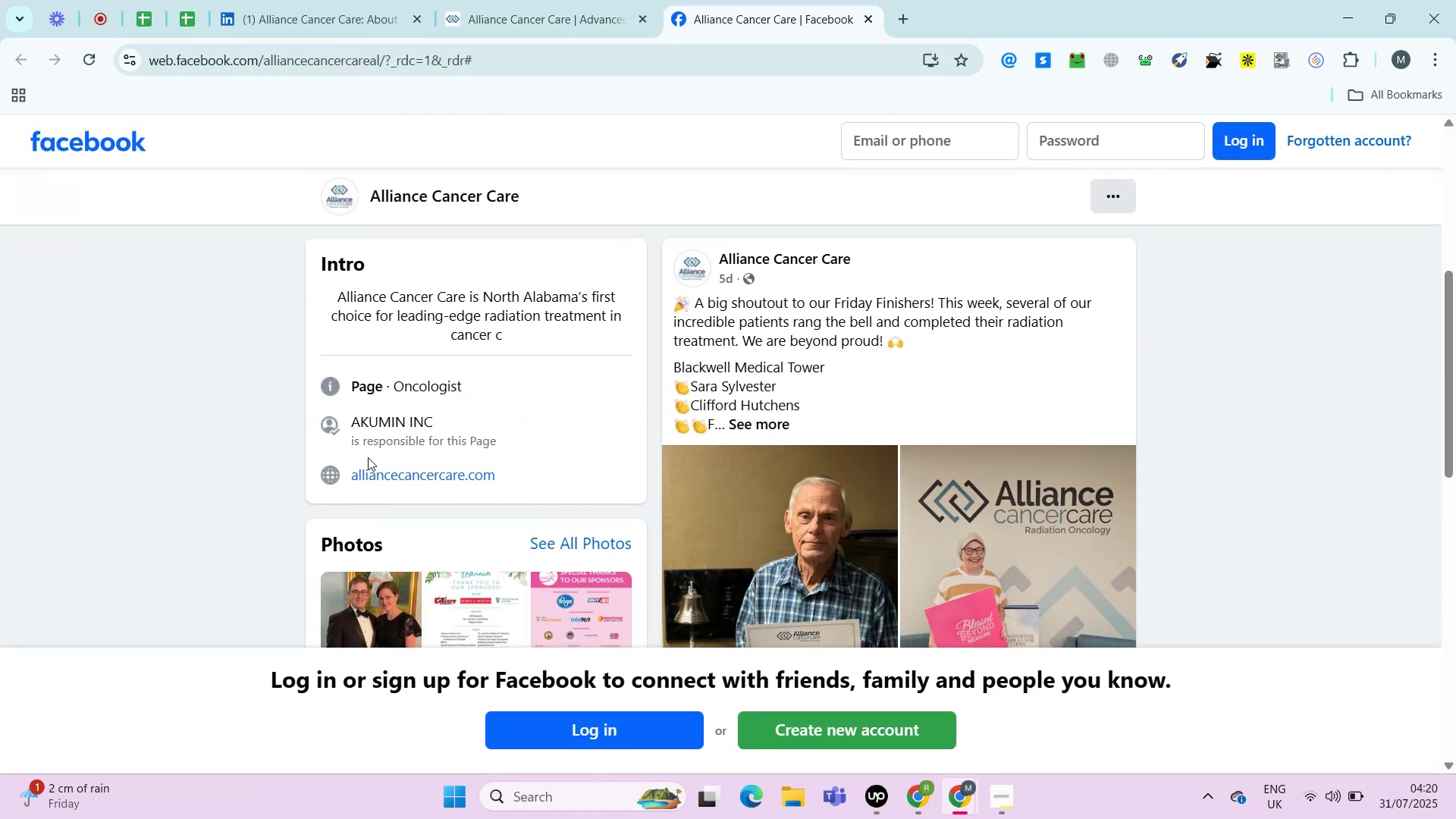 
left_click([464, 0])
 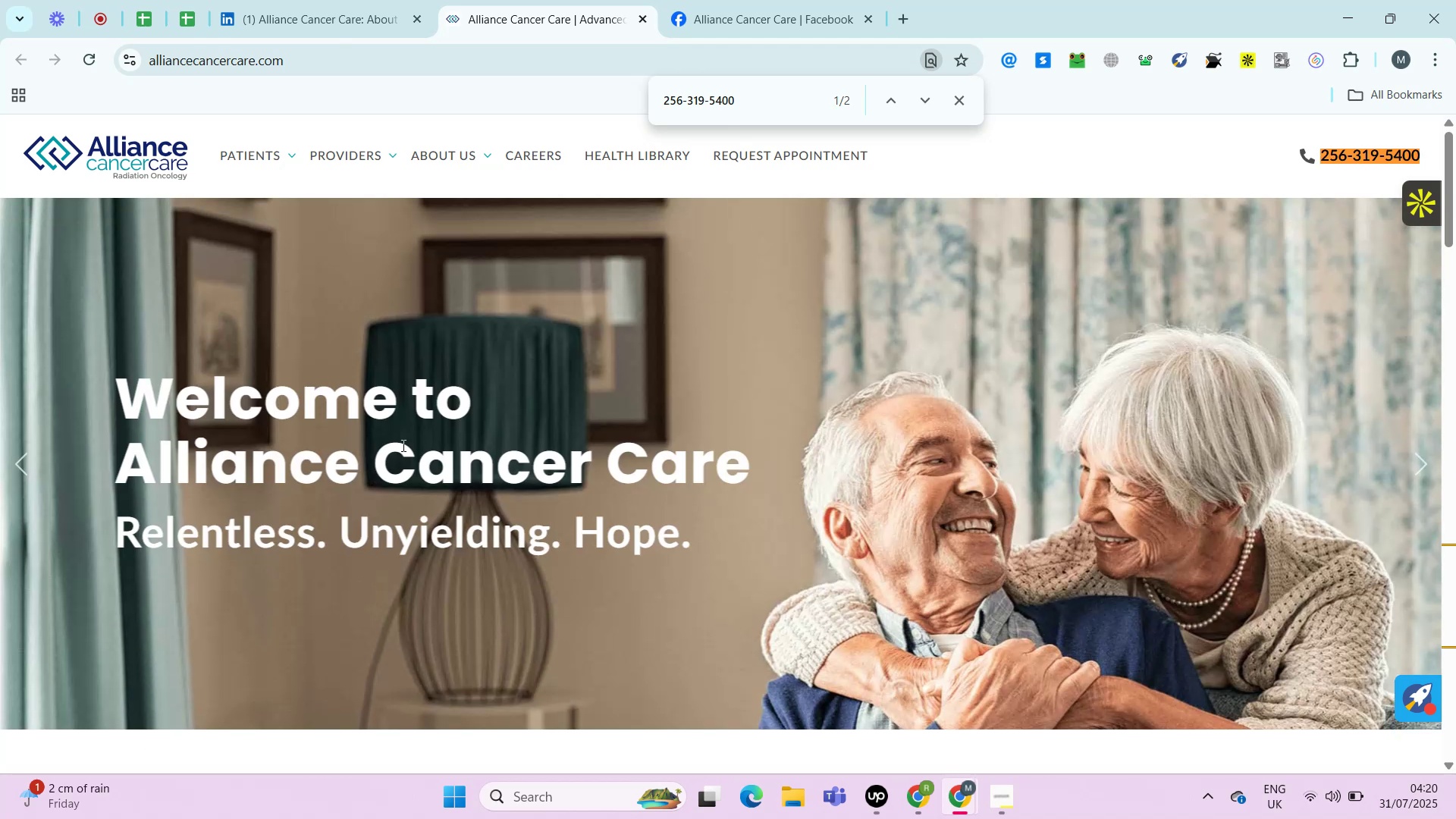 
wait(5.12)
 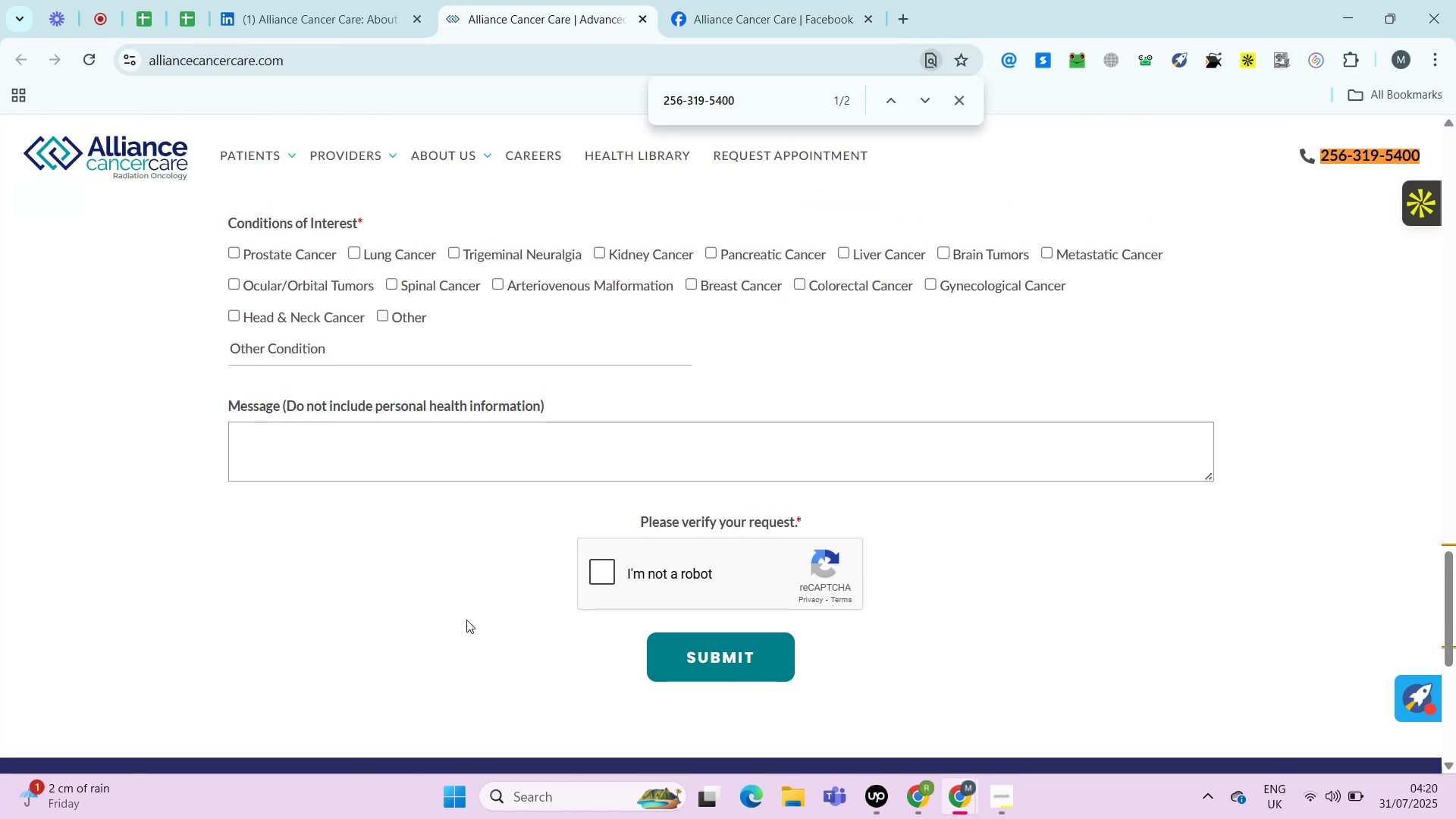 
left_click([484, 155])
 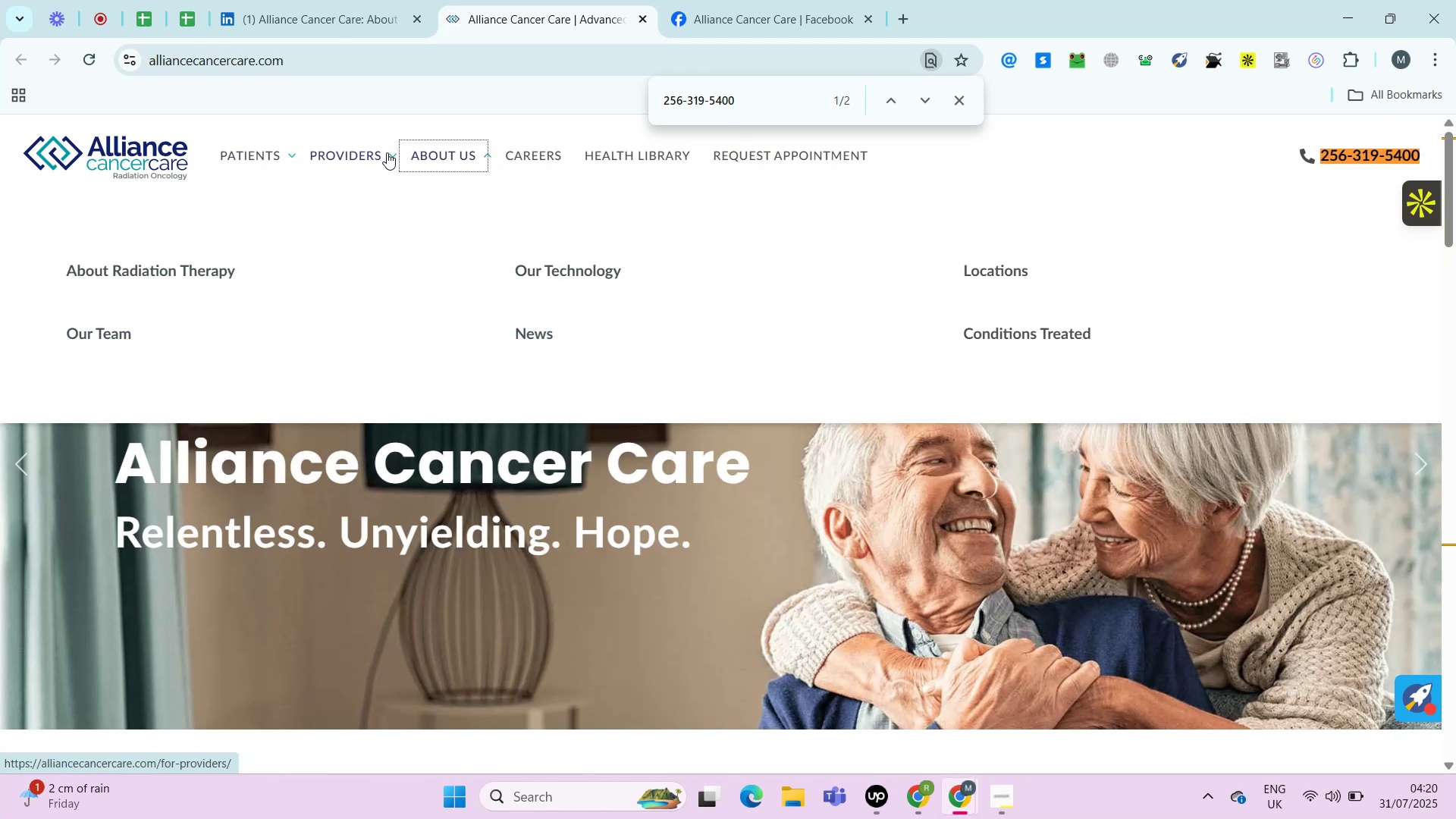 
left_click([293, 154])
 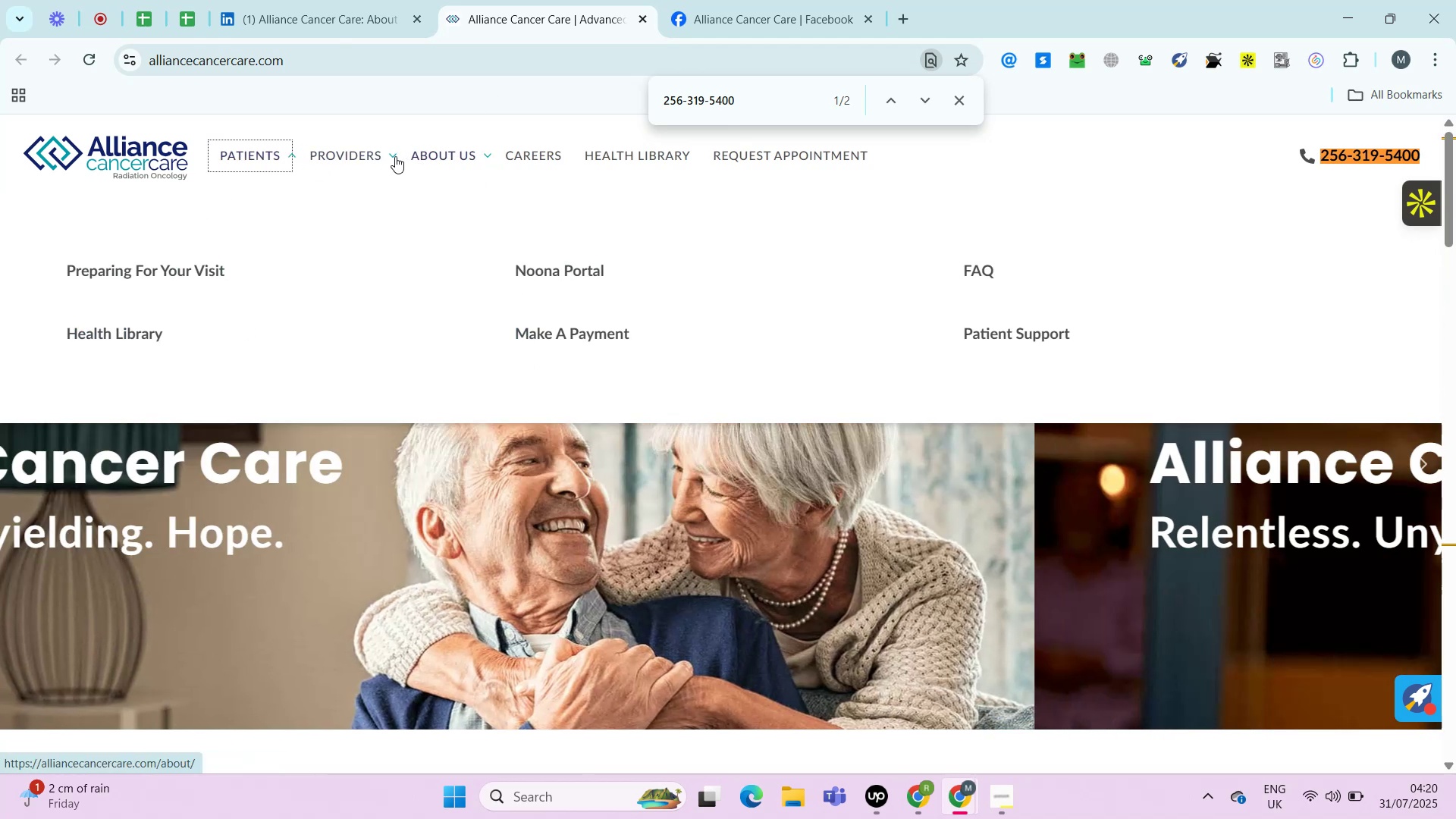 
left_click([392, 154])
 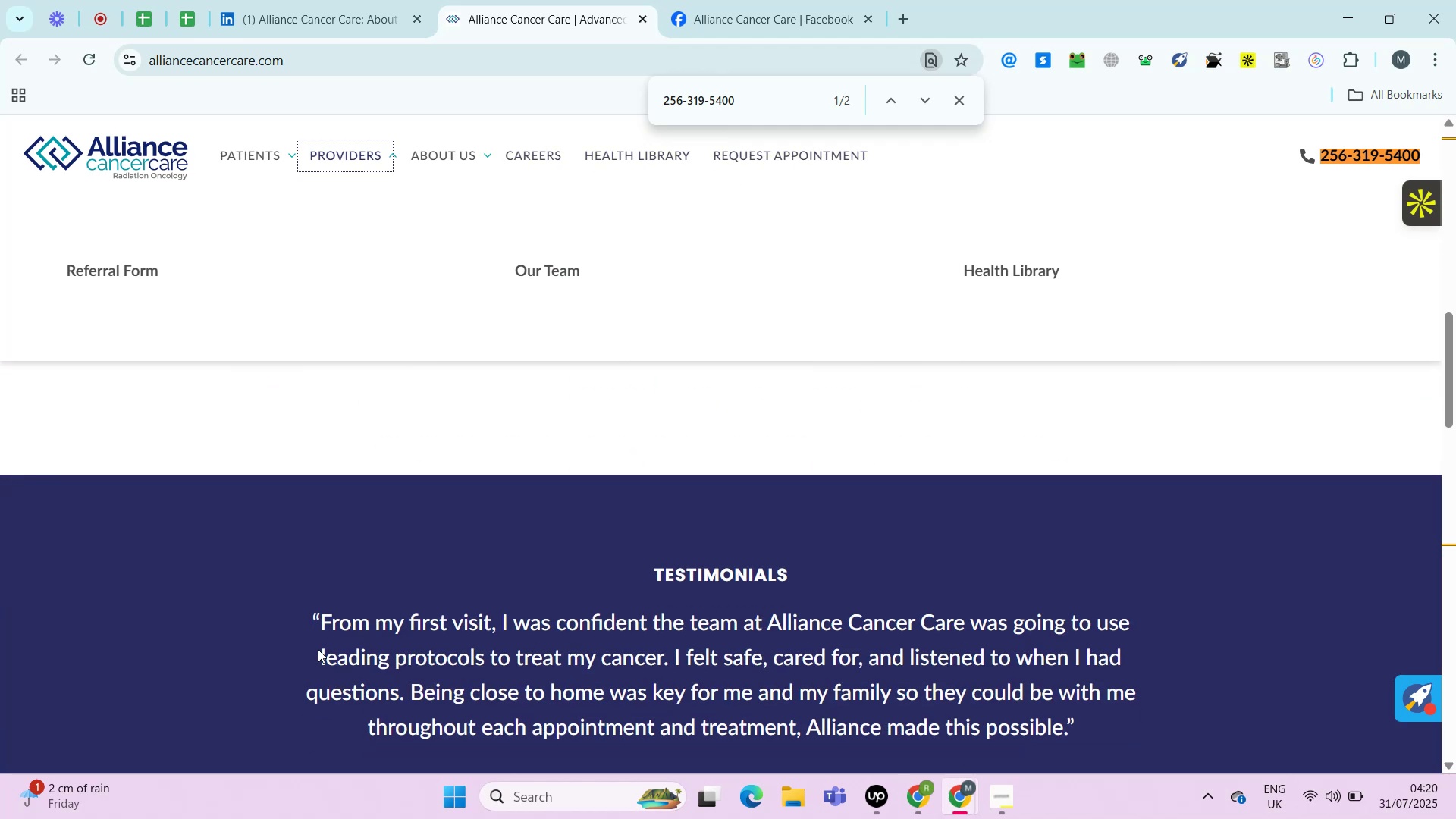 
left_click([303, 1])
 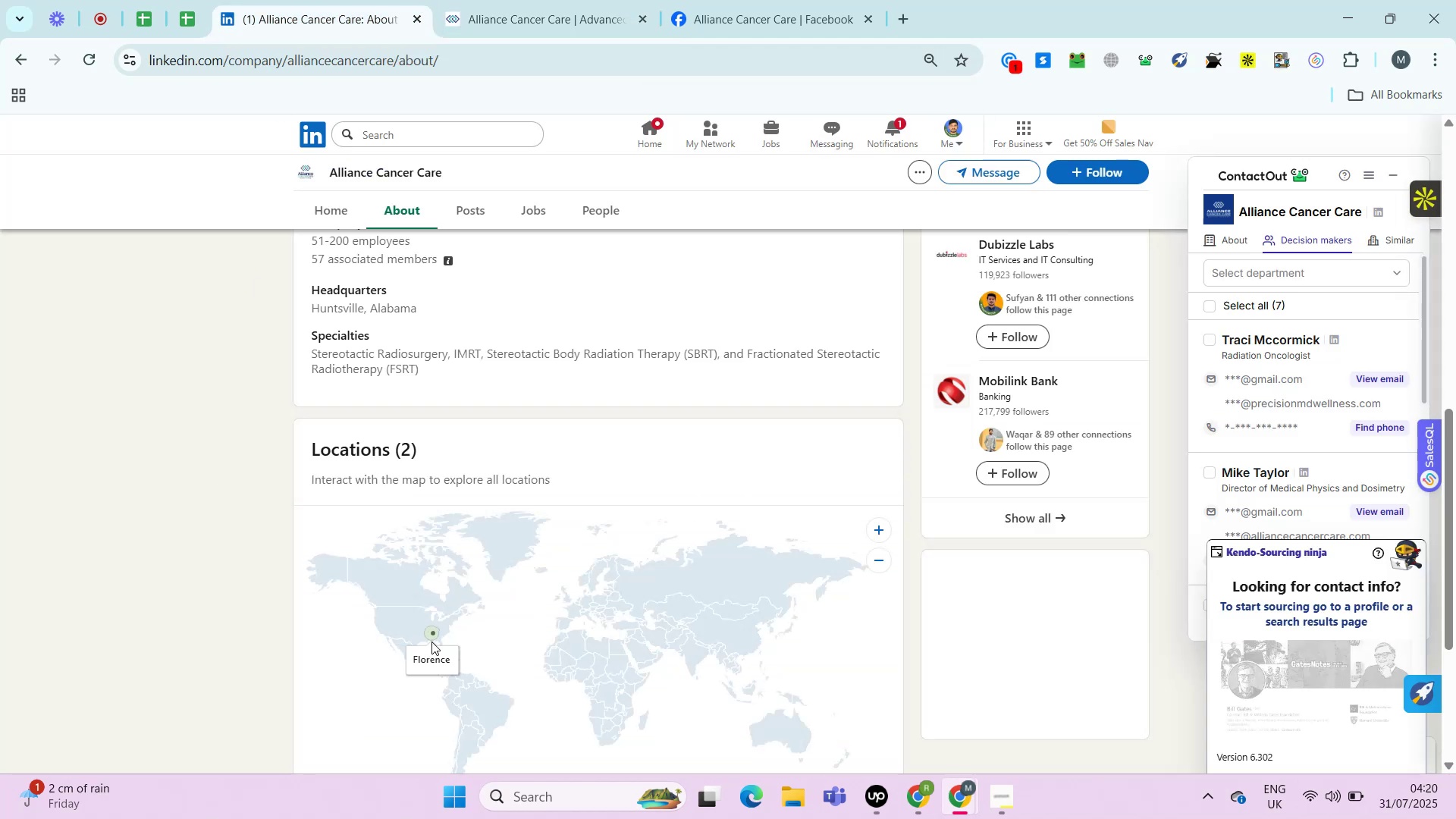 
left_click([435, 636])
 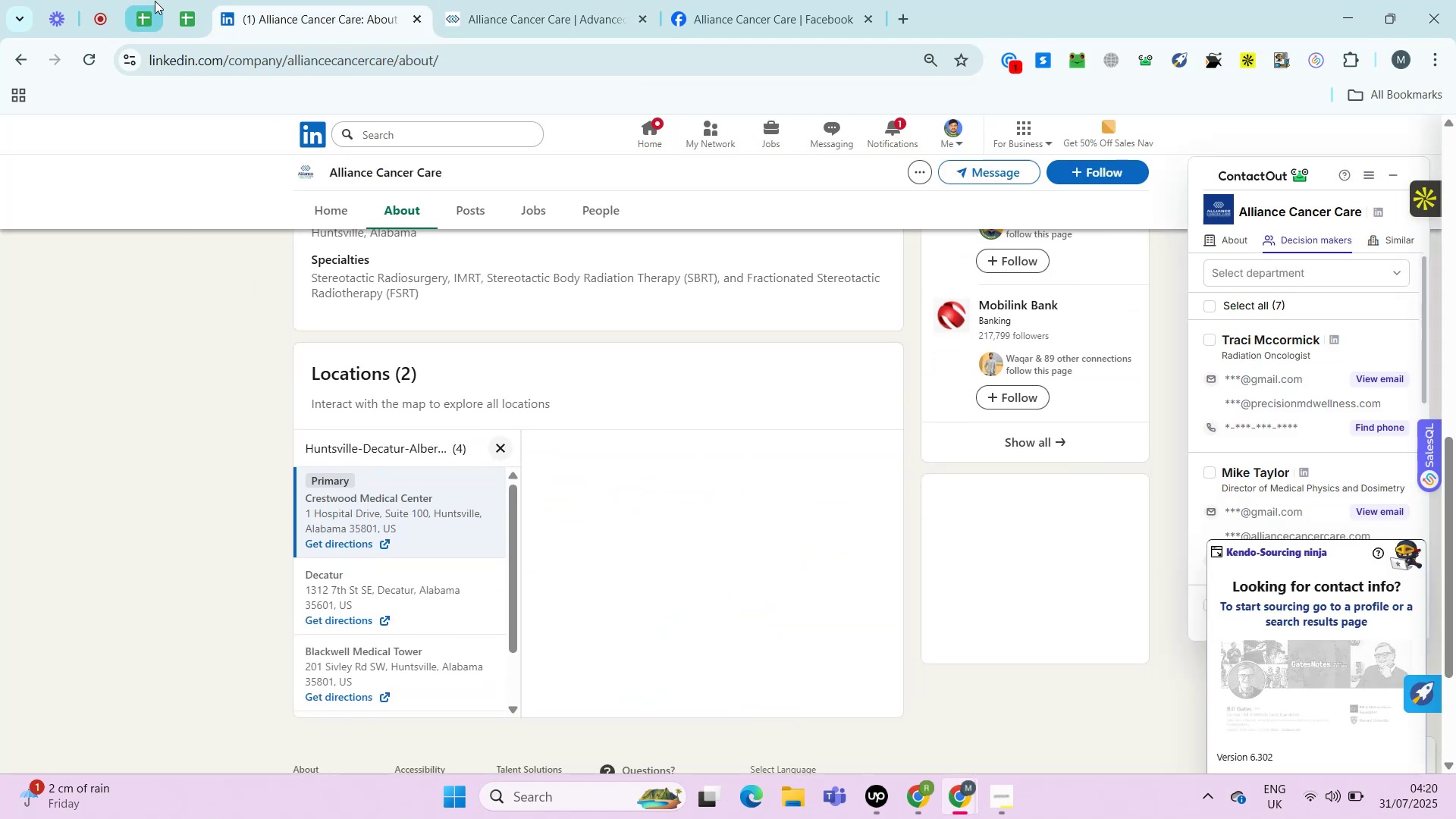 
left_click([182, 19])
 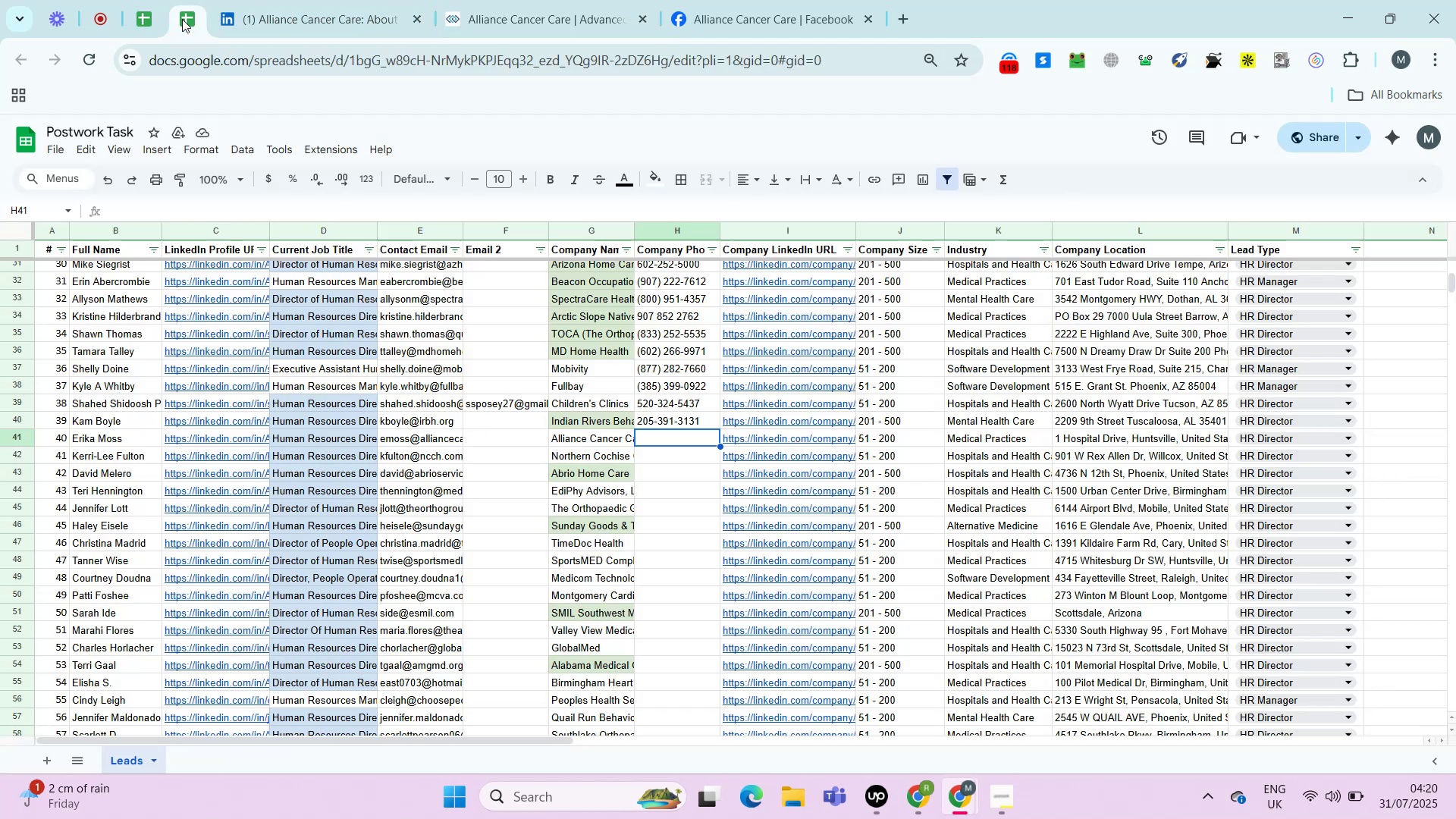 
key(Control+Shift+ShiftLeft)
 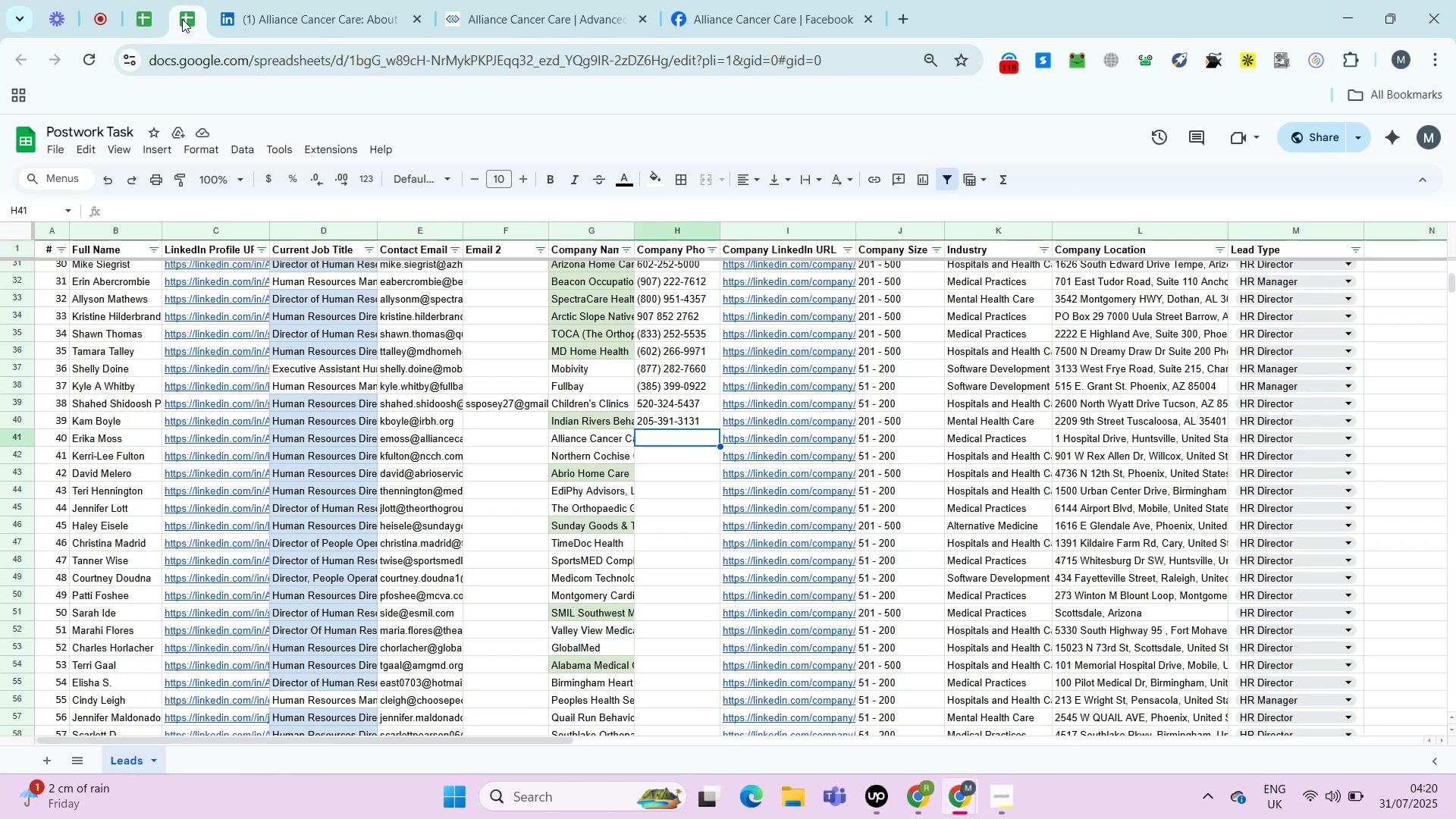 
key(Control+Shift+V)
 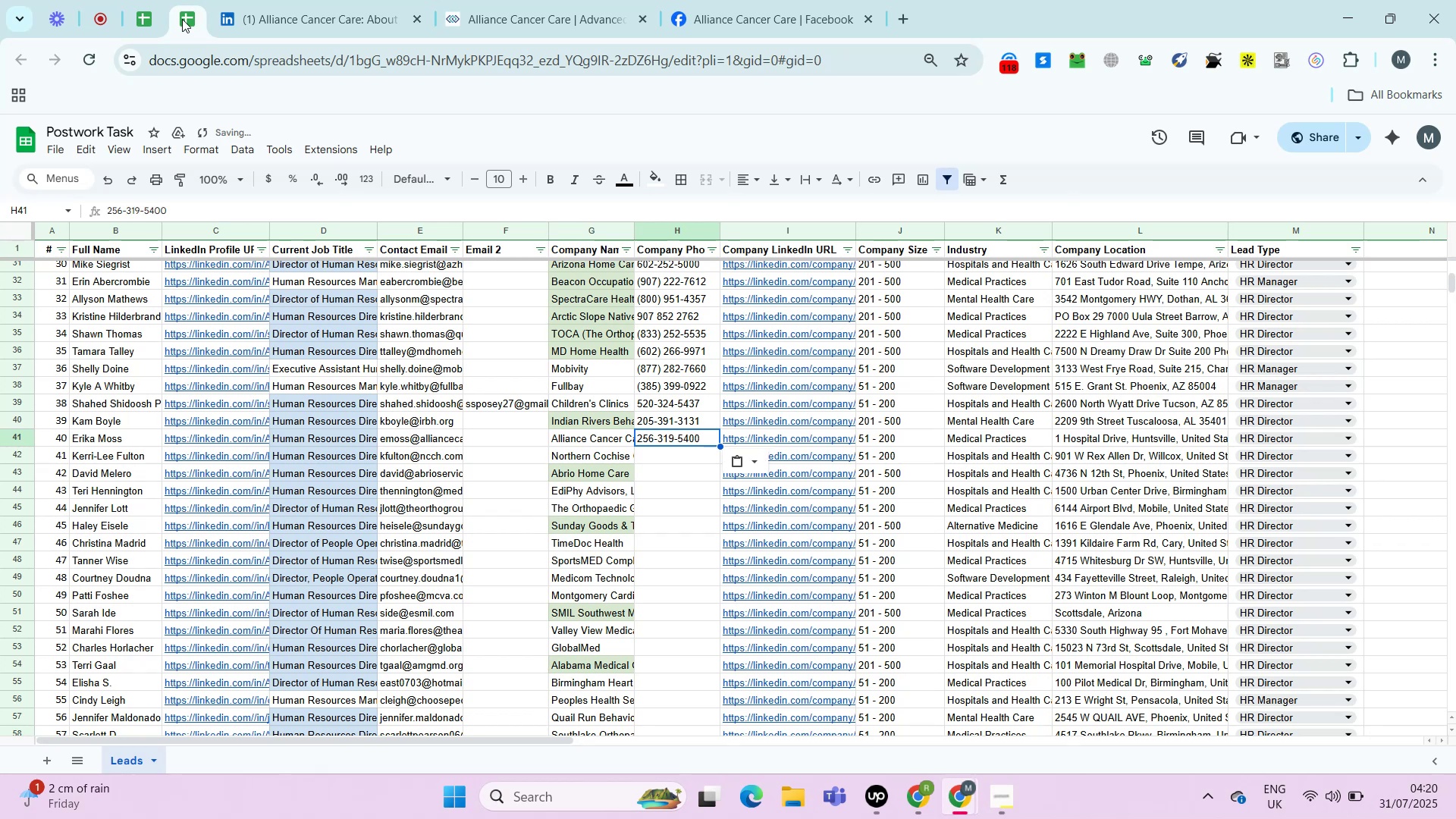 
key(ArrowRight)
 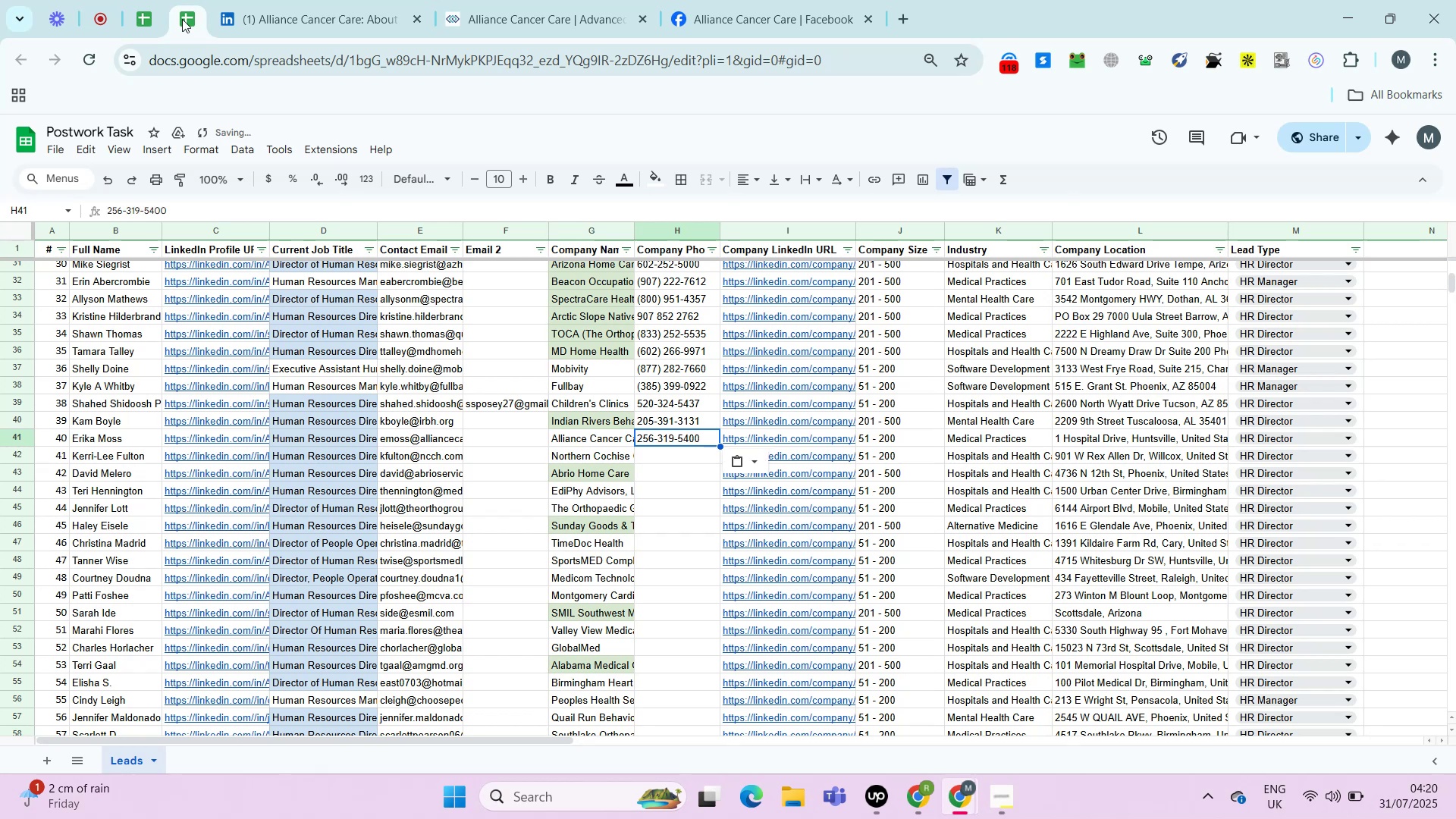 
key(ArrowRight)
 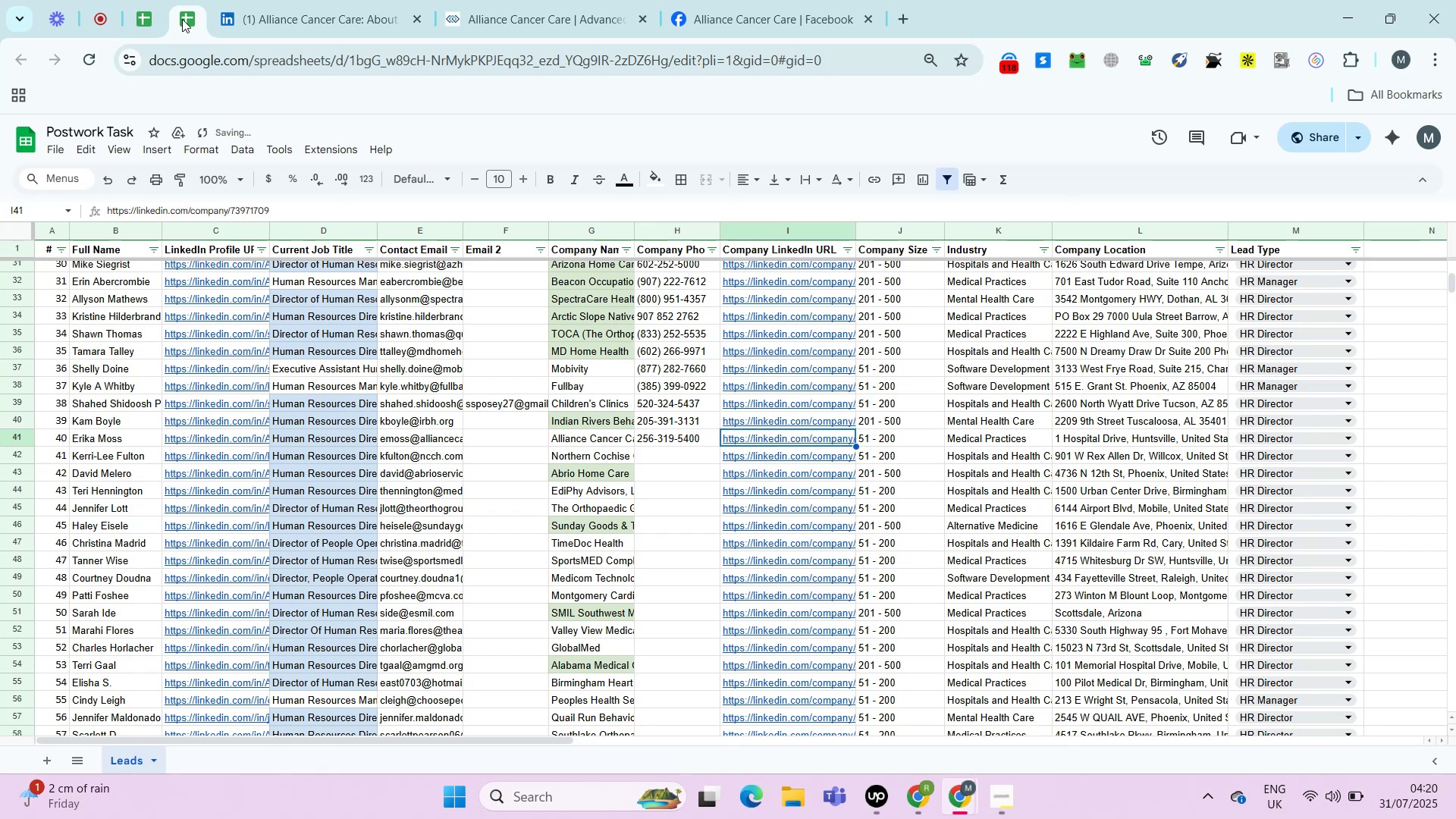 
key(ArrowRight)
 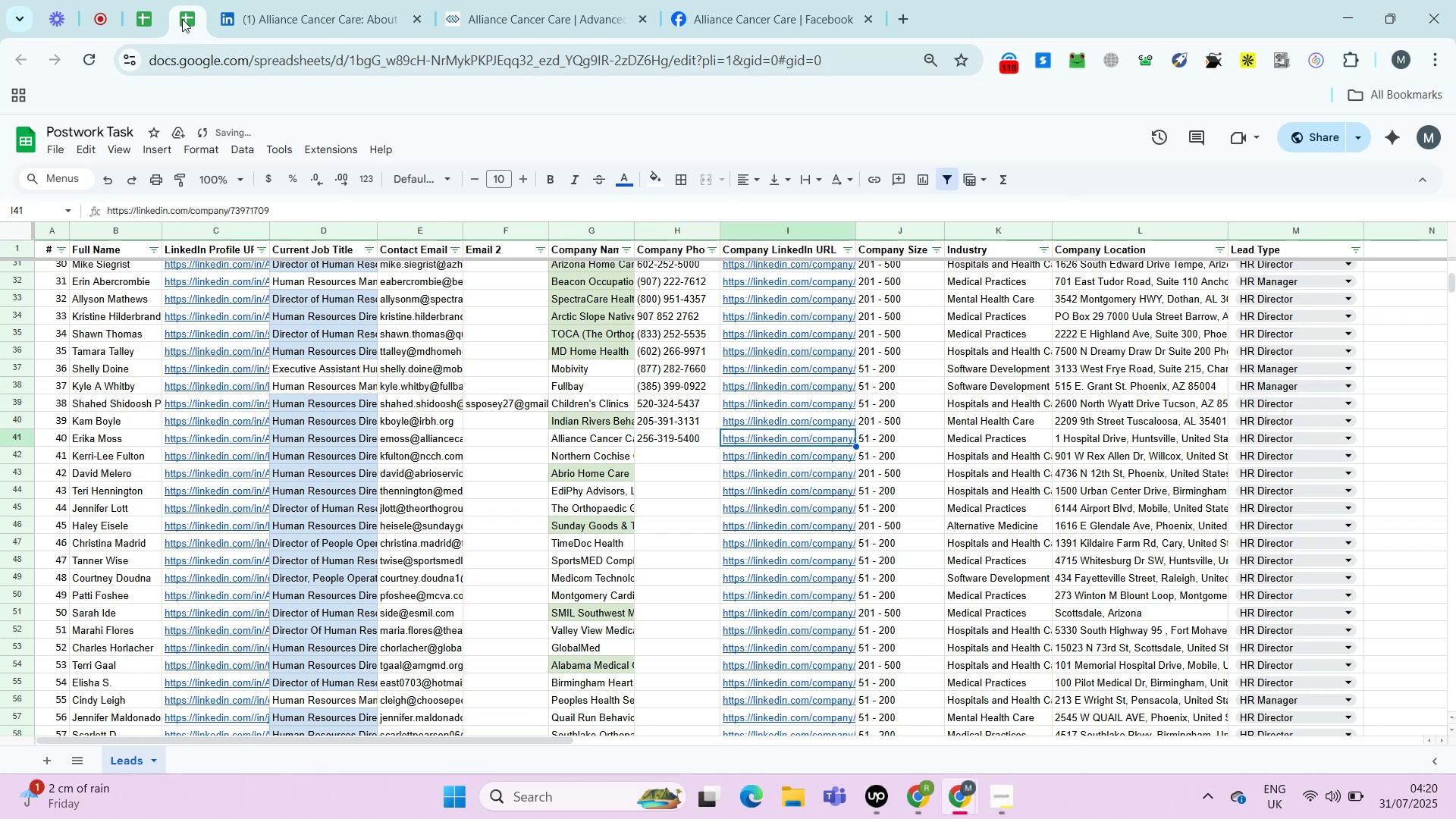 
key(ArrowRight)
 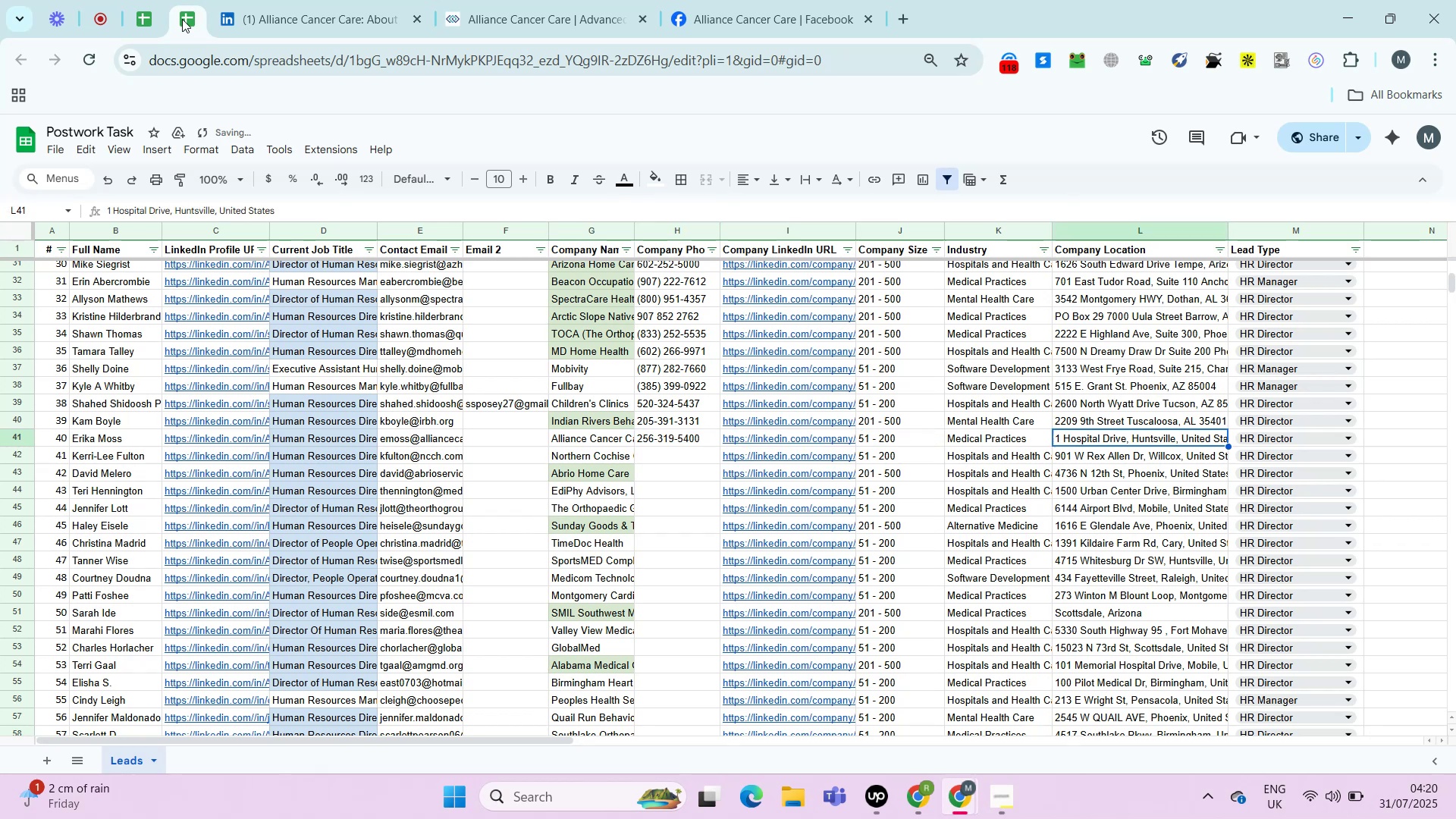 
key(ArrowRight)
 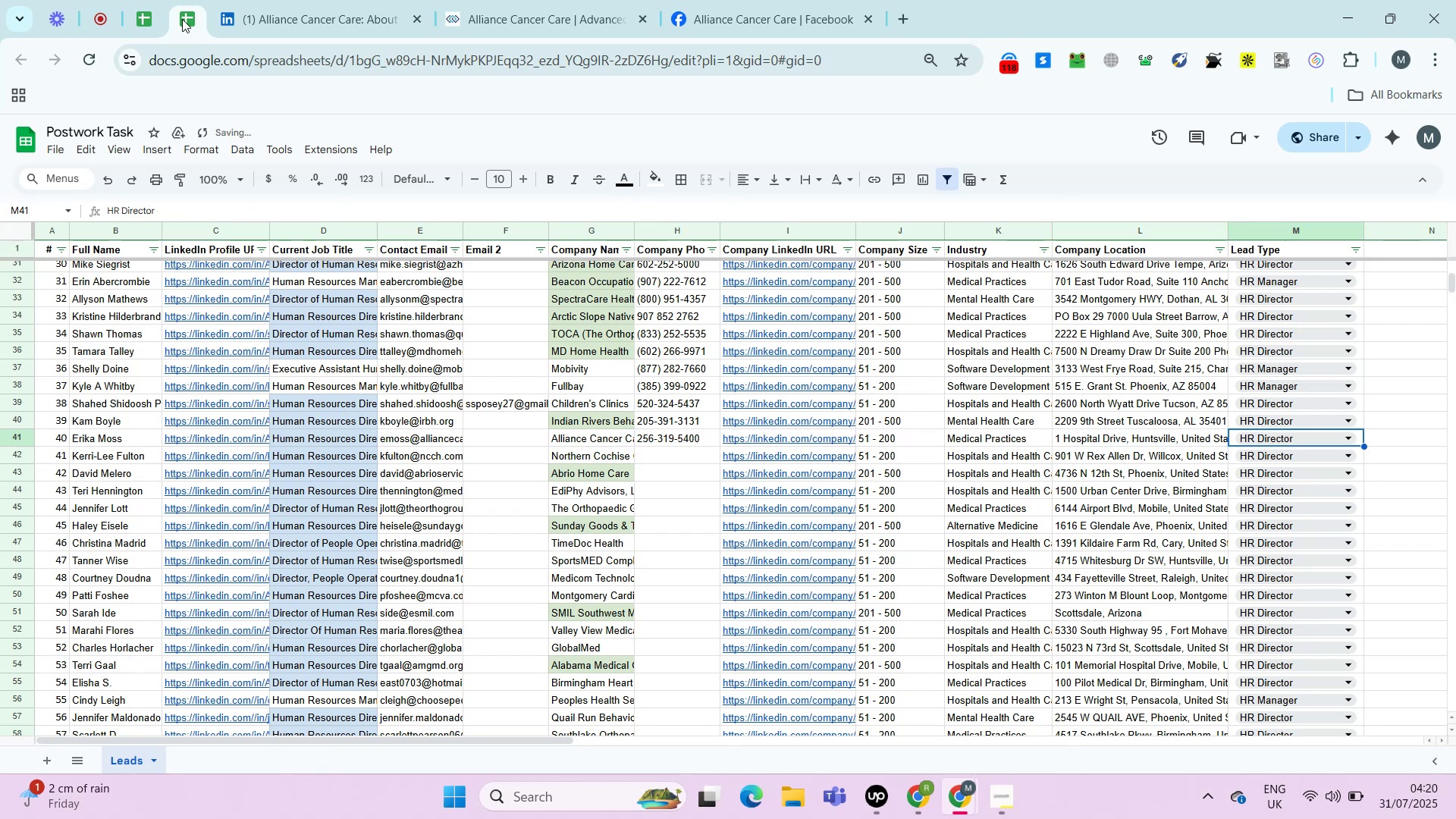 
key(ArrowLeft)
 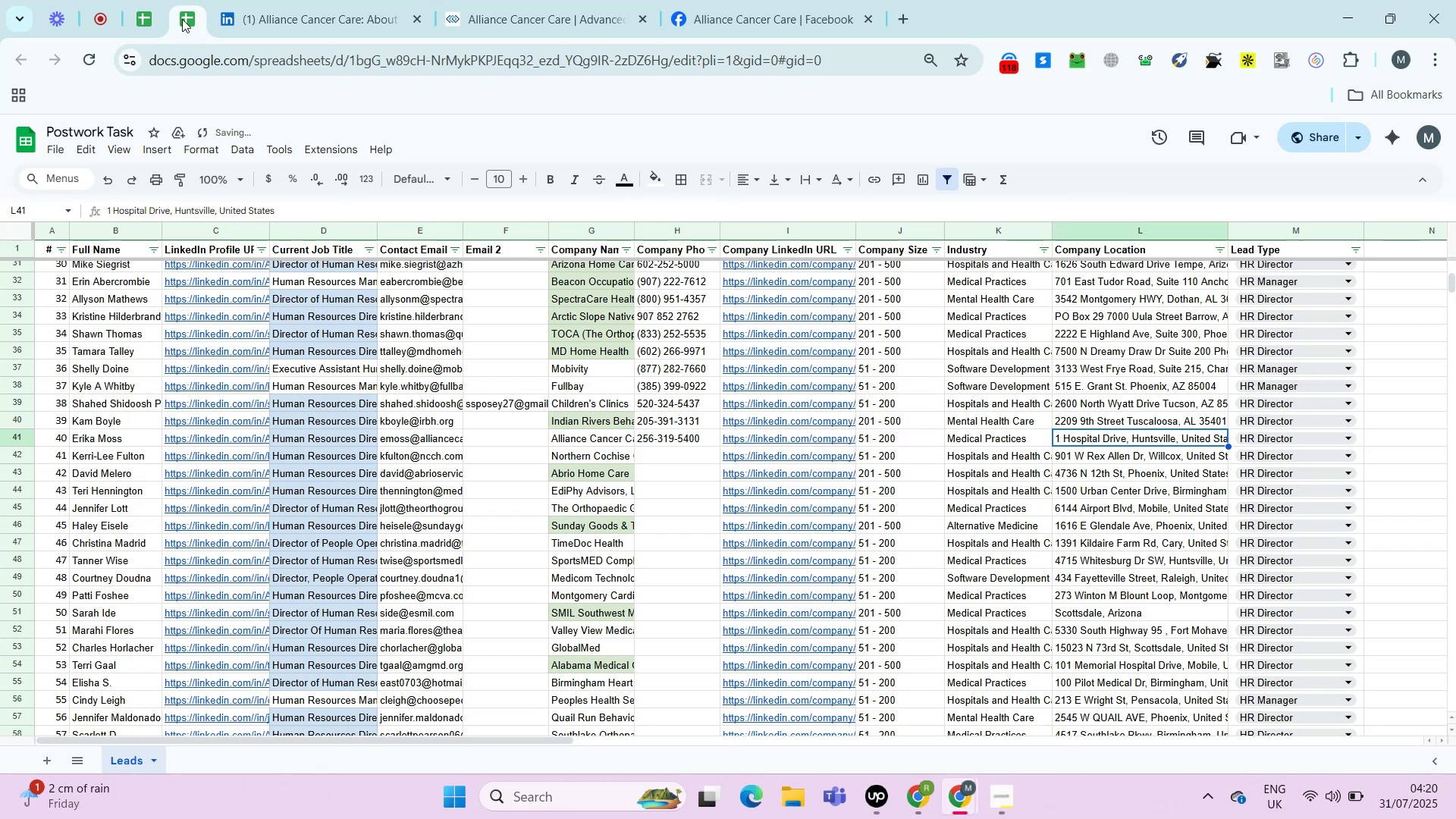 
key(Control+C)
 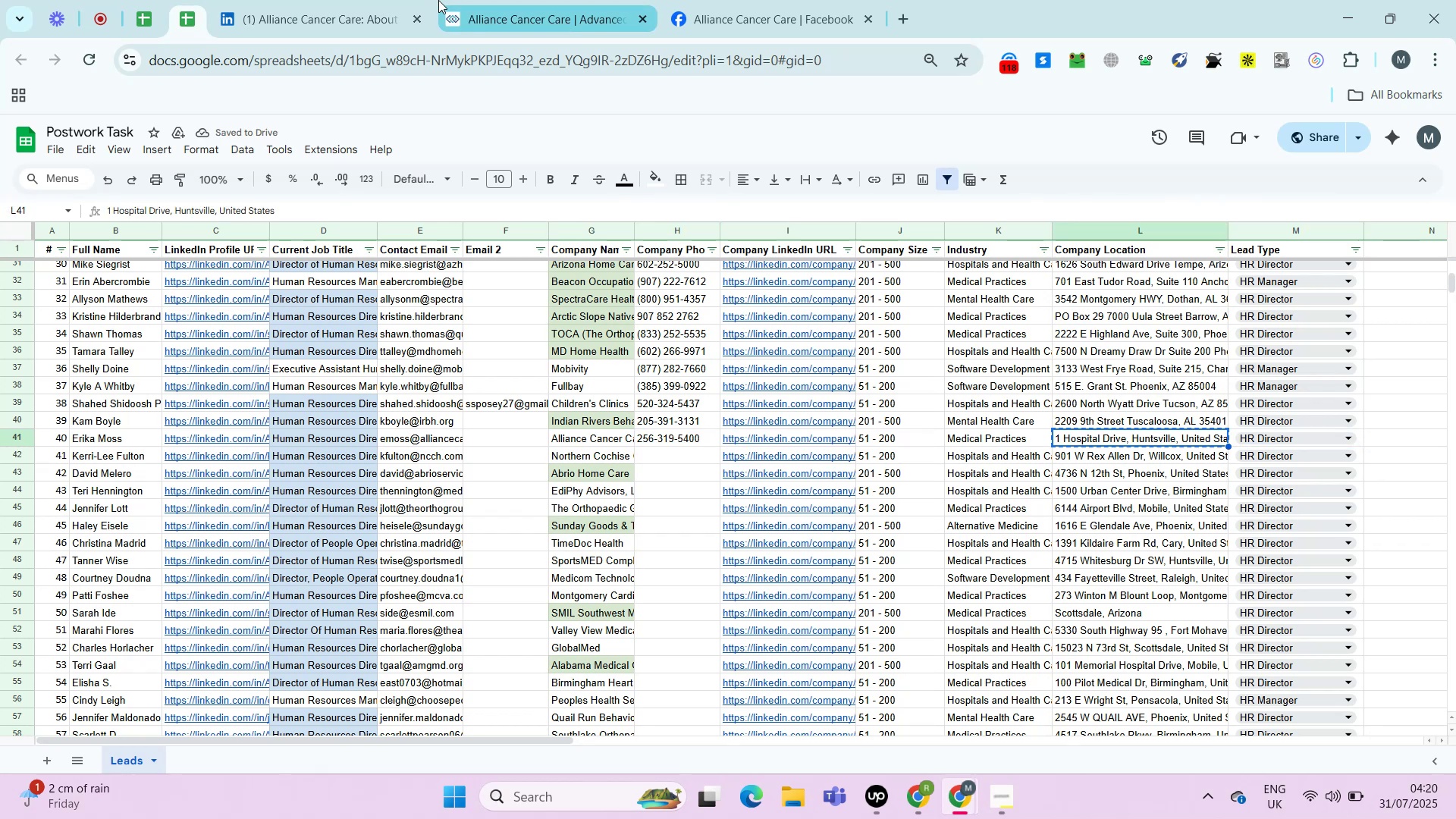 
left_click([331, 0])
 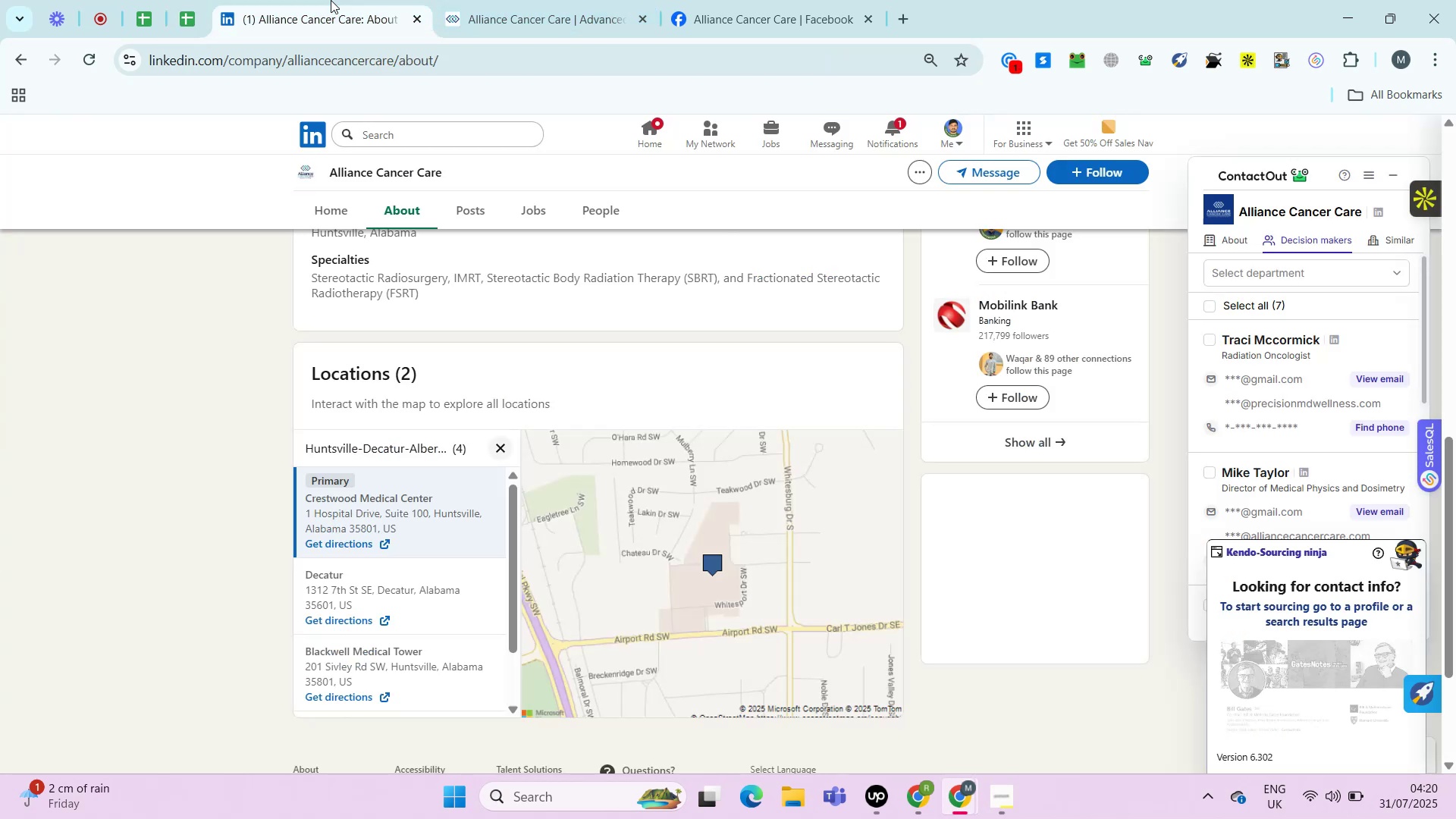 
key(Control+F)
 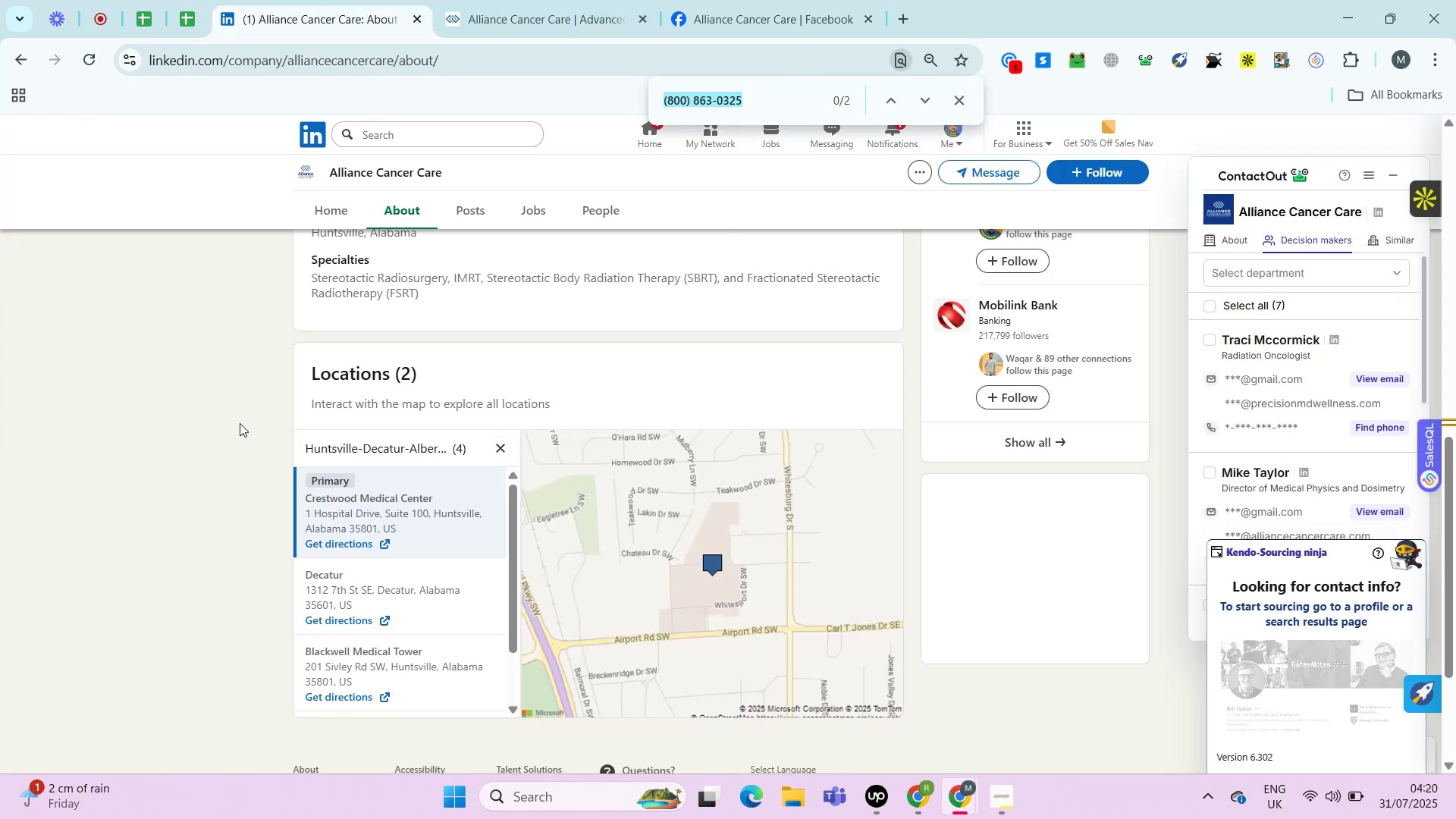 
key(Control+F)
 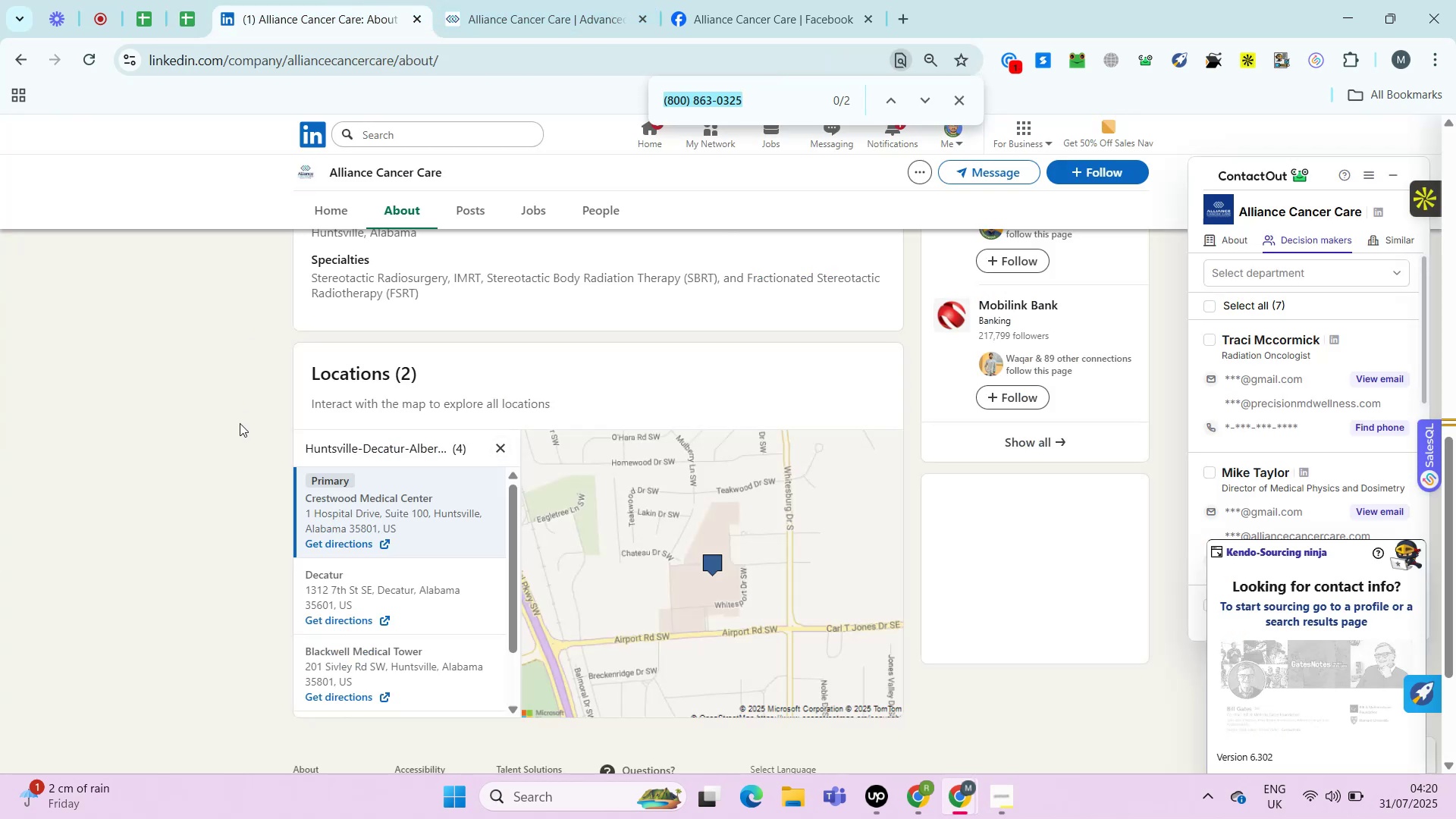 
key(Control+C)
 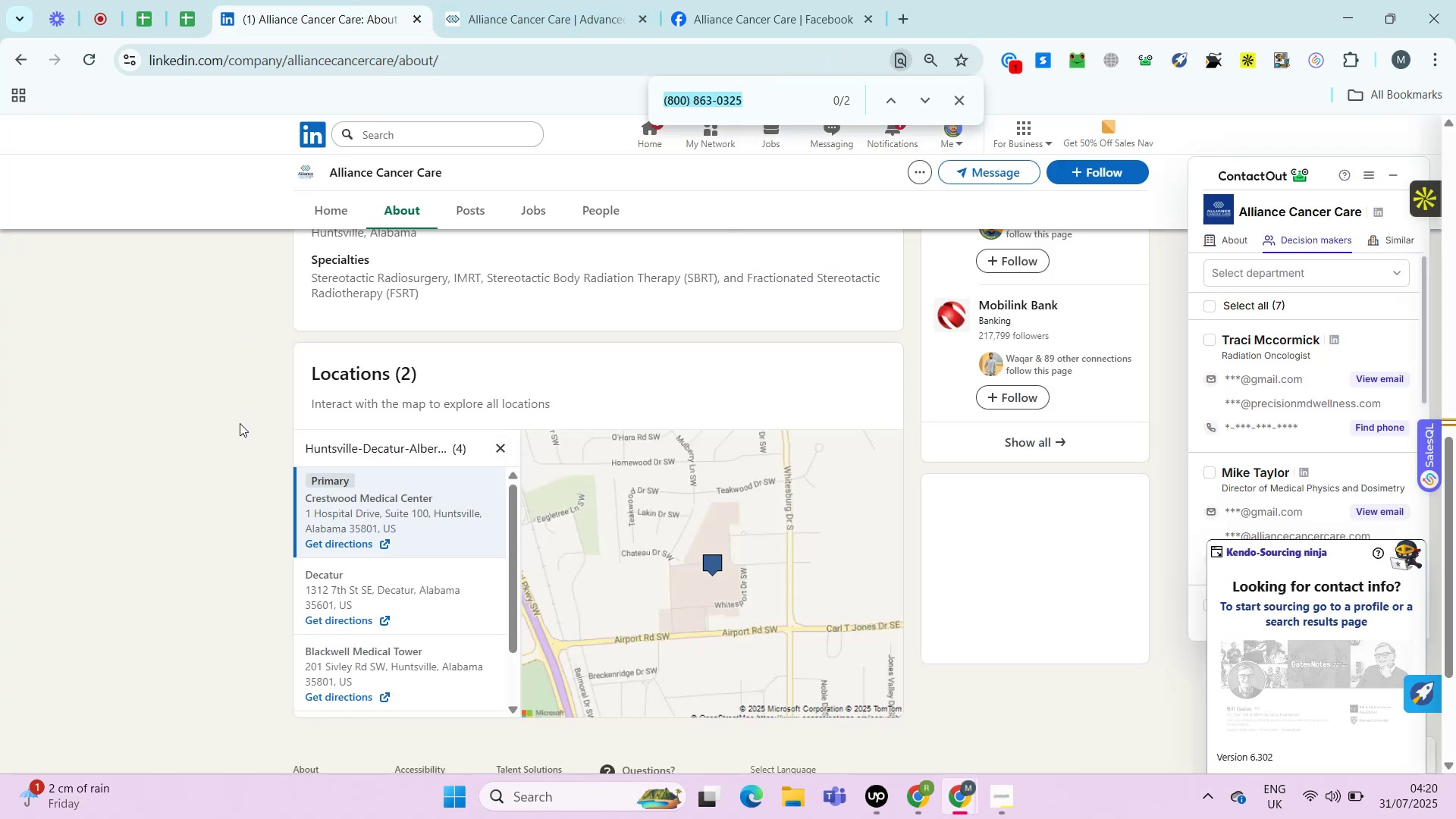 
key(Control+F)
 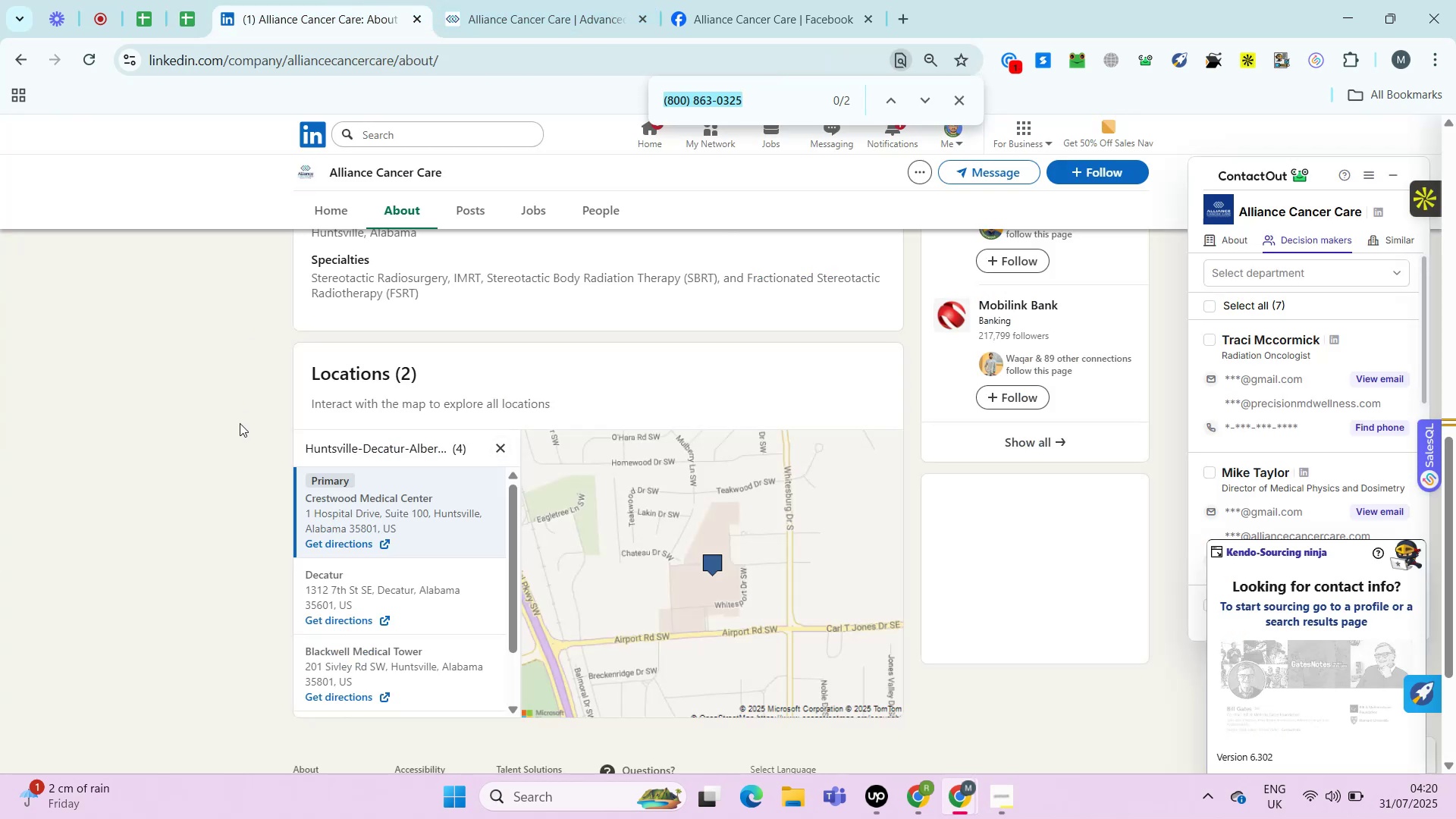 
key(Control+V)
 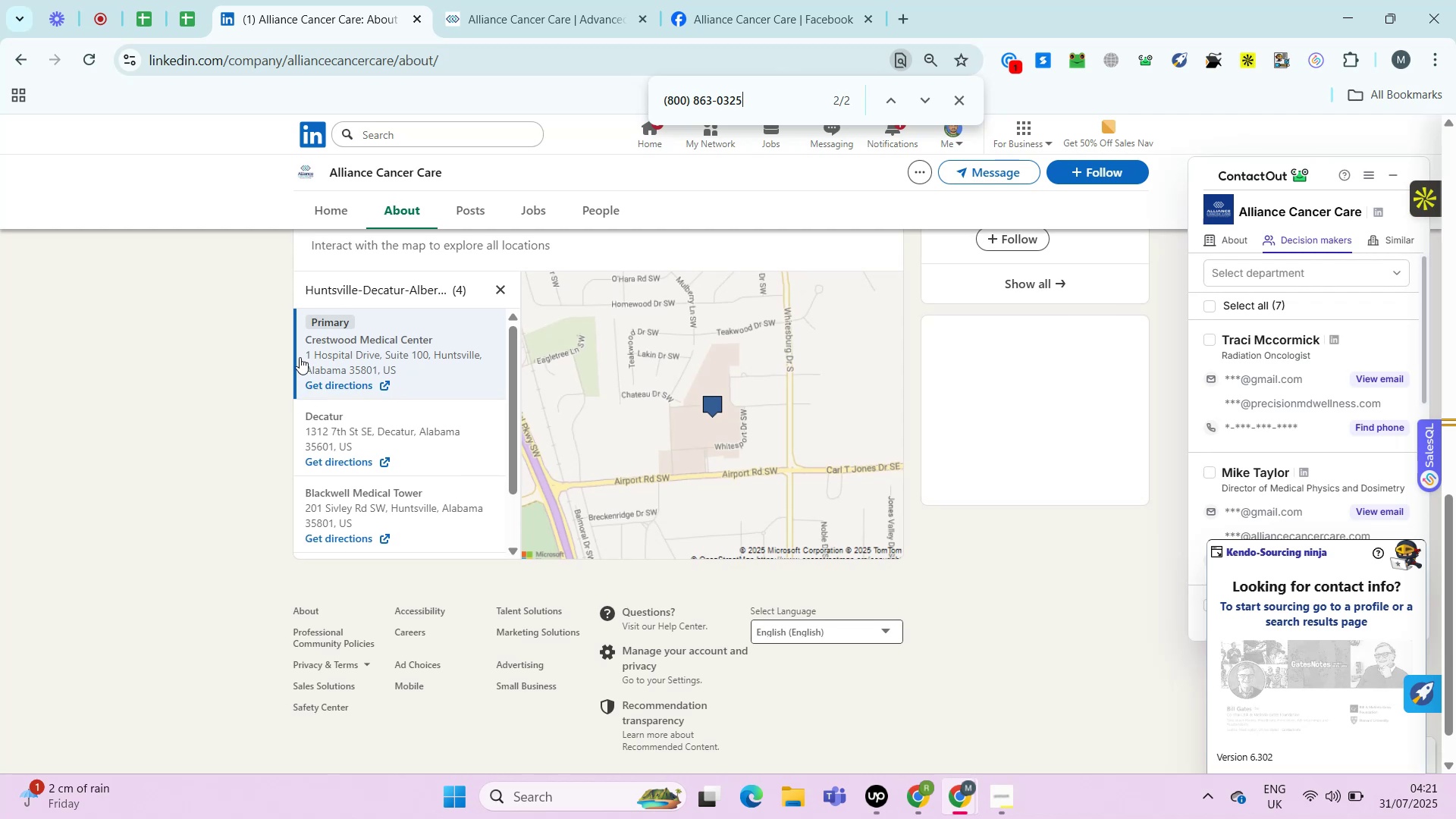 
wait(7.57)
 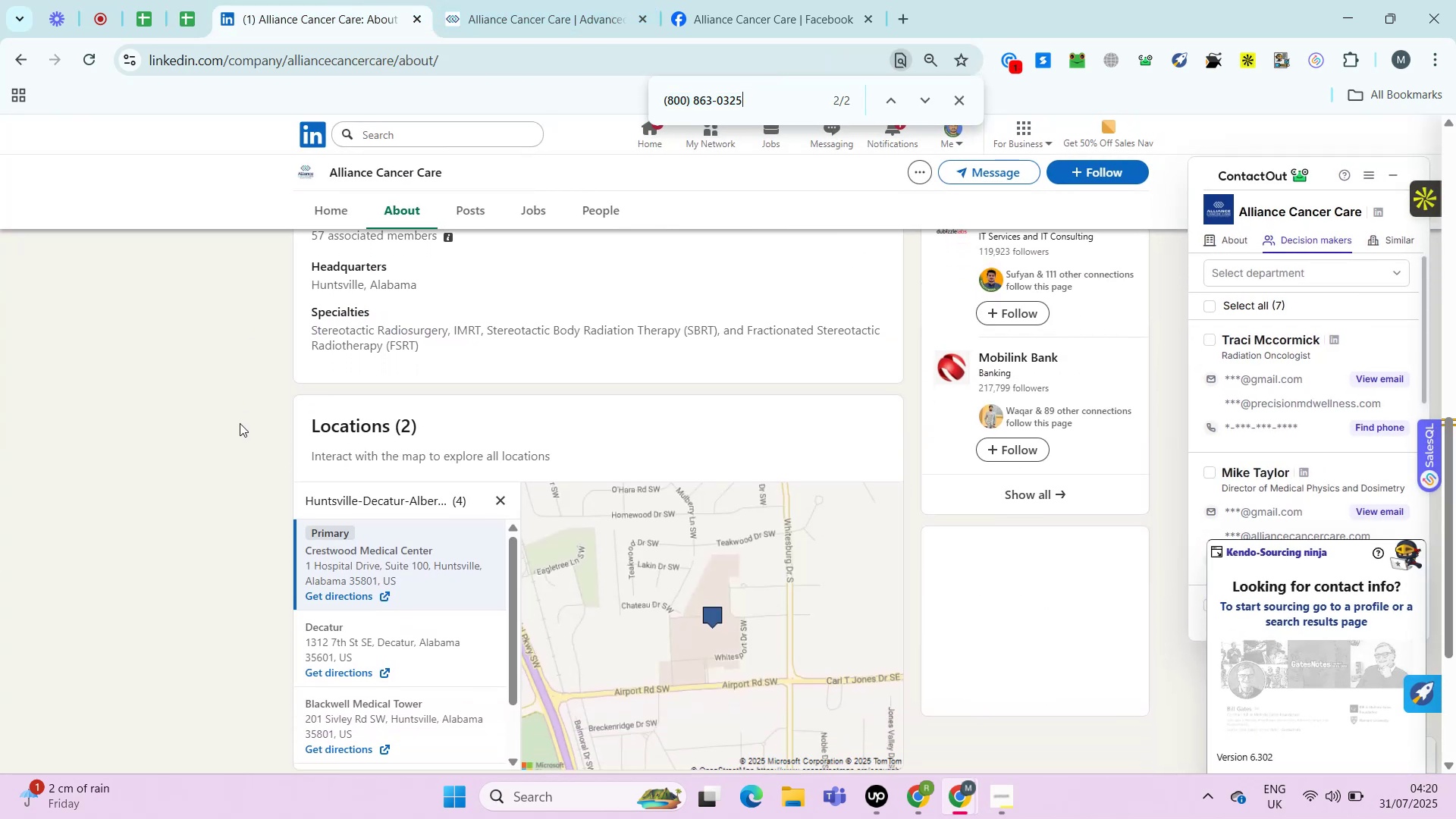 
left_click_drag(start_coordinate=[300, 357], to_coordinate=[403, 372])
 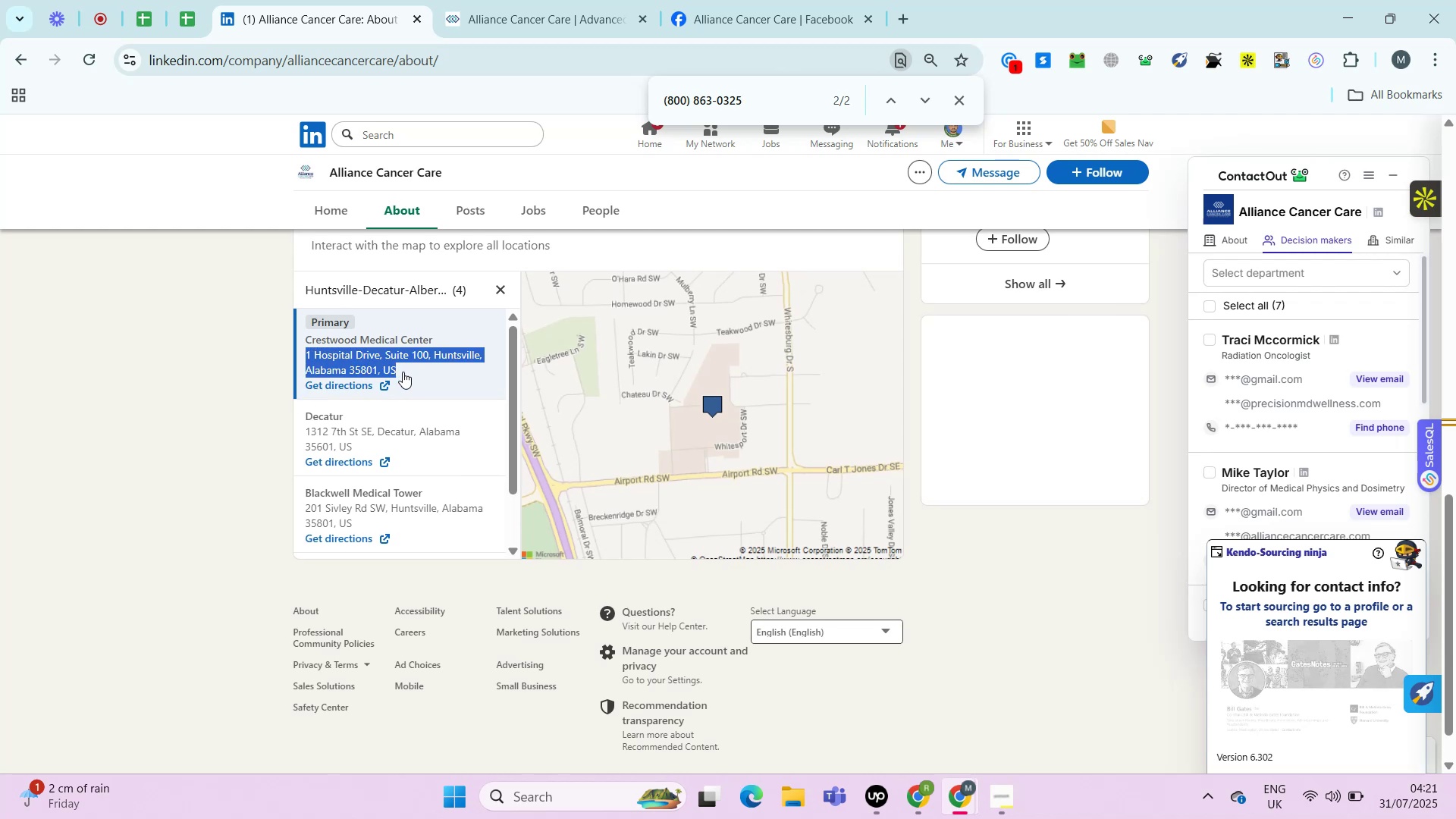 
key(Control+C)
 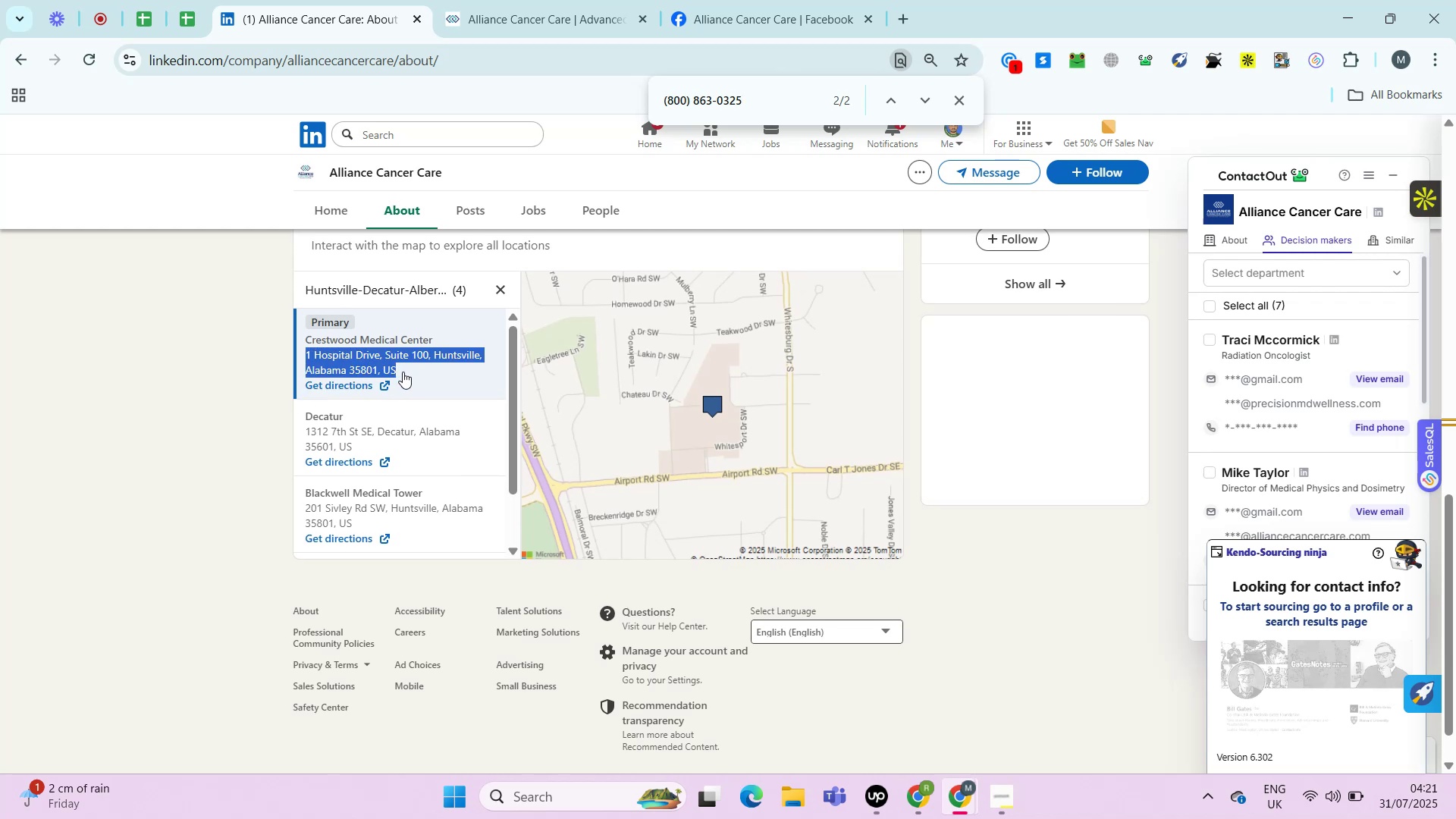 
key(Control+C)
 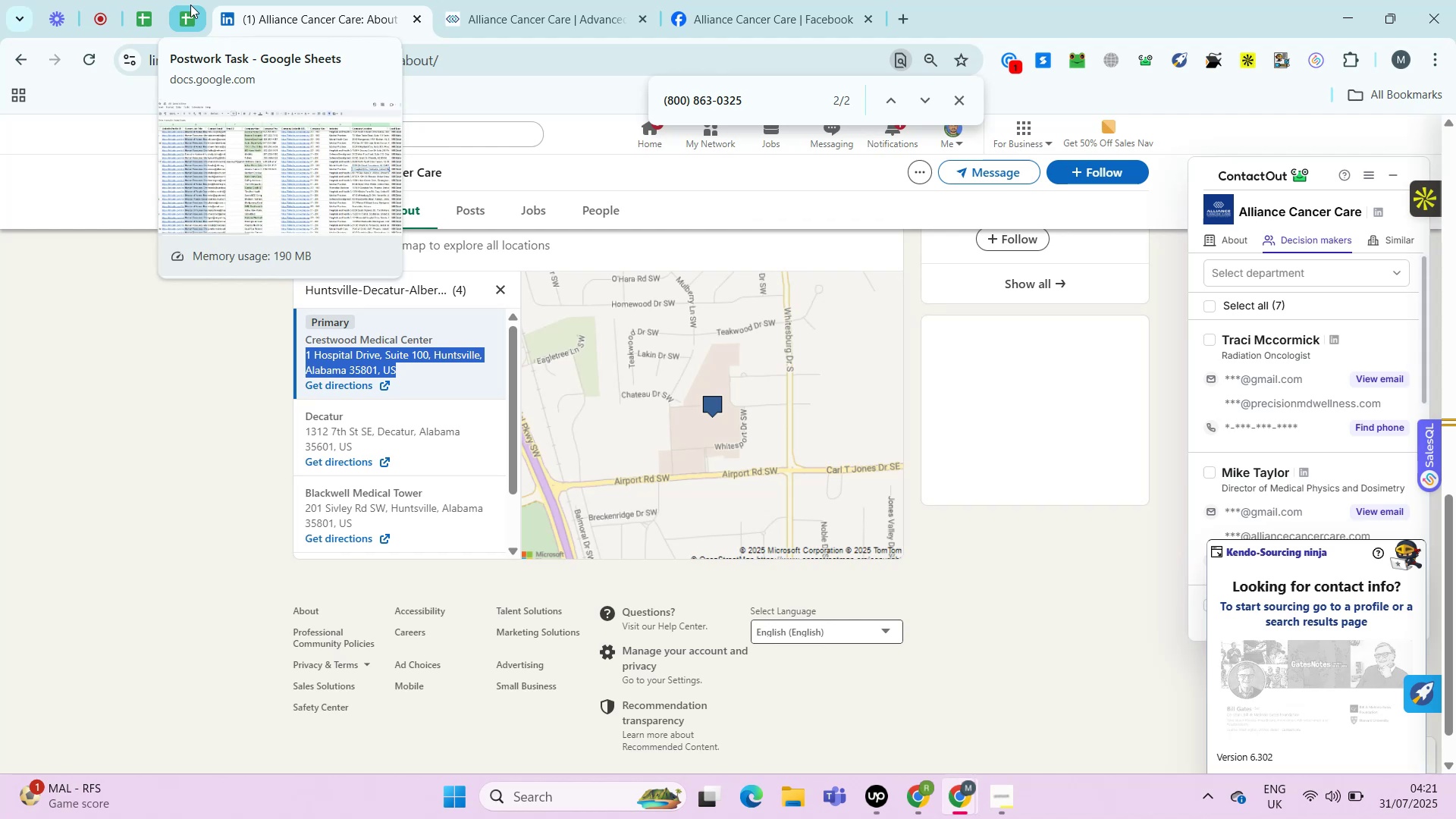 
left_click([190, 5])
 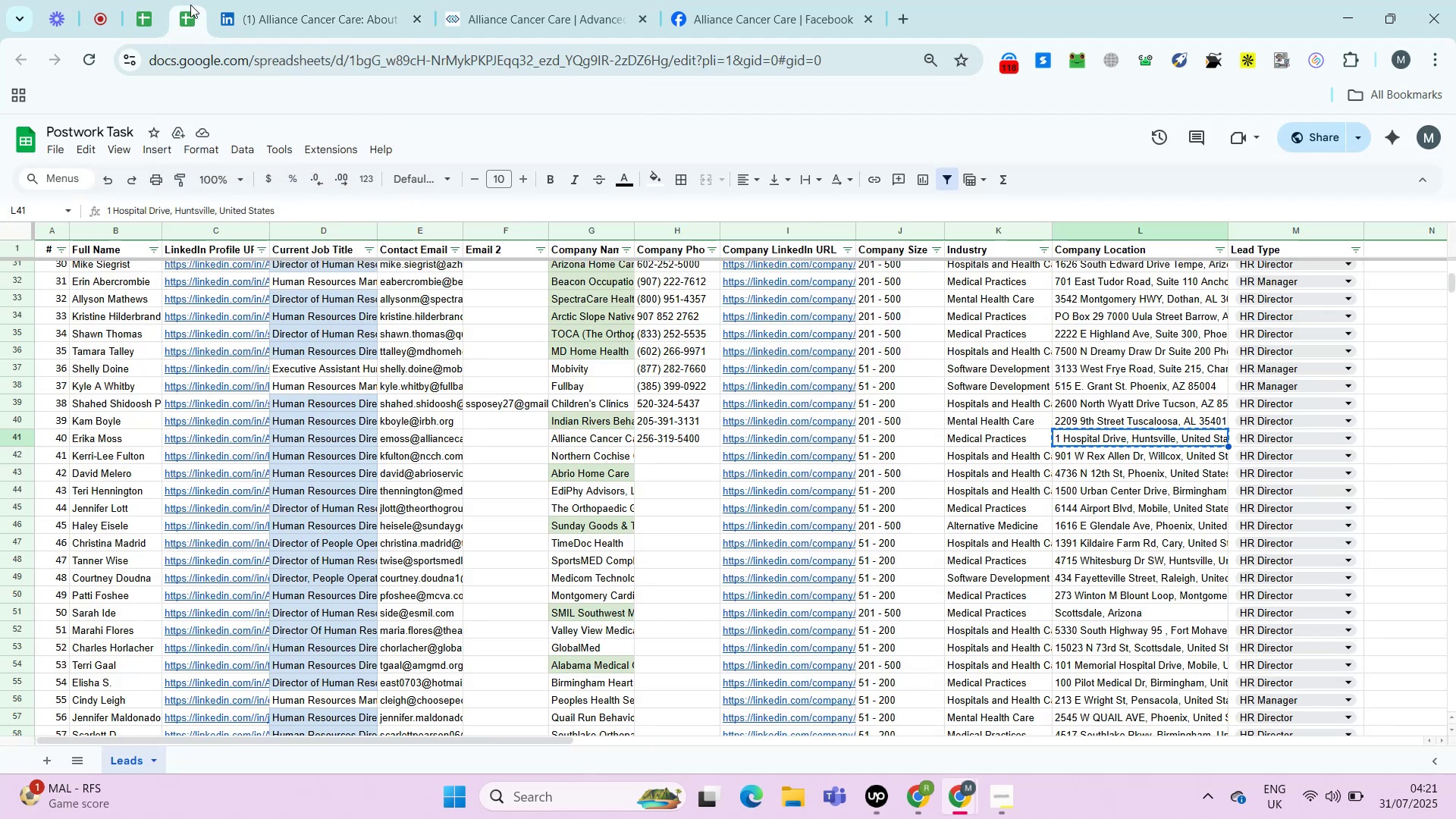 
key(Control+Shift+ShiftLeft)
 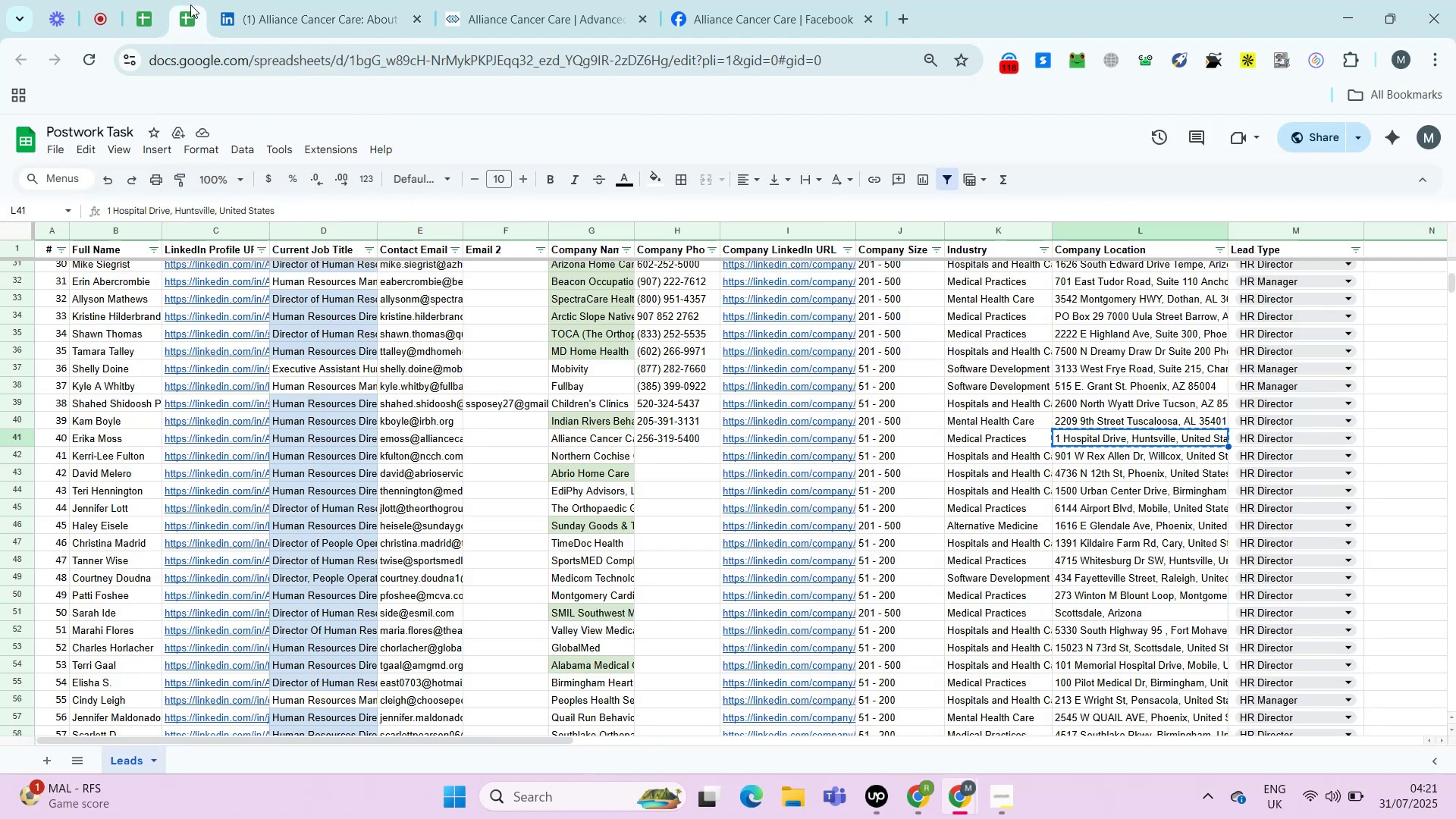 
key(Control+Shift+V)
 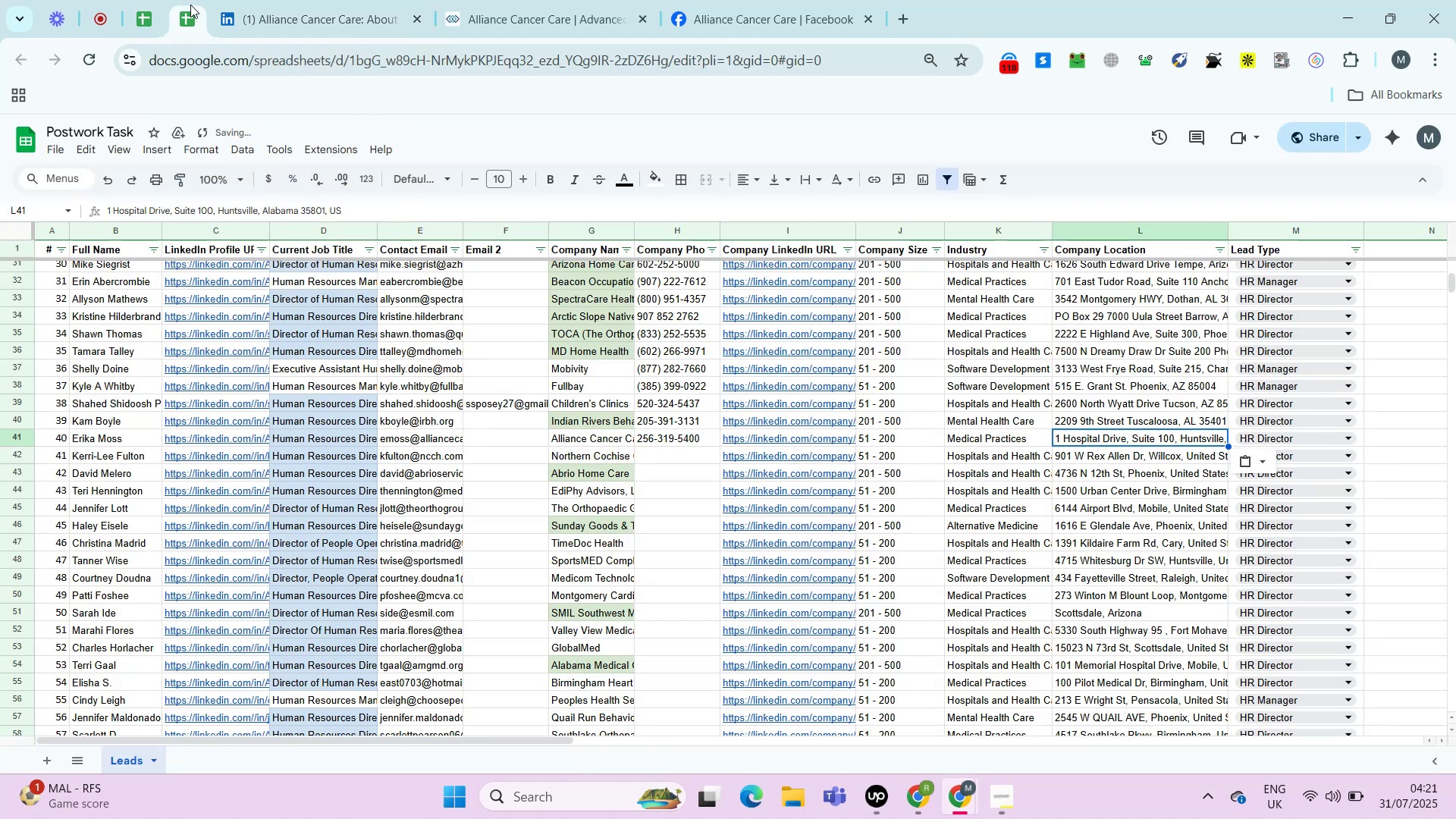 
key(ArrowLeft)
 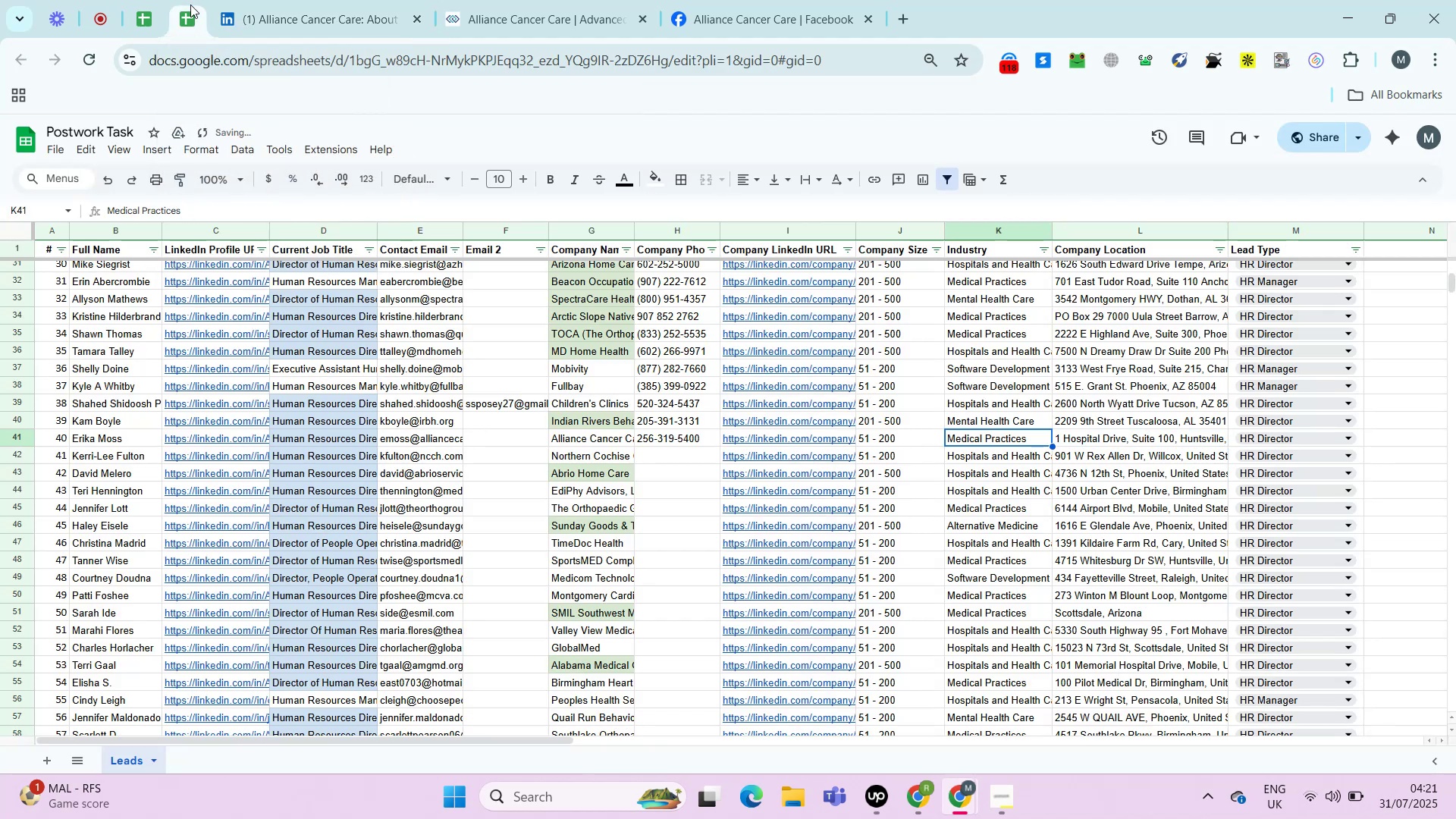 
key(ArrowLeft)
 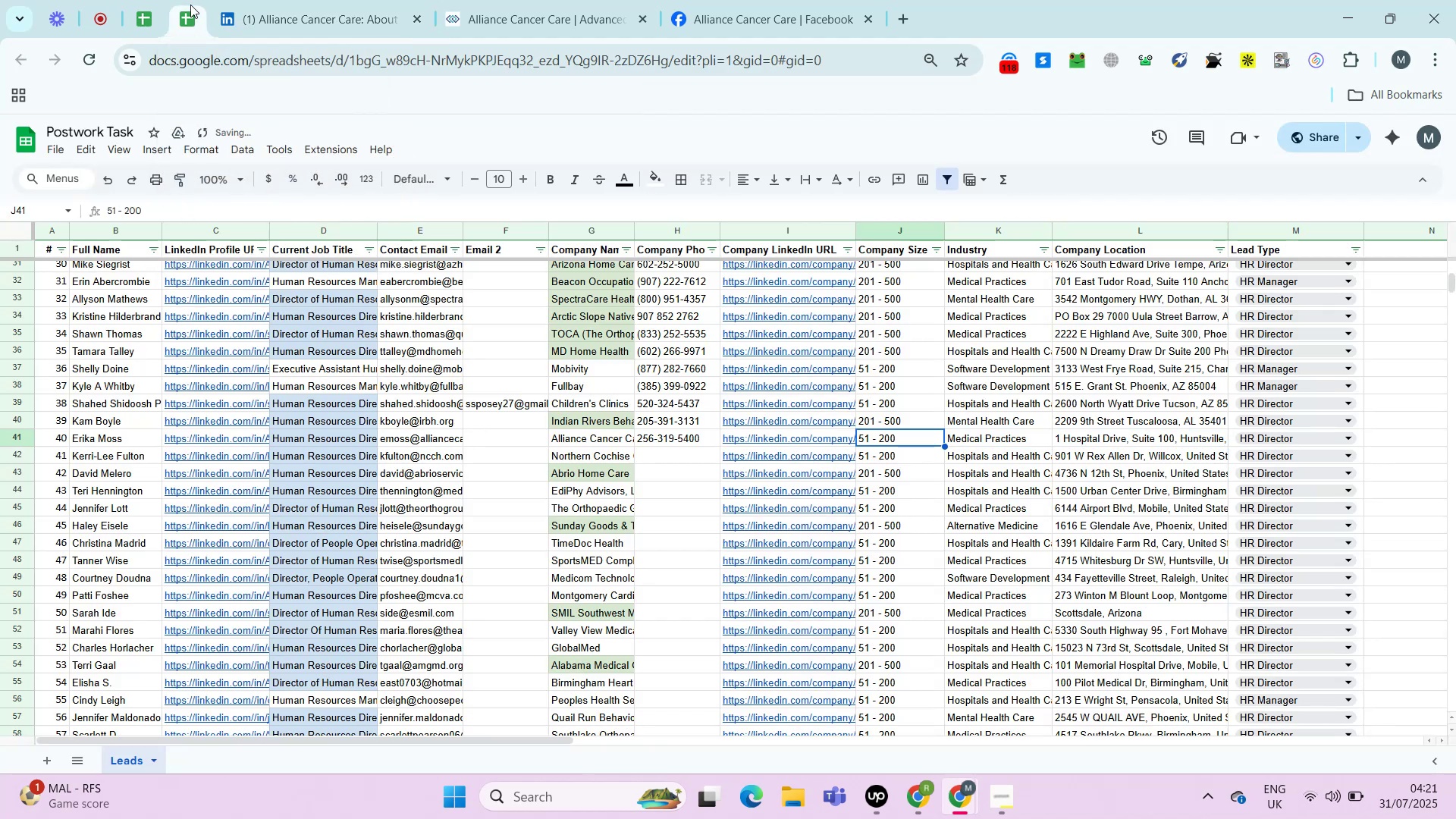 
key(ArrowLeft)
 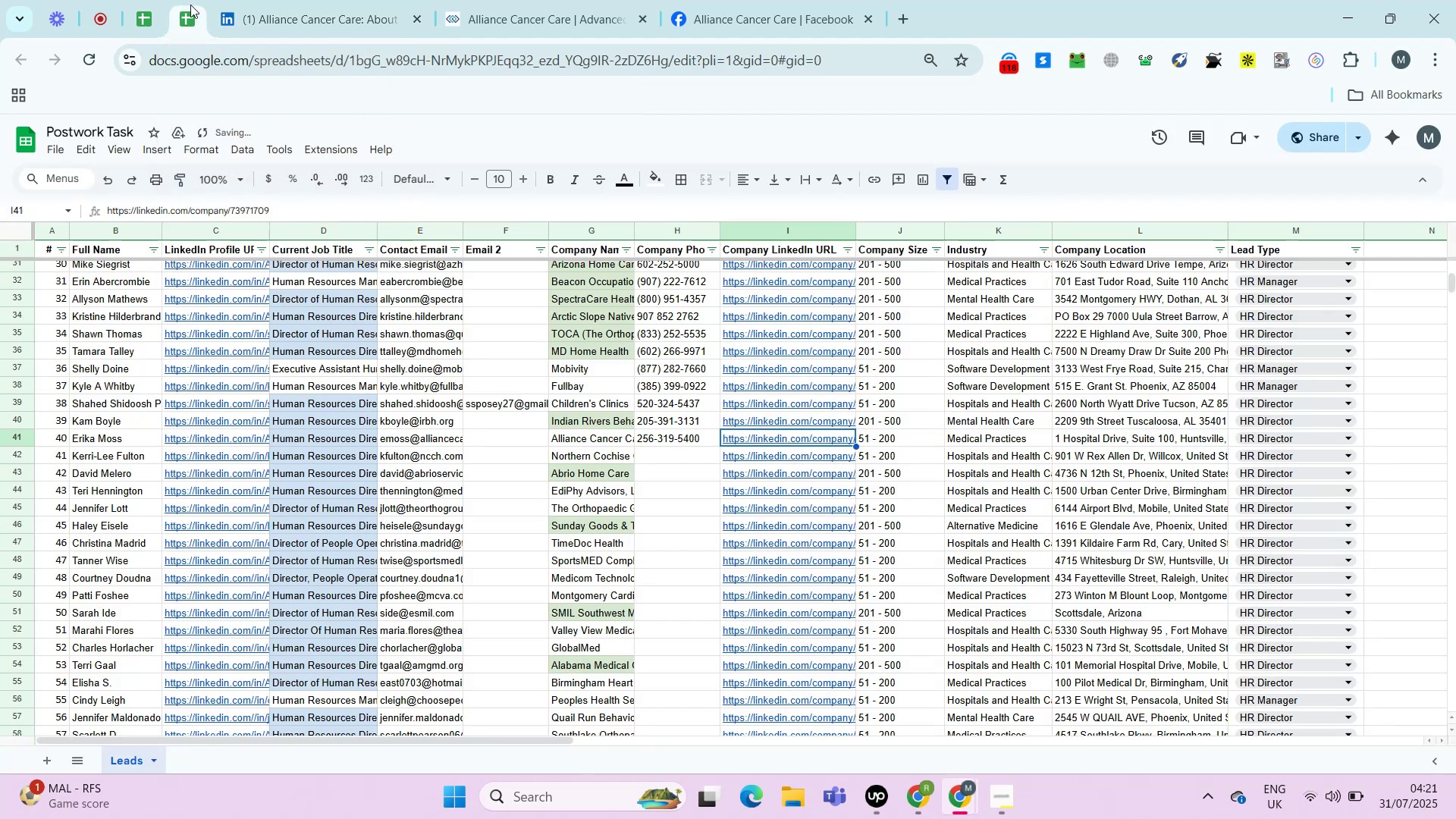 
key(ArrowLeft)
 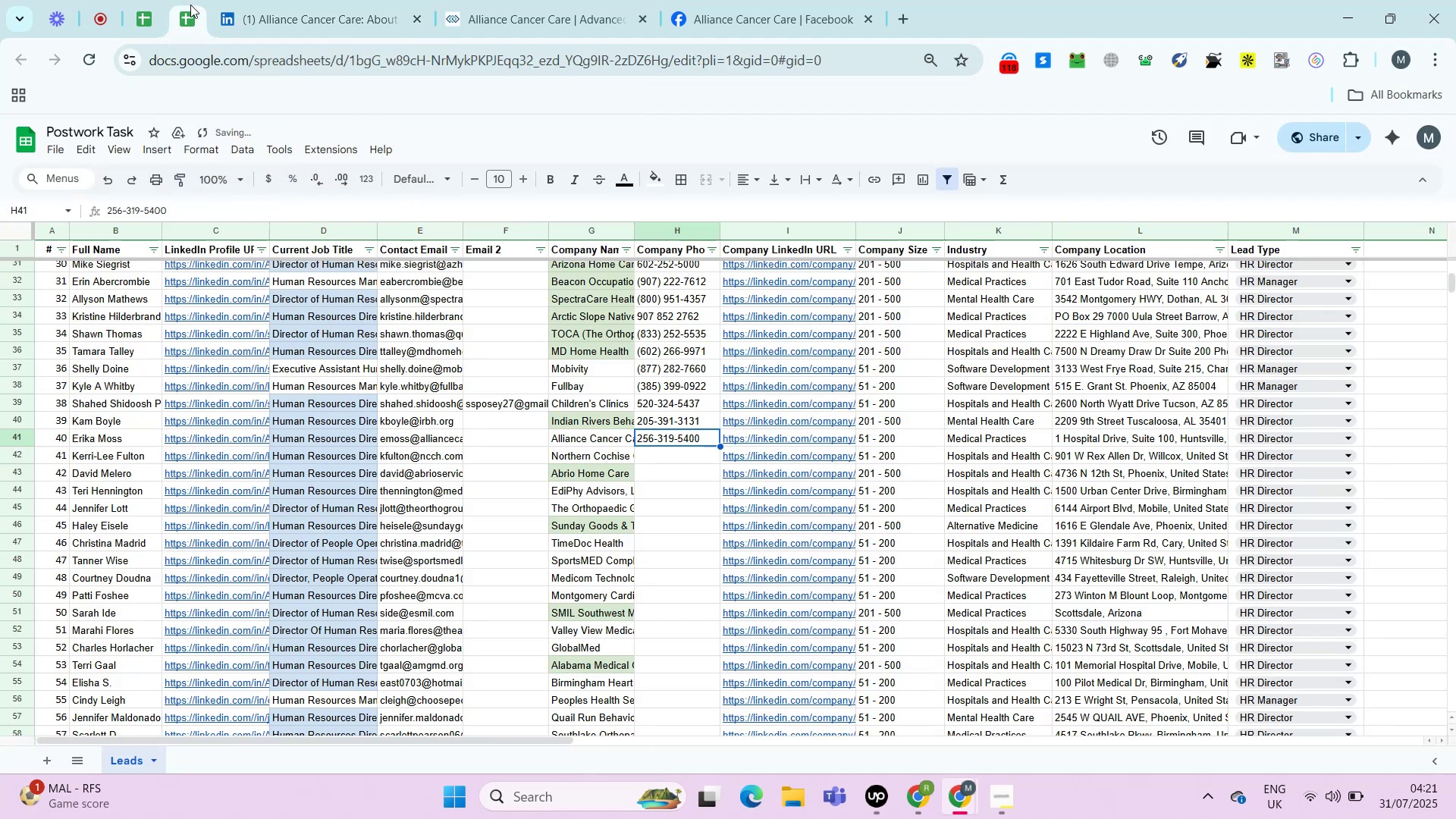 
key(ArrowDown)
 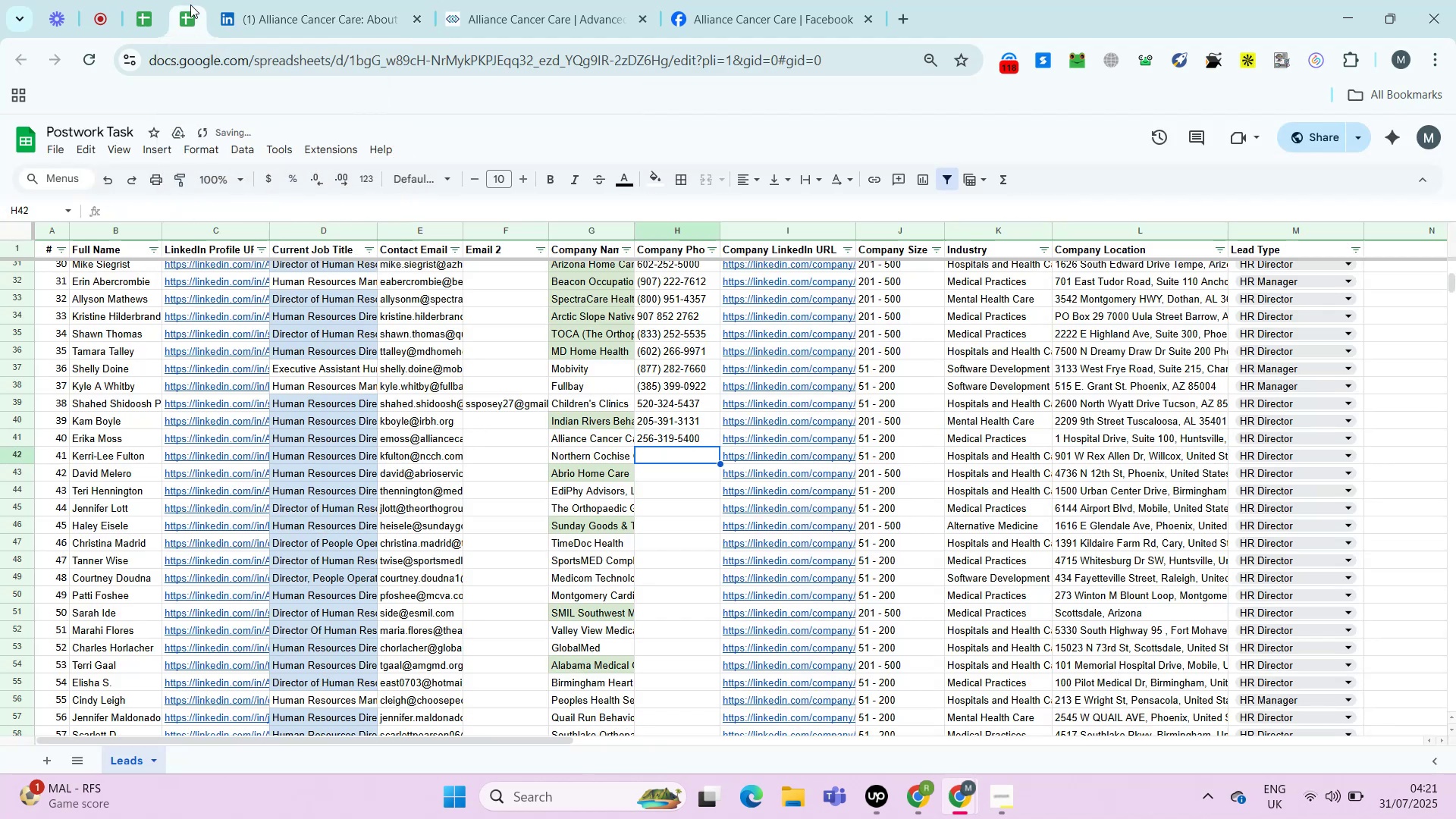 
key(ArrowRight)
 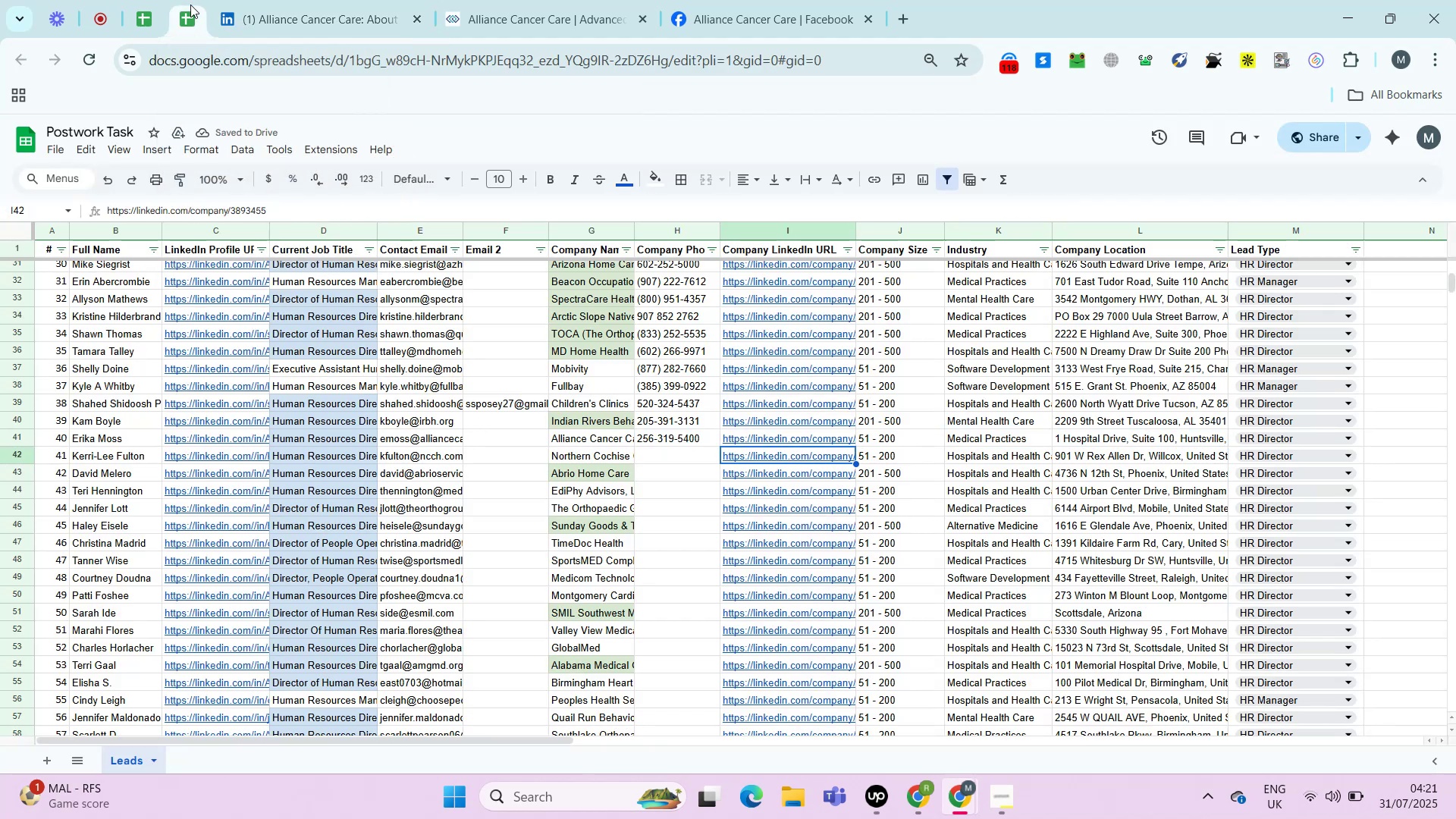 
key(Alt+Enter)
 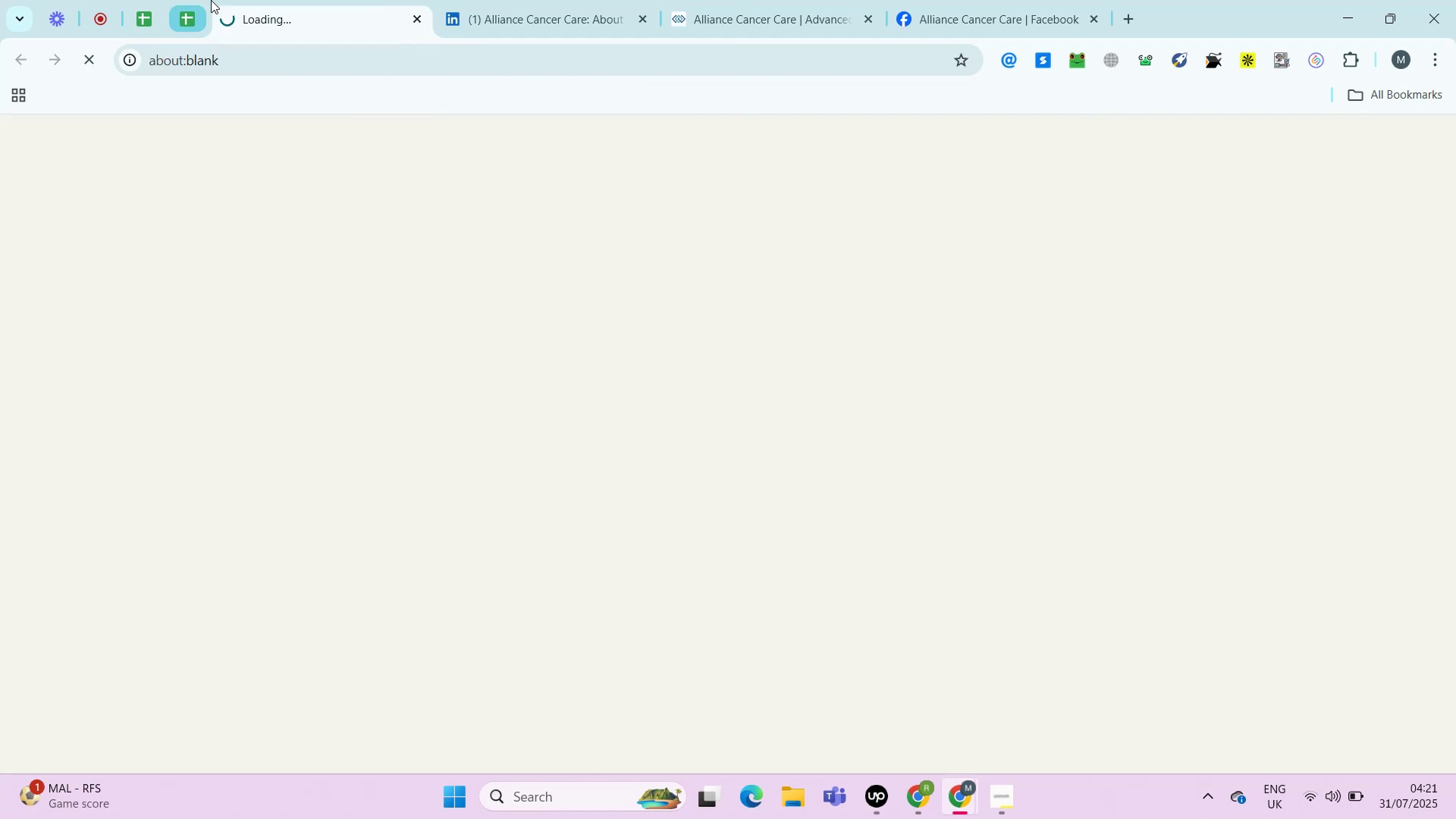 
right_click([320, 0])
 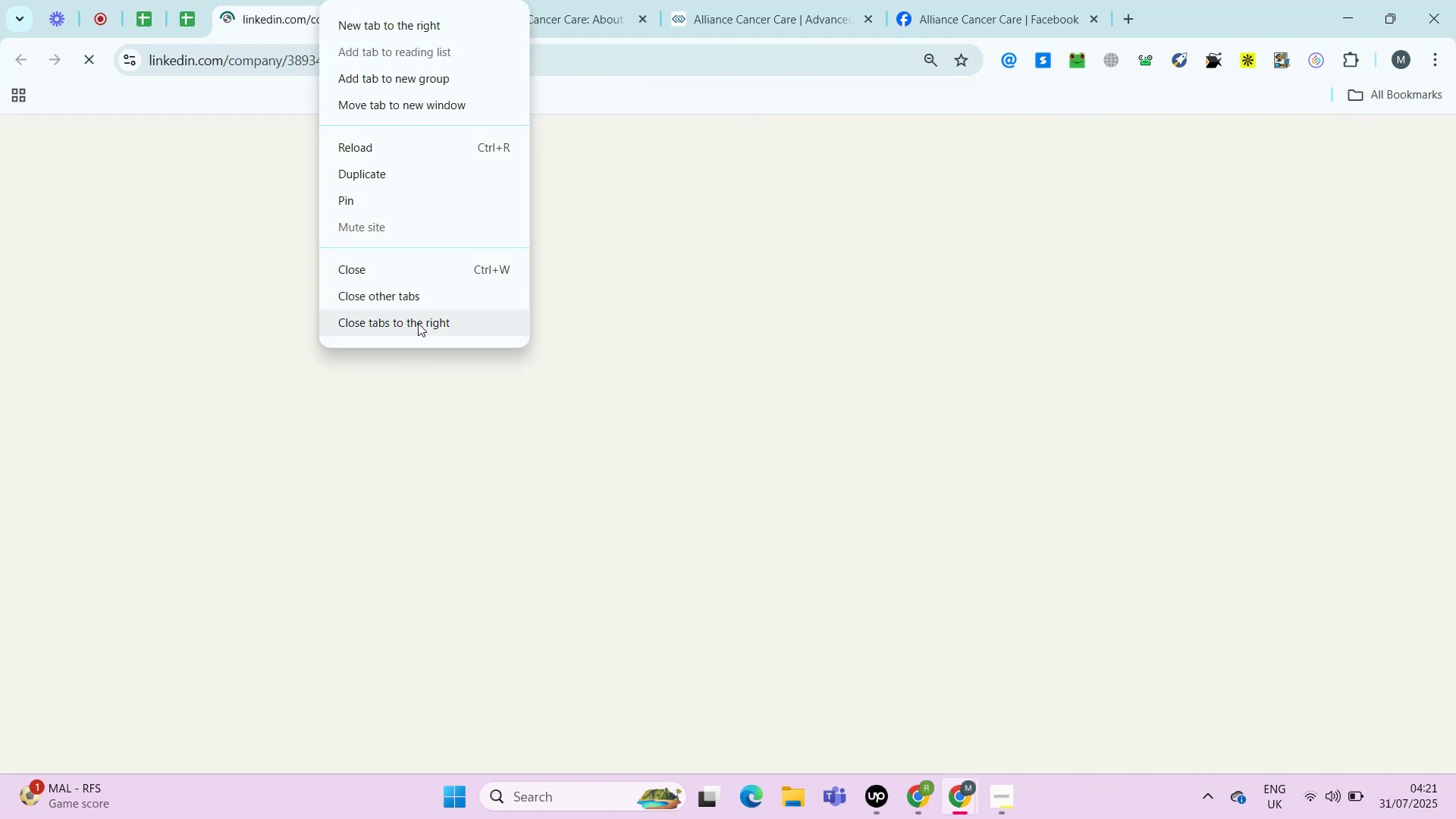 
left_click([418, 322])
 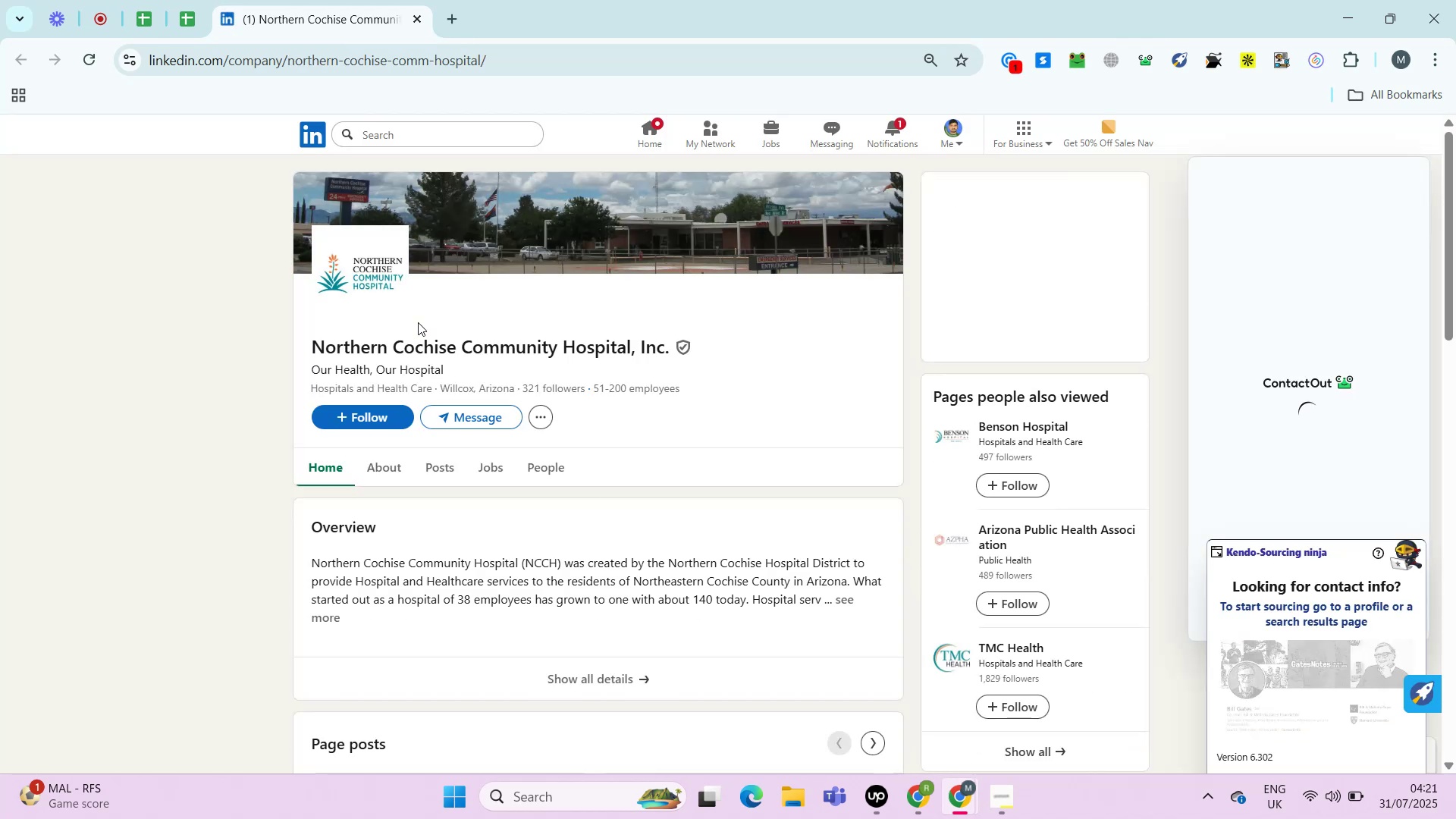 
wait(15.08)
 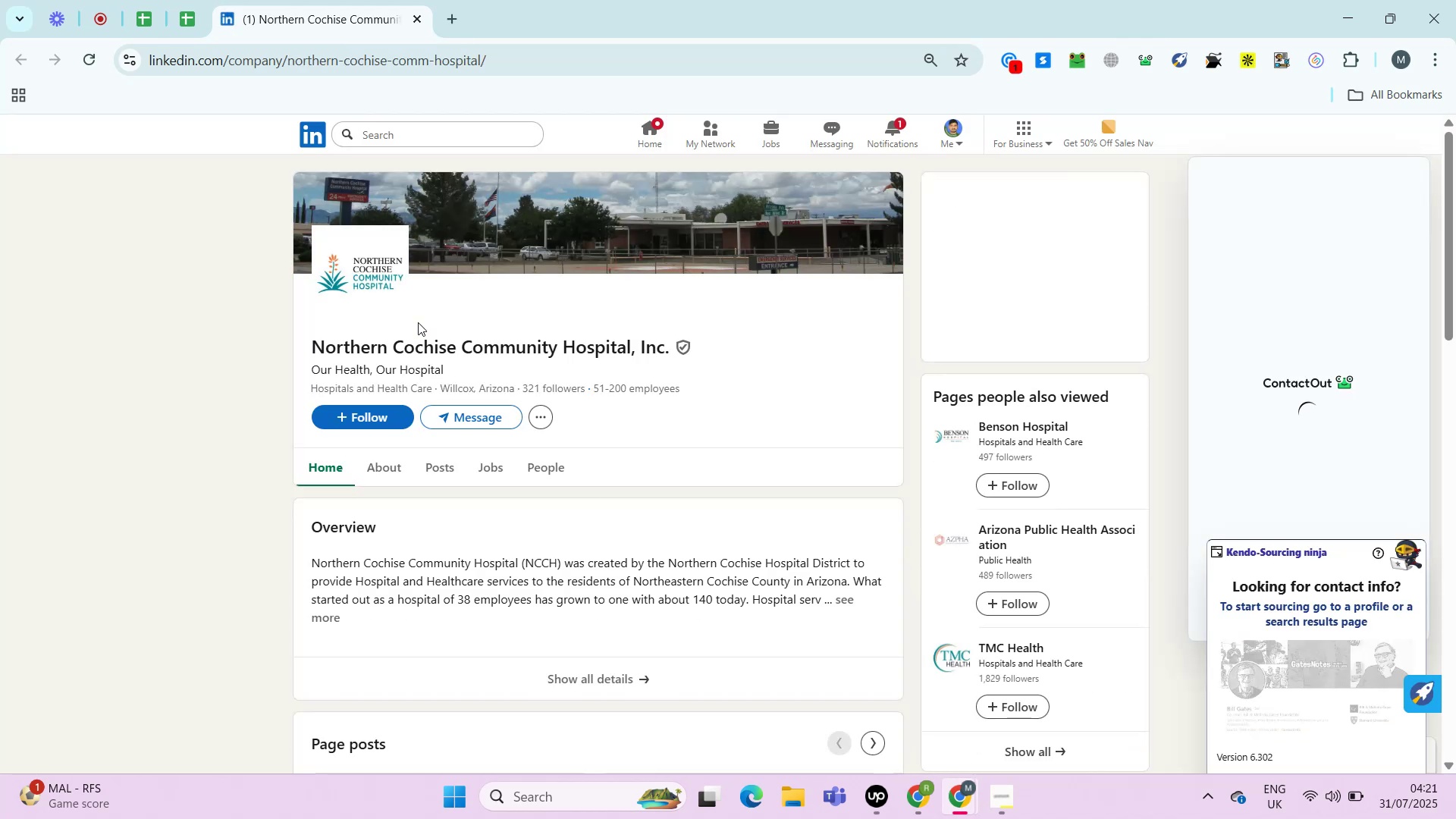 
left_click([376, 466])
 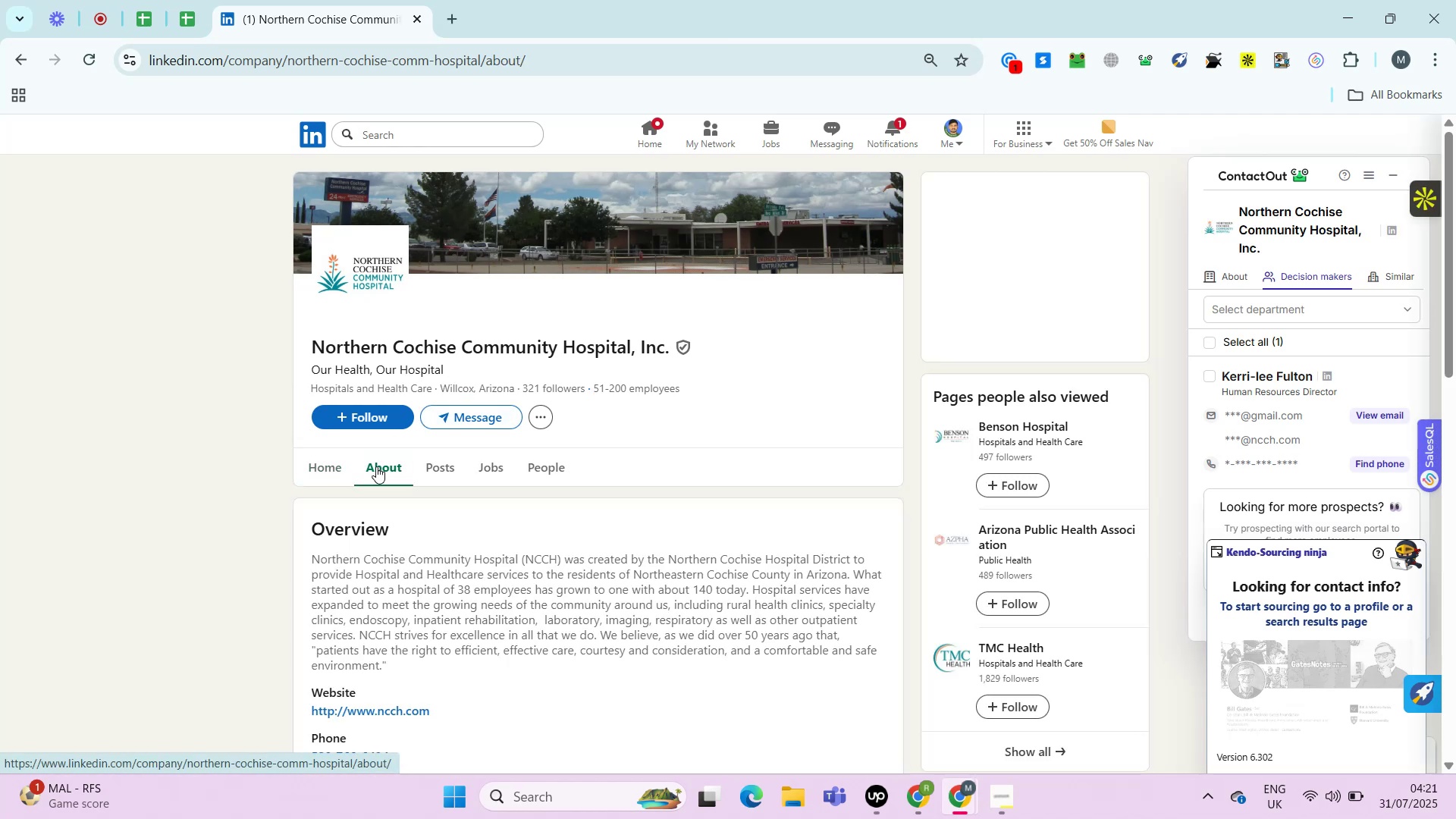 
wait(8.25)
 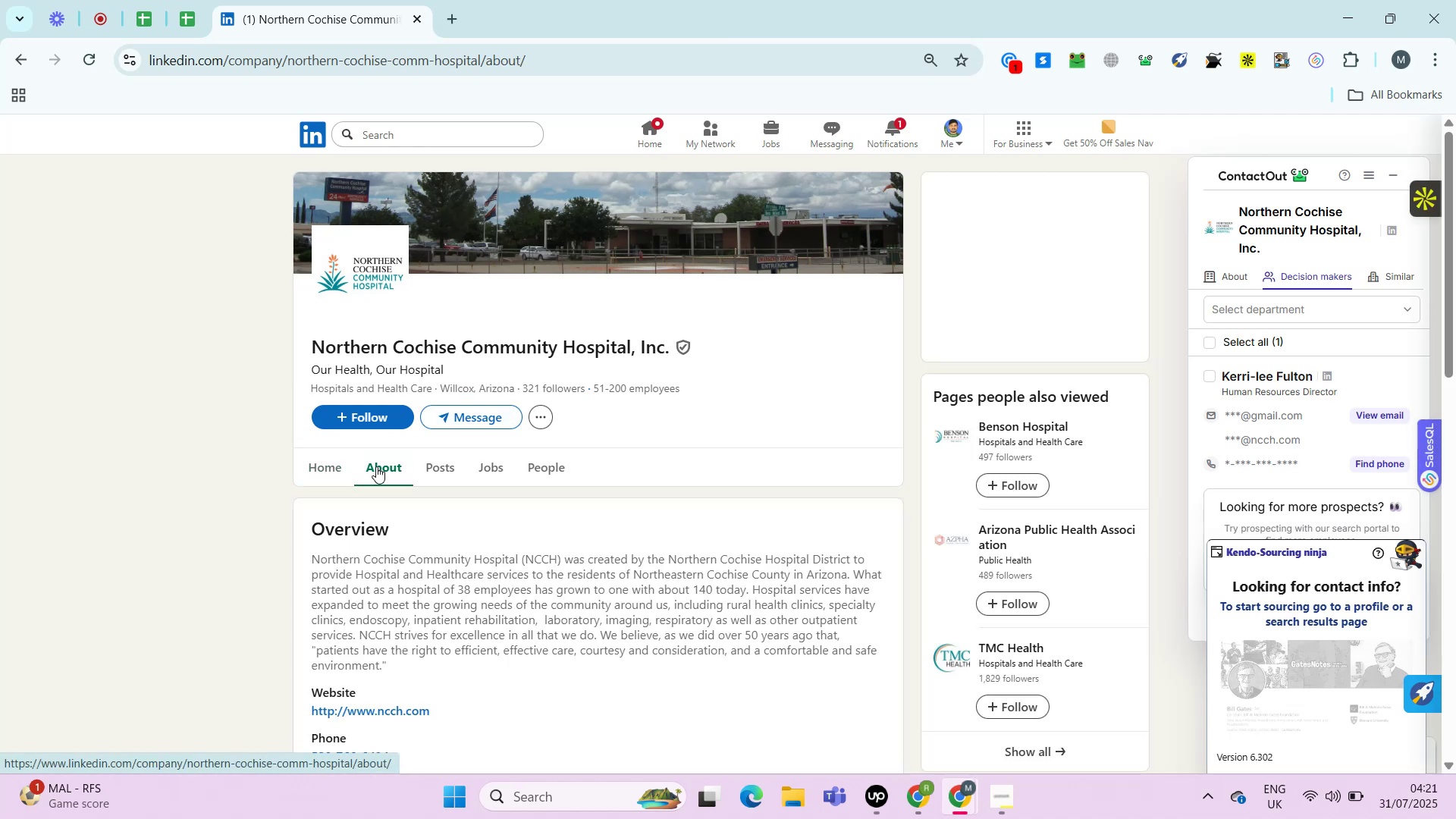 
hold_key(key=ControlLeft, duration=0.7)
left_click([385, 304])
 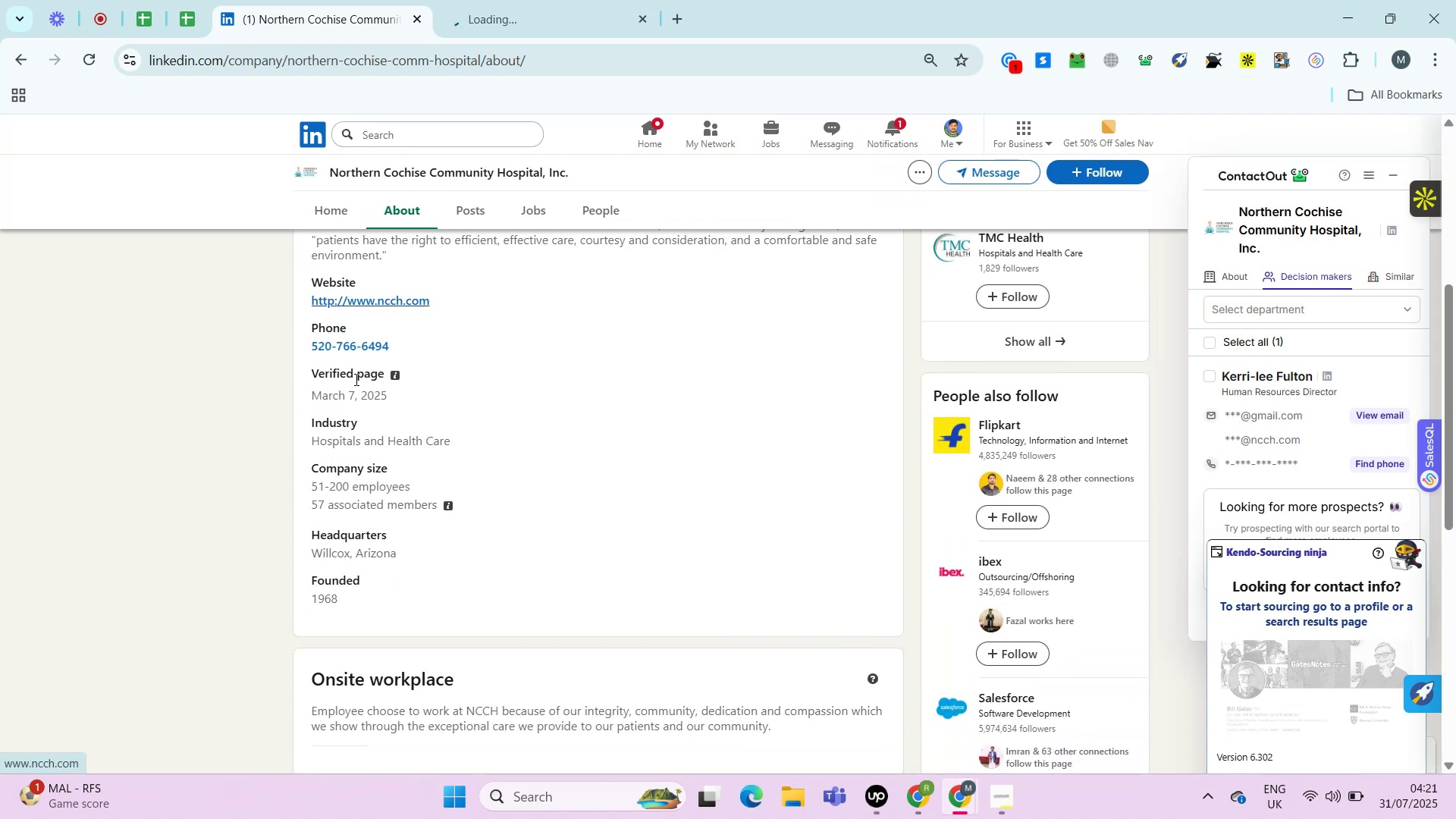 
left_click_drag(start_coordinate=[312, 347], to_coordinate=[404, 337])
 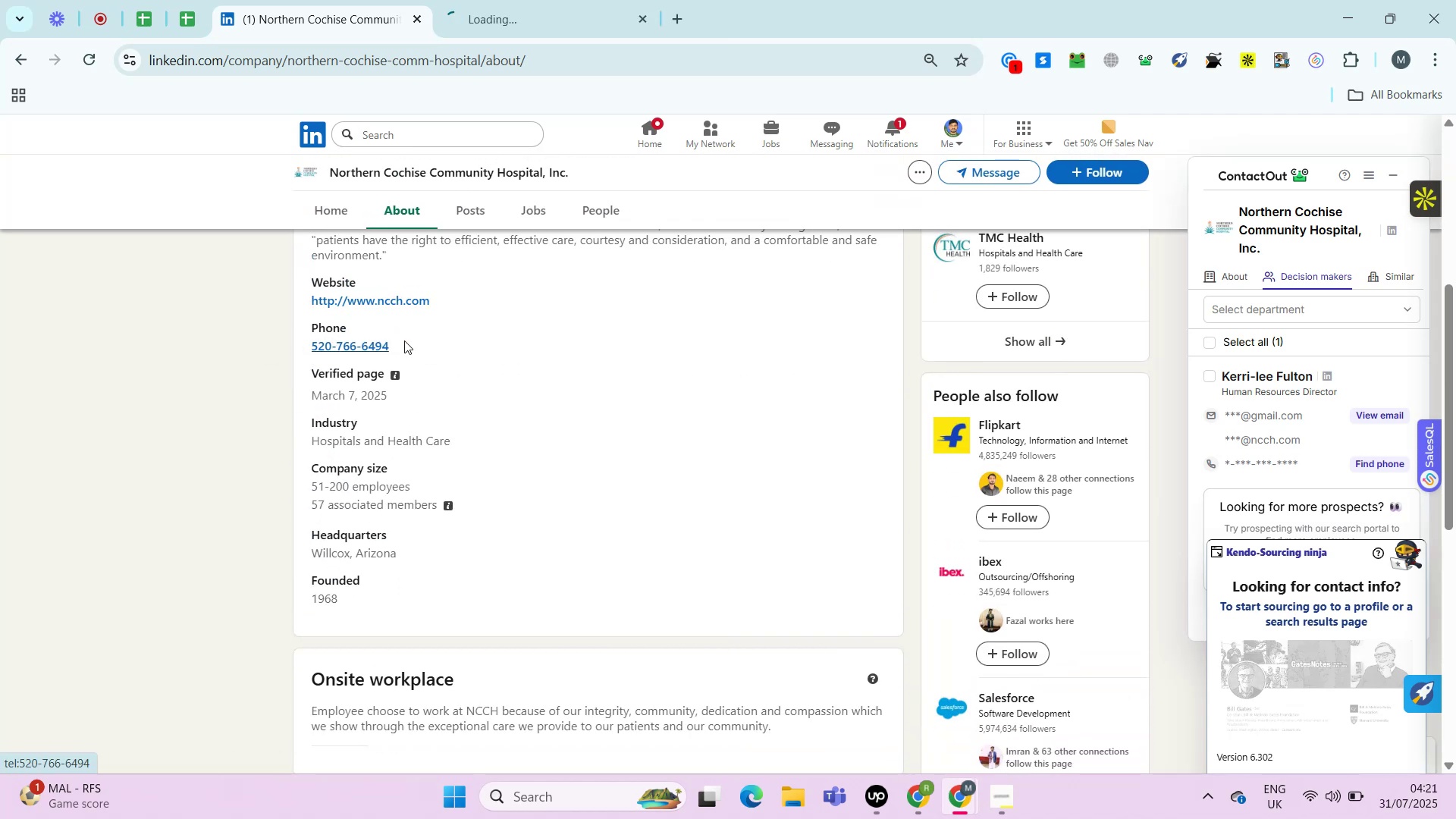 
left_click_drag(start_coordinate=[401, 344], to_coordinate=[307, 352])
 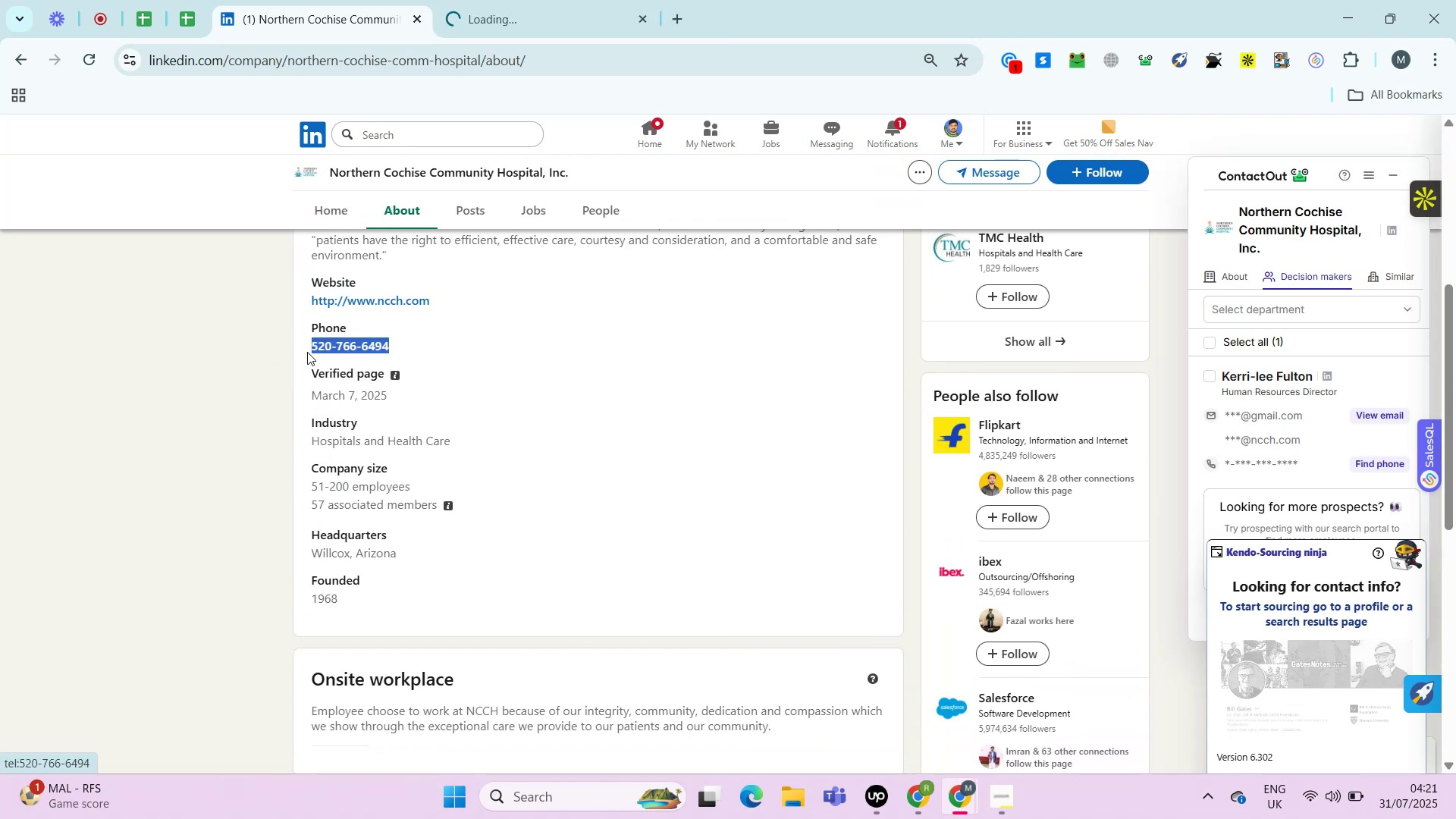 
key(Control+C)
 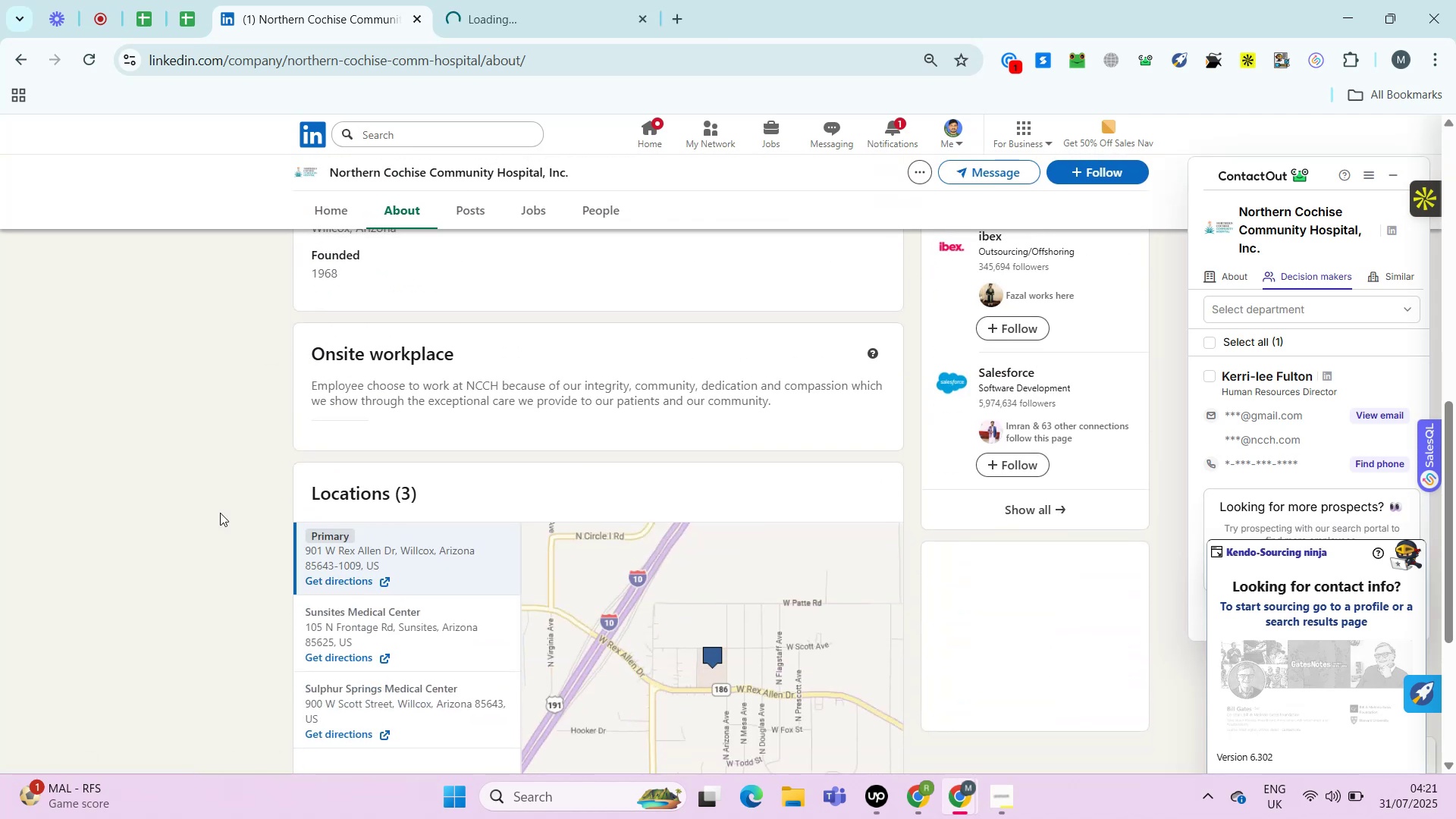 
left_click([548, 2])
 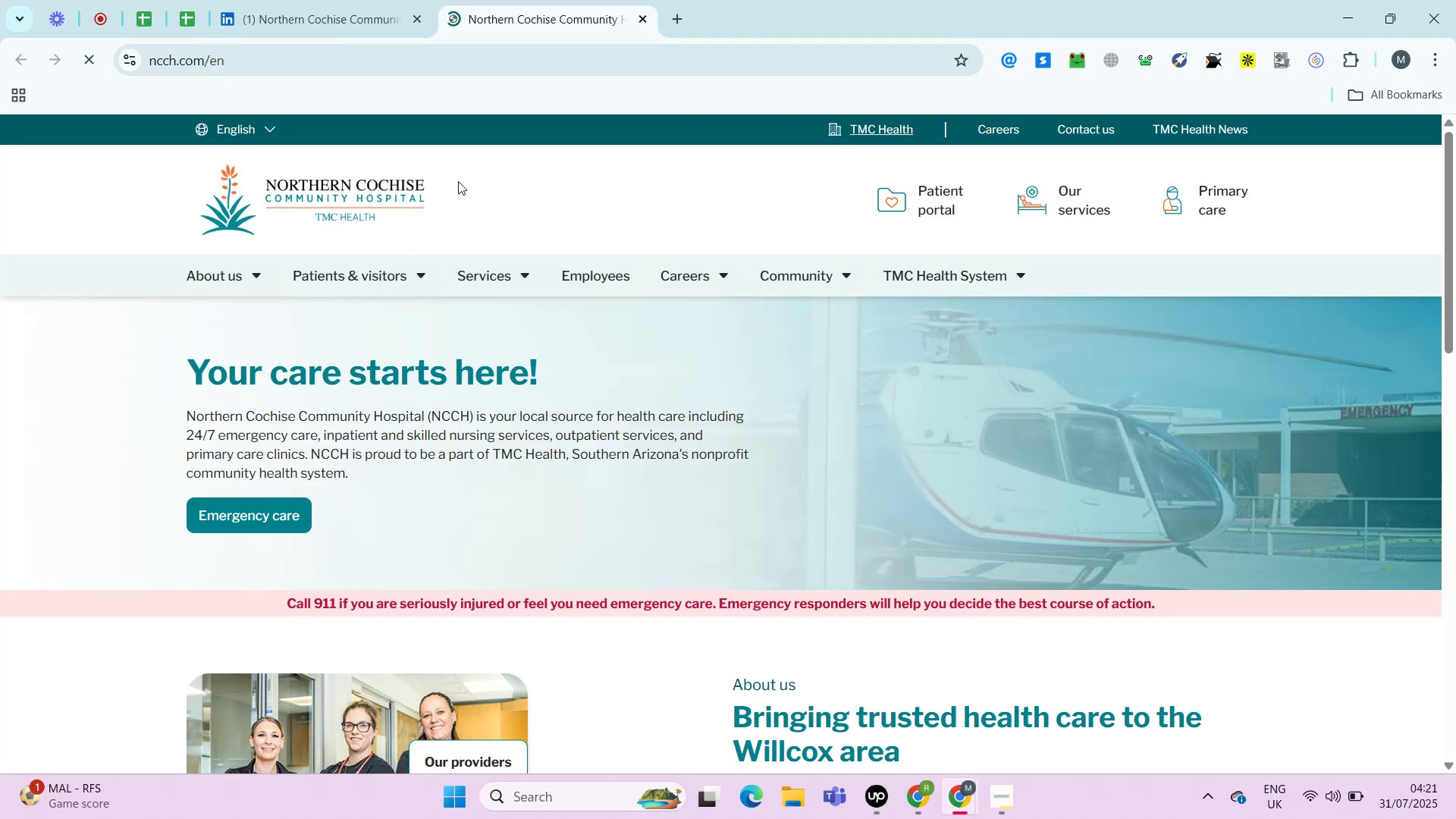 
wait(11.25)
 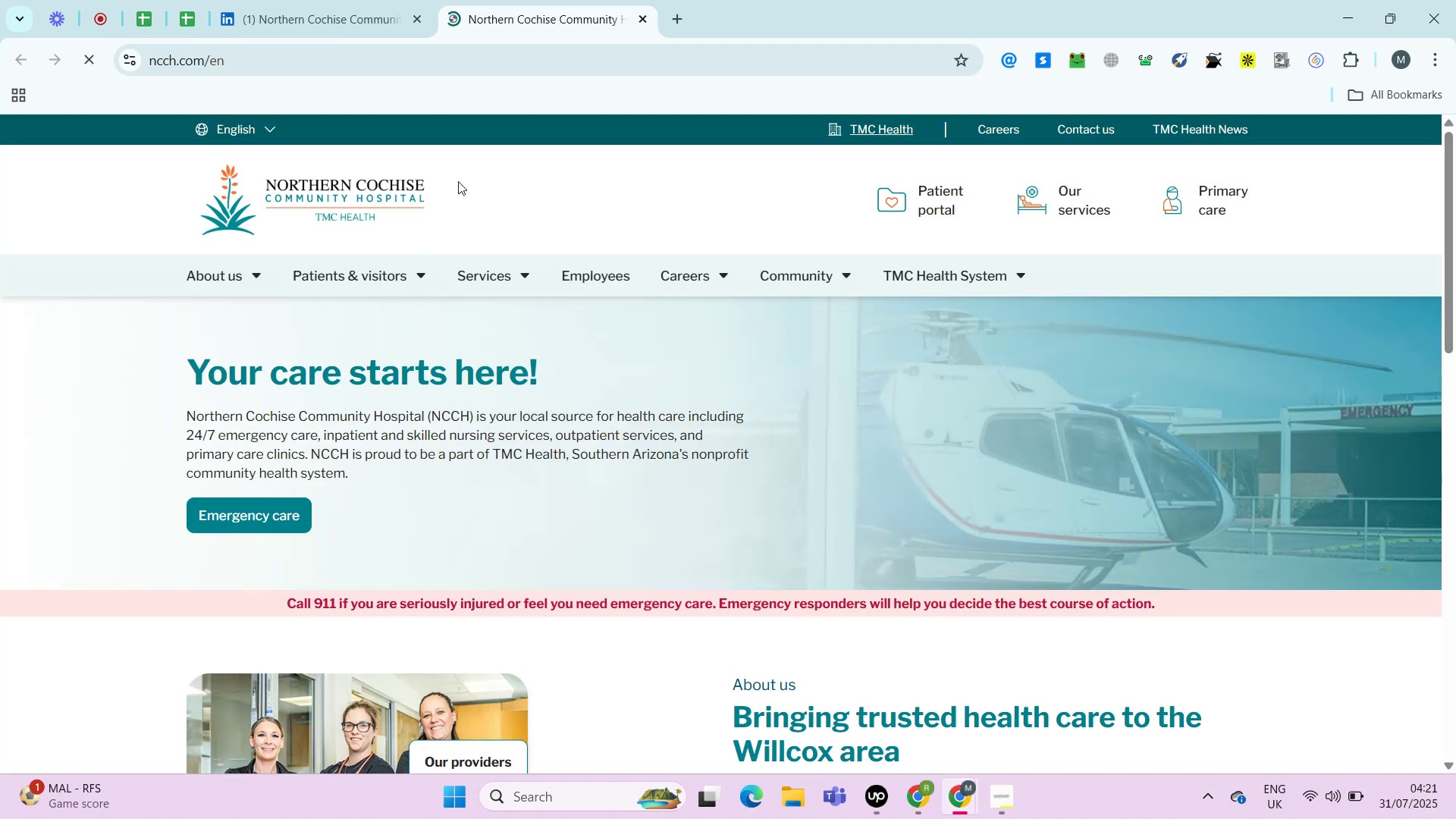 
right_click([1079, 133])
 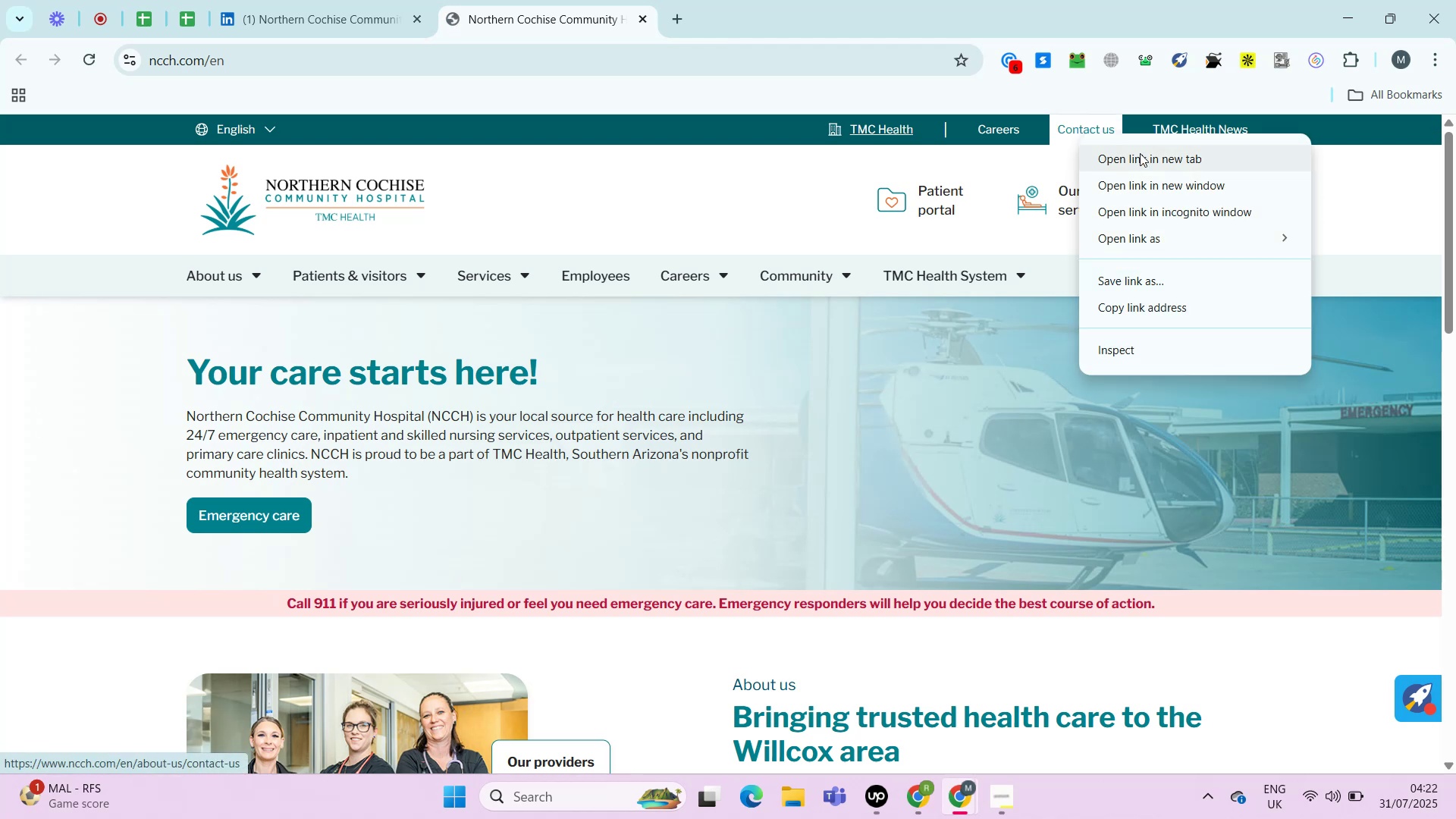 
left_click([1140, 153])
 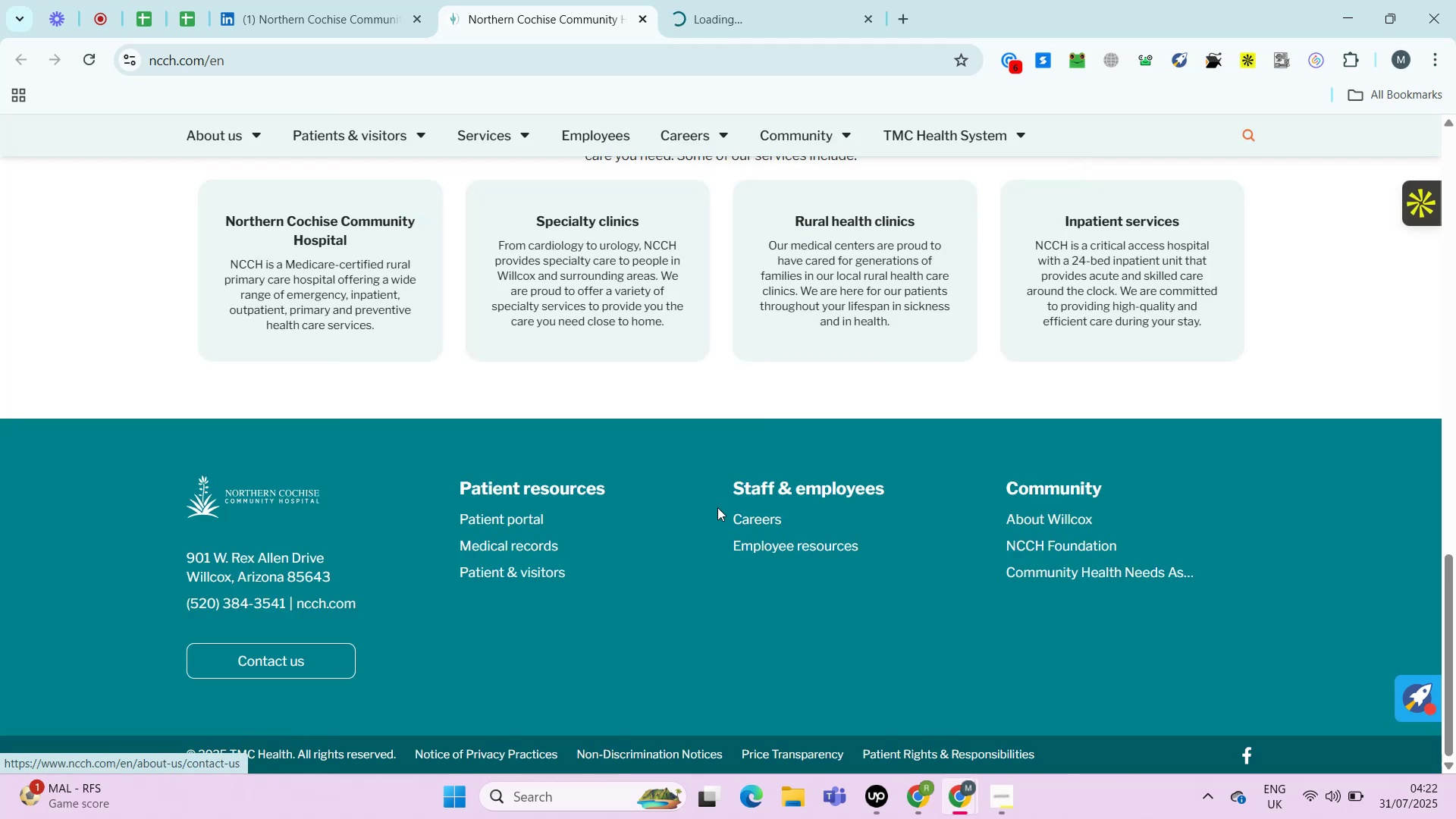 
key(Control+F)
 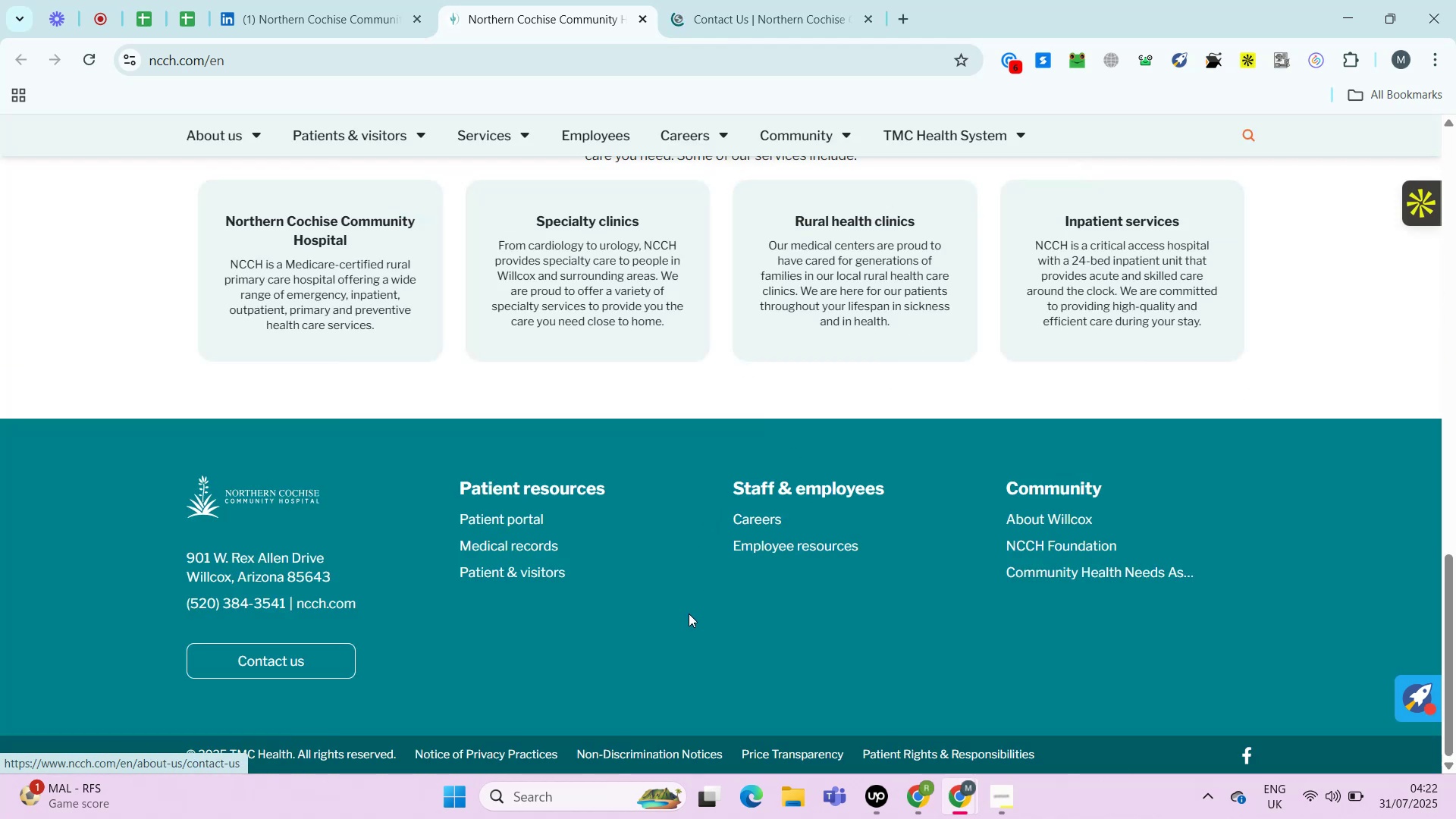 
key(Control+V)
 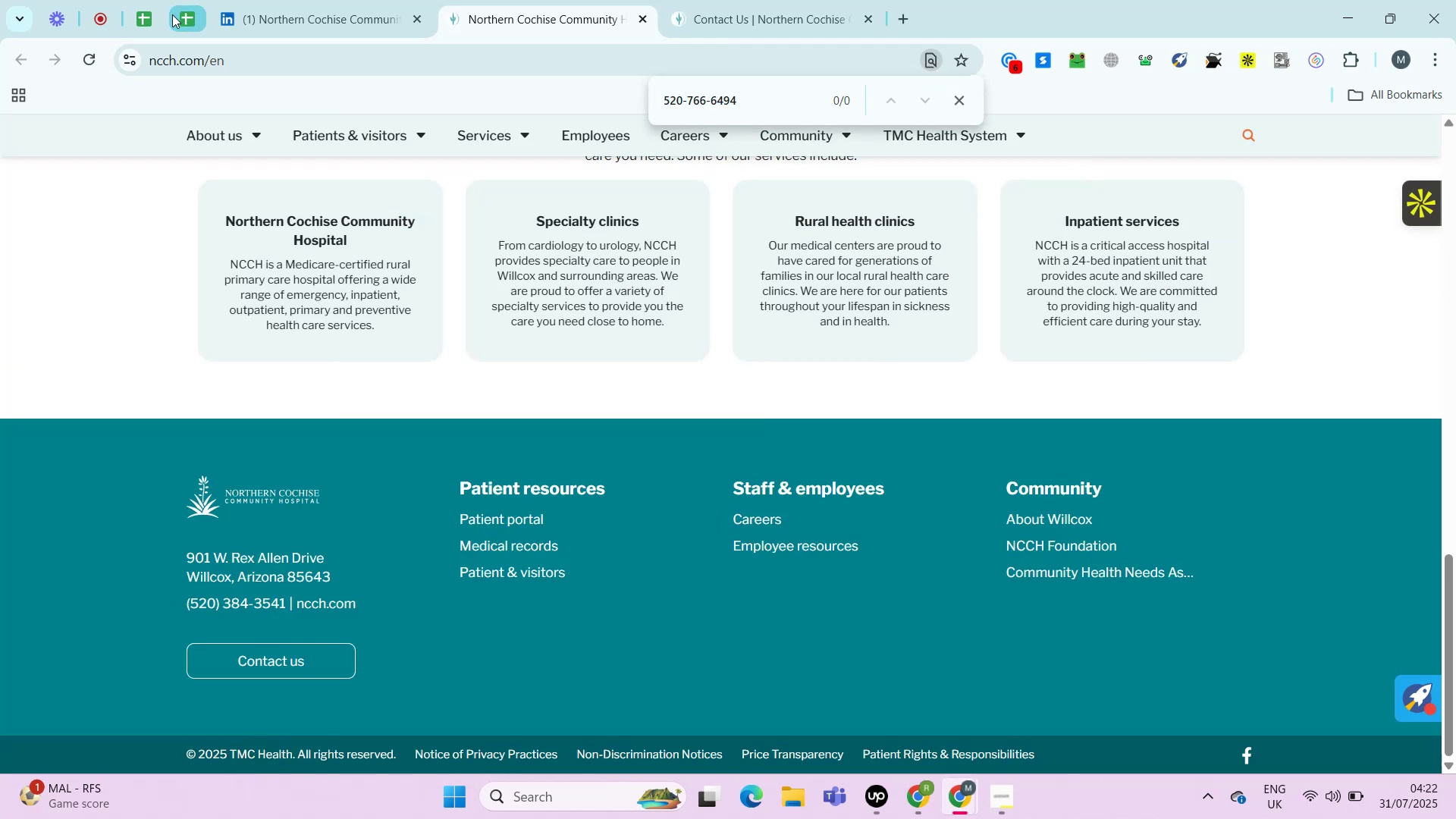 
wait(5.47)
 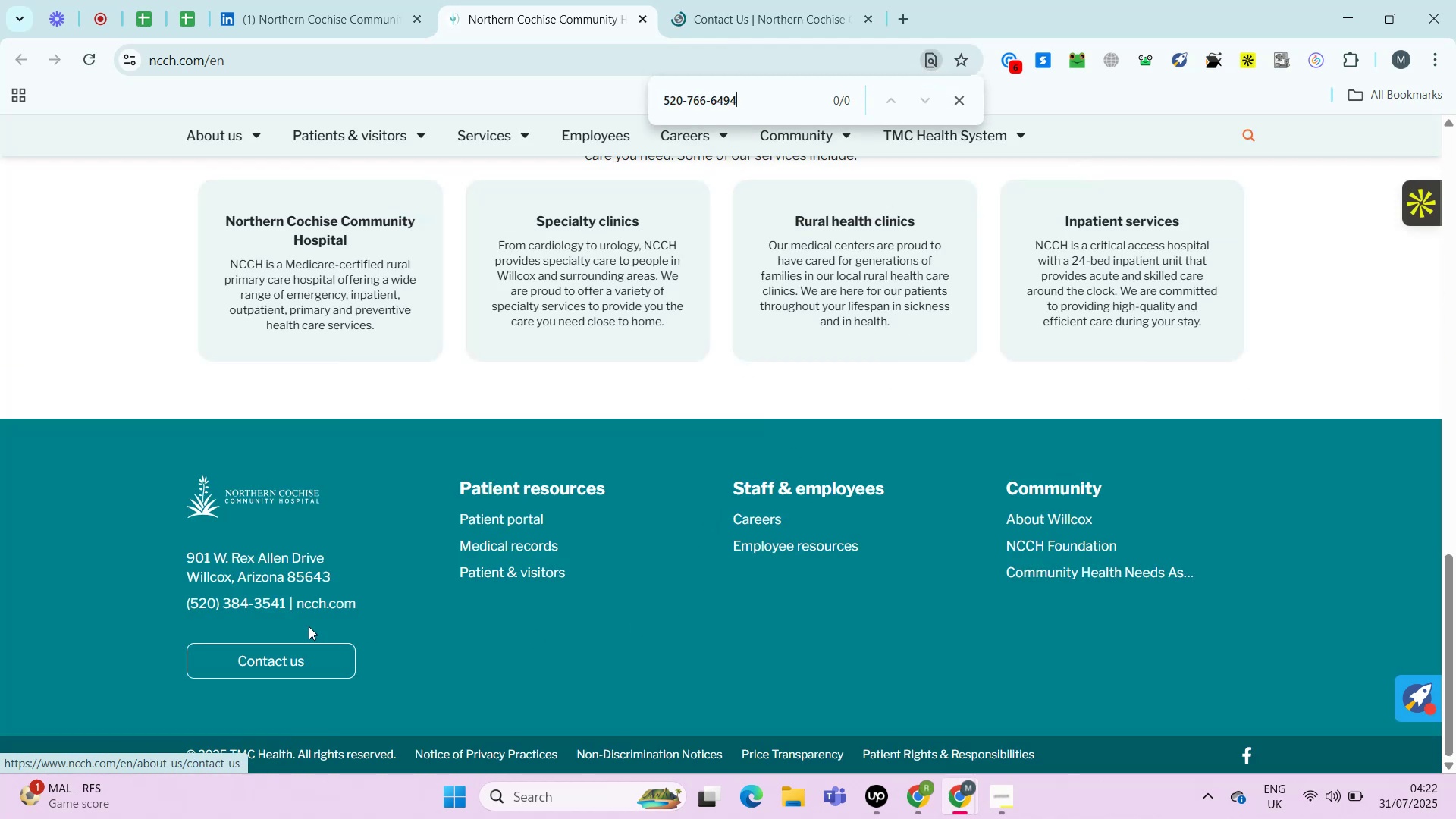 
hold_key(key=ControlLeft, duration=0.53)
left_click([1247, 755])
 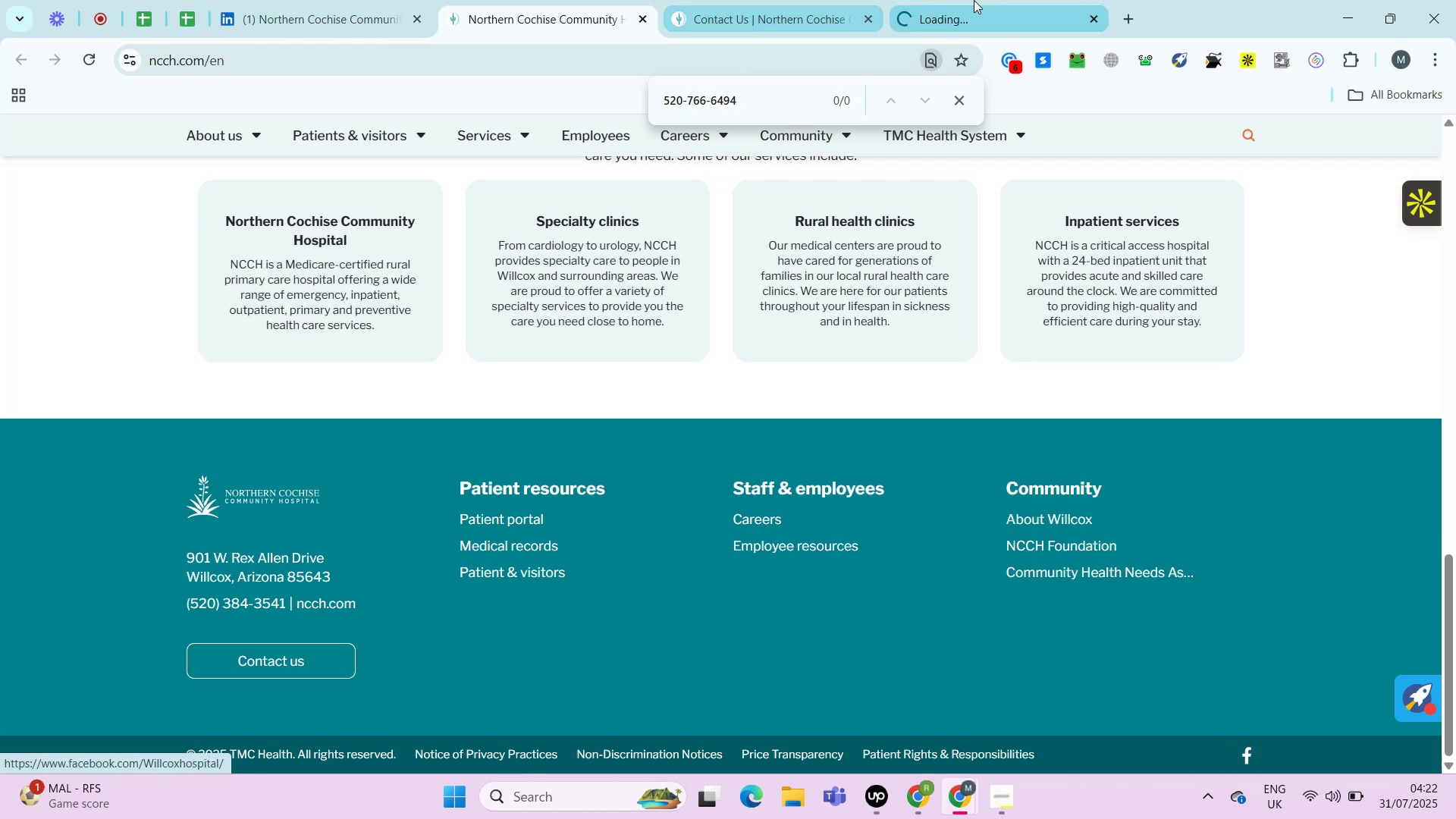 
left_click([974, 0])
 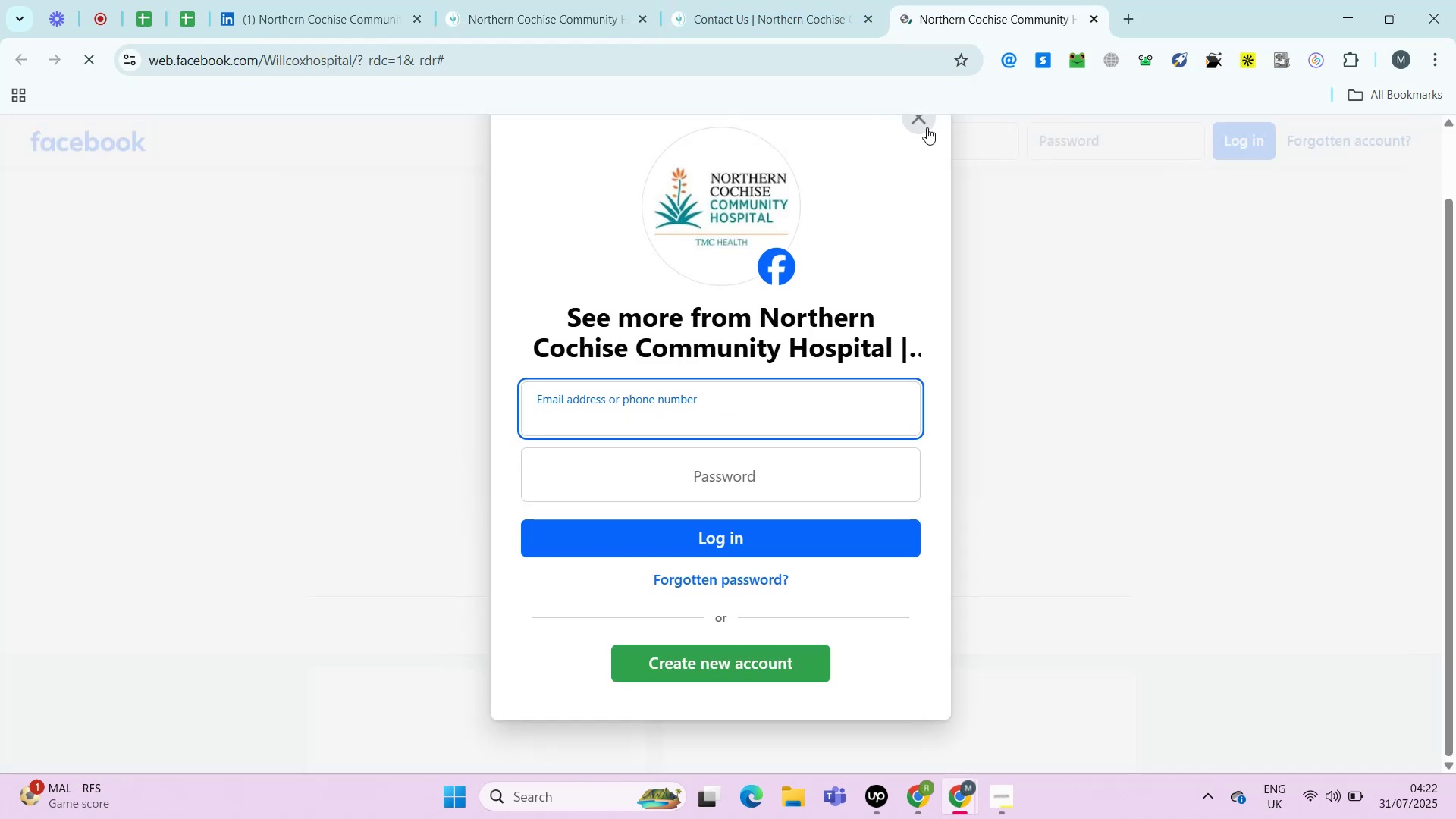 
left_click([917, 114])
 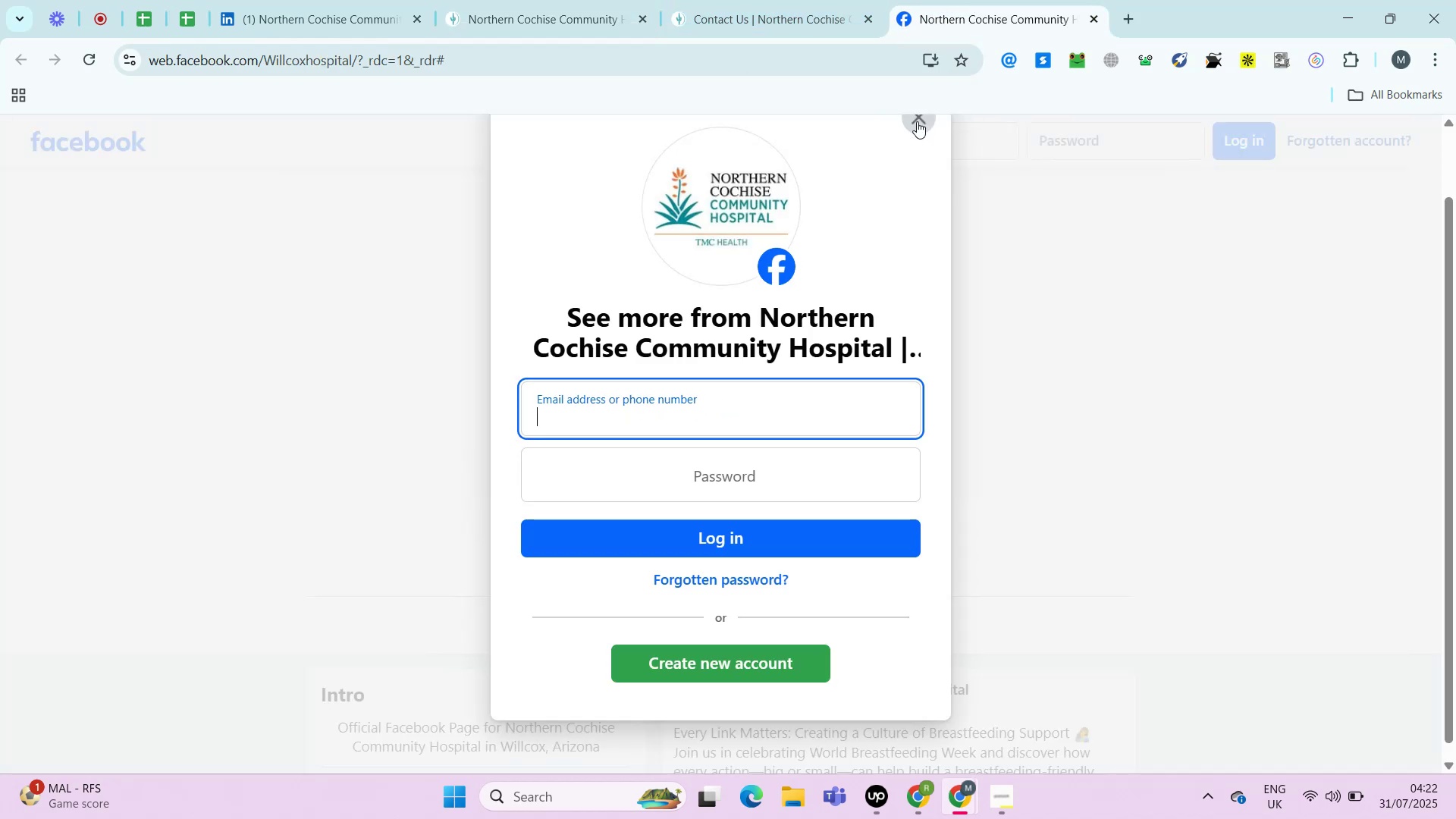 
left_click([917, 121])
 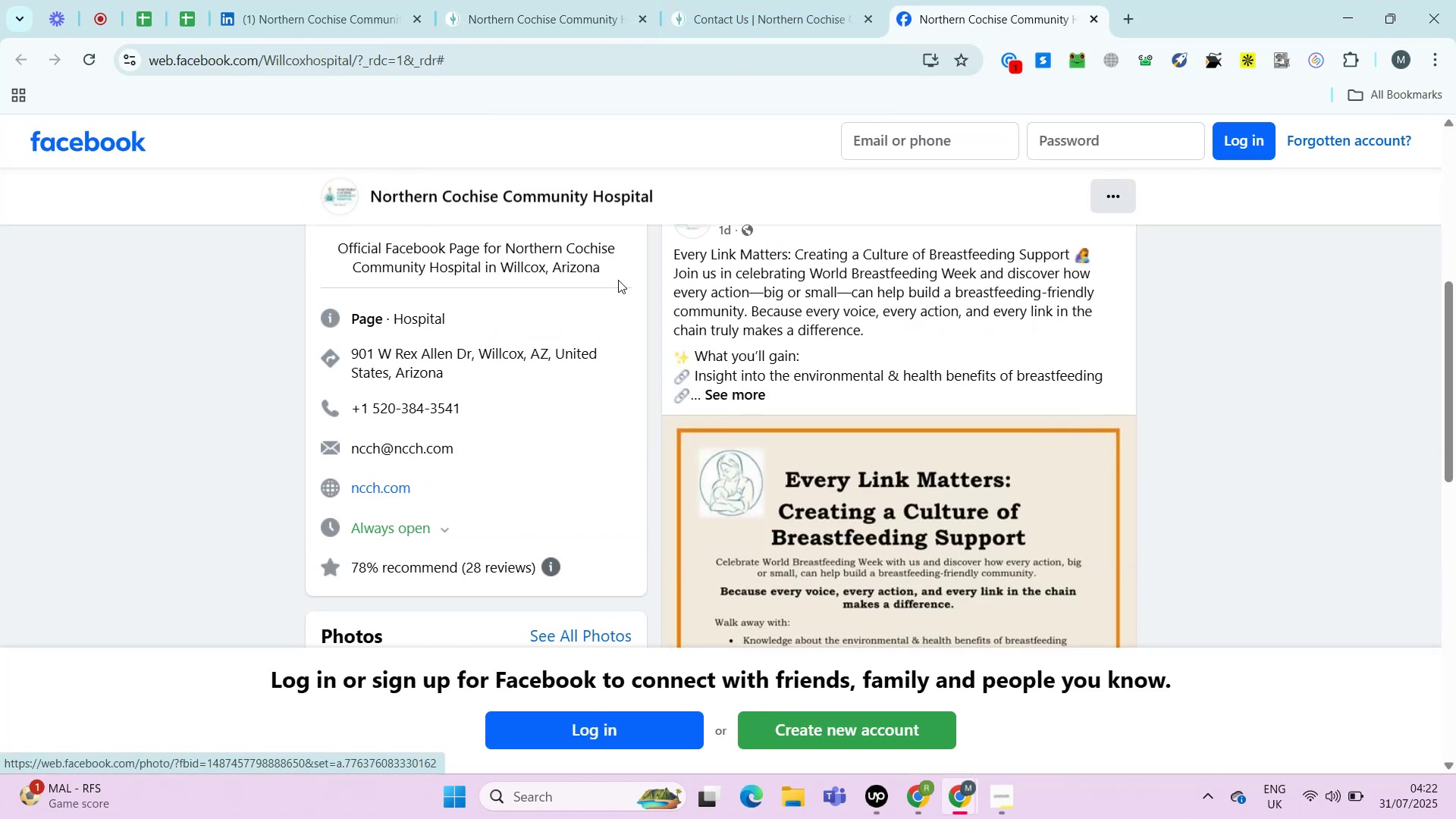 
key(Control+F)
 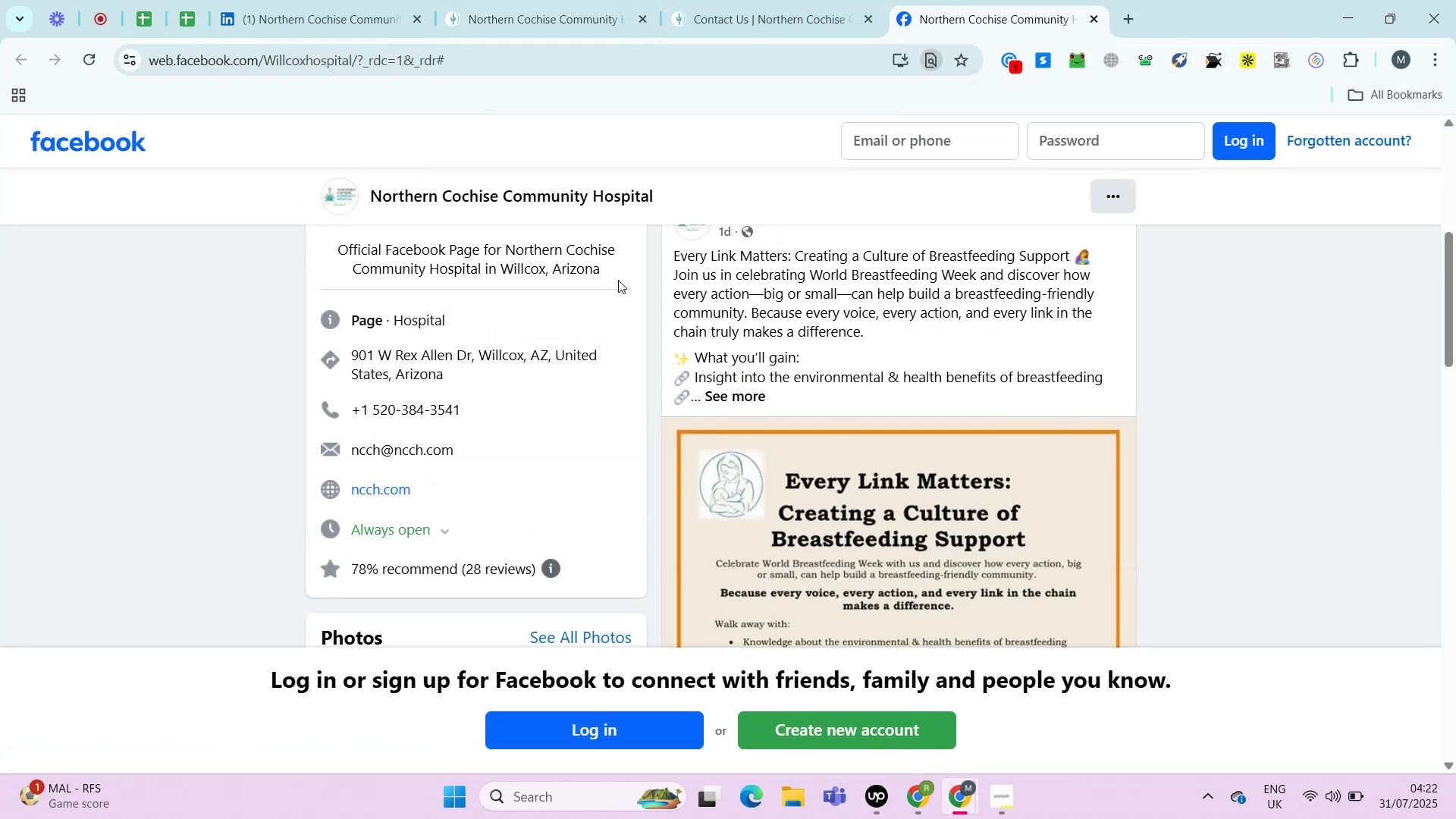 
key(Control+V)
 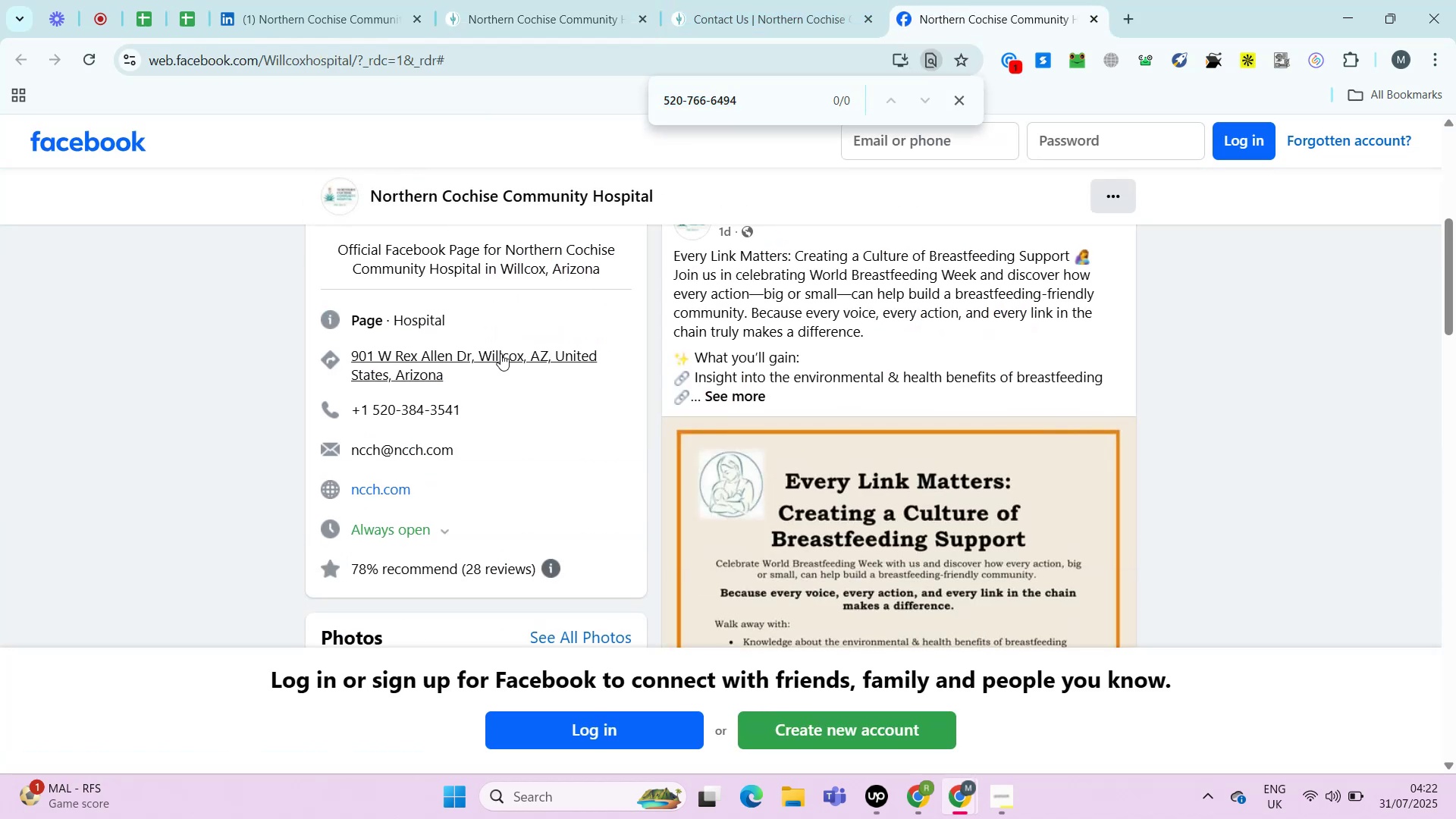 
left_click_drag(start_coordinate=[476, 422], to_coordinate=[378, 413])
 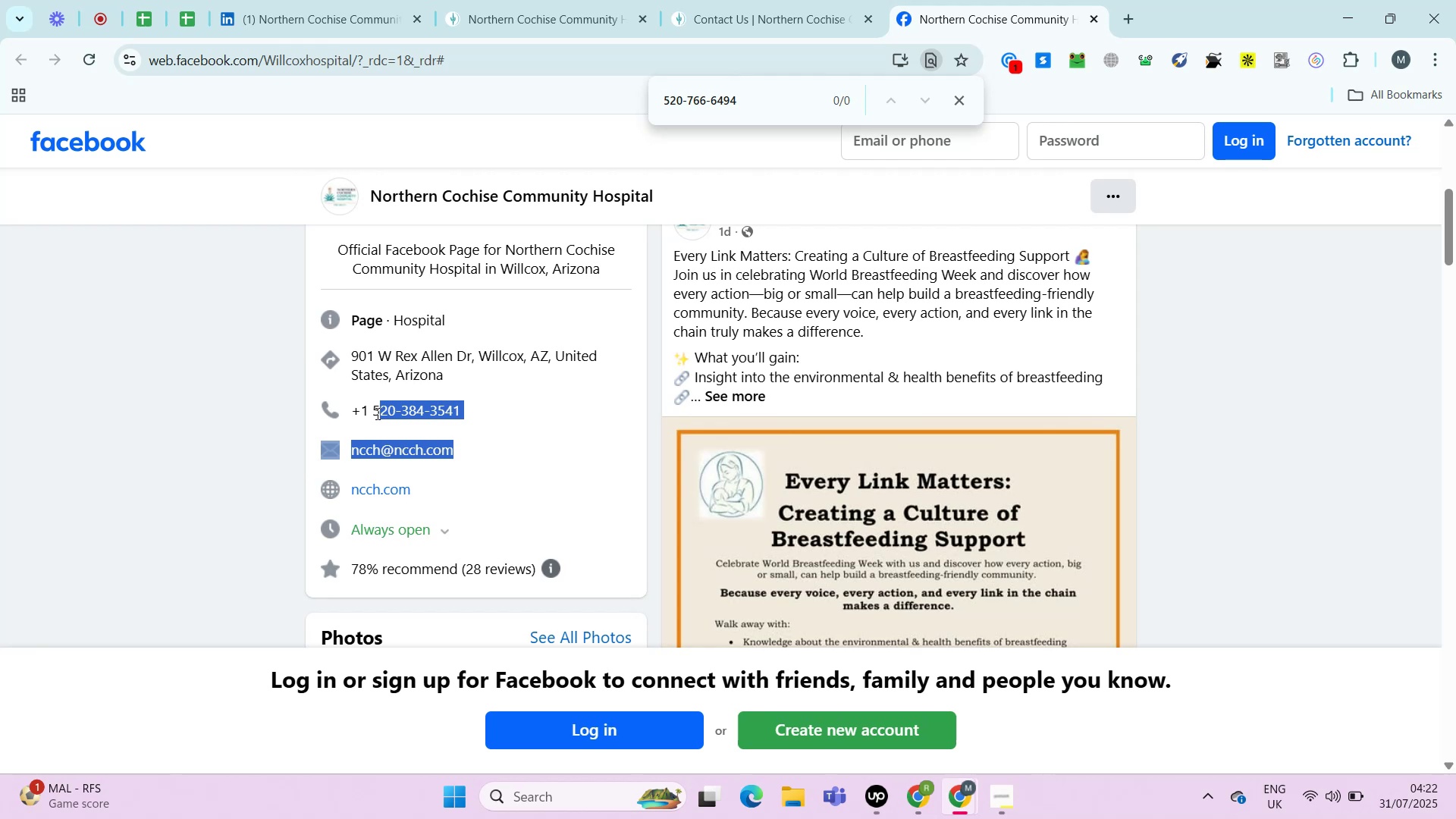 
left_click_drag(start_coordinate=[373, 412], to_coordinate=[488, 410])
 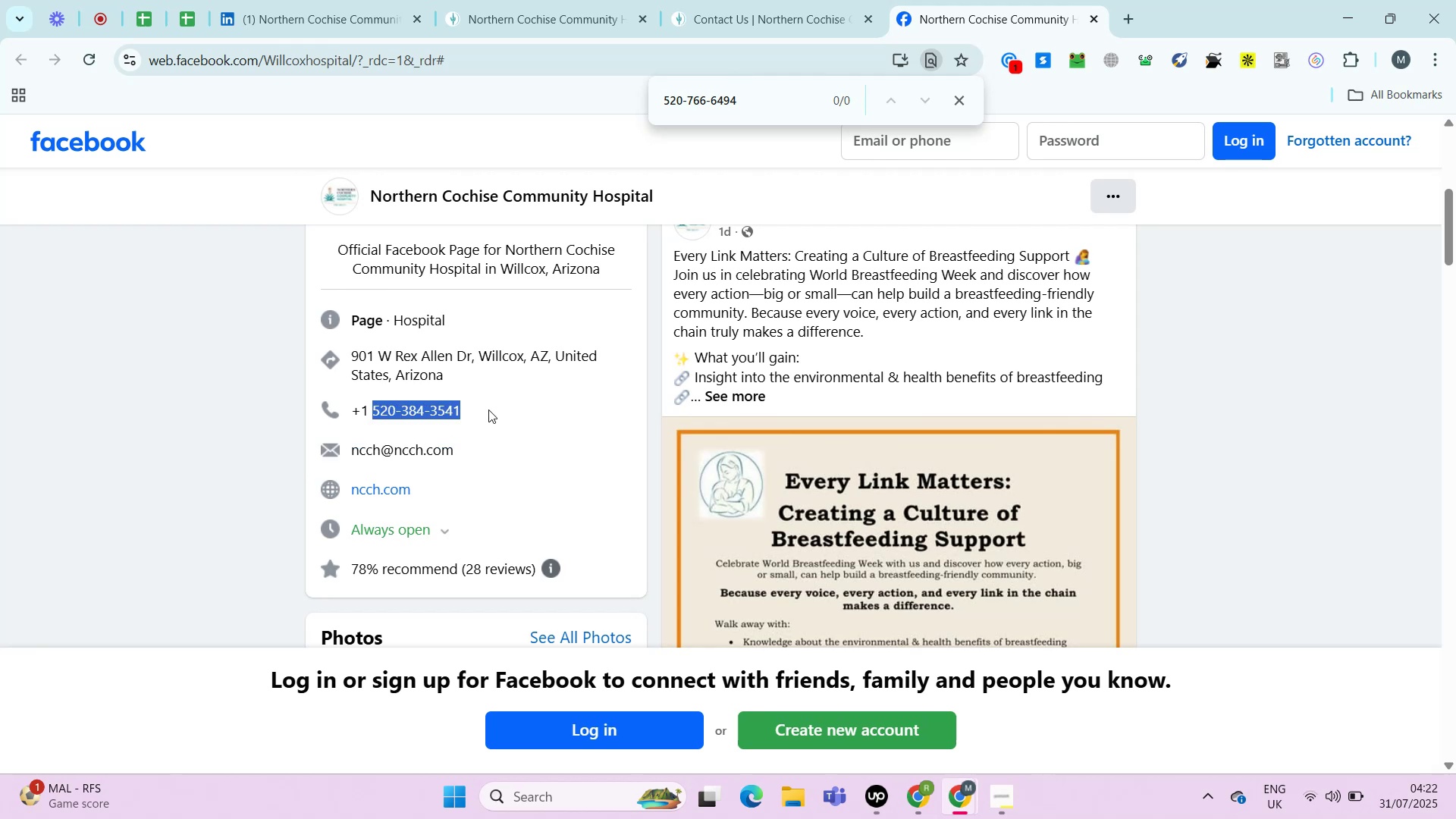 
key(Control+C)
 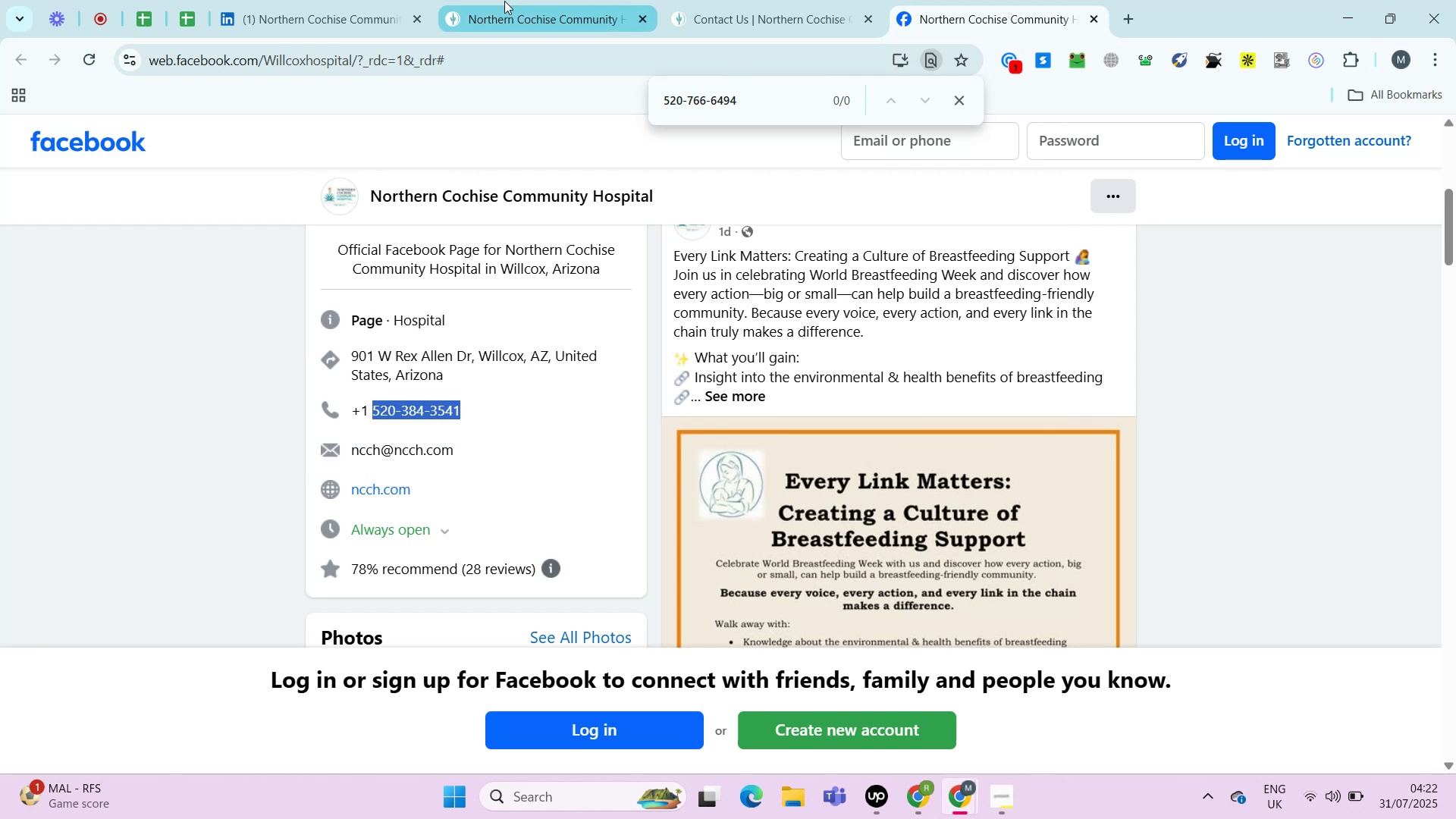 
left_click([504, 1])
 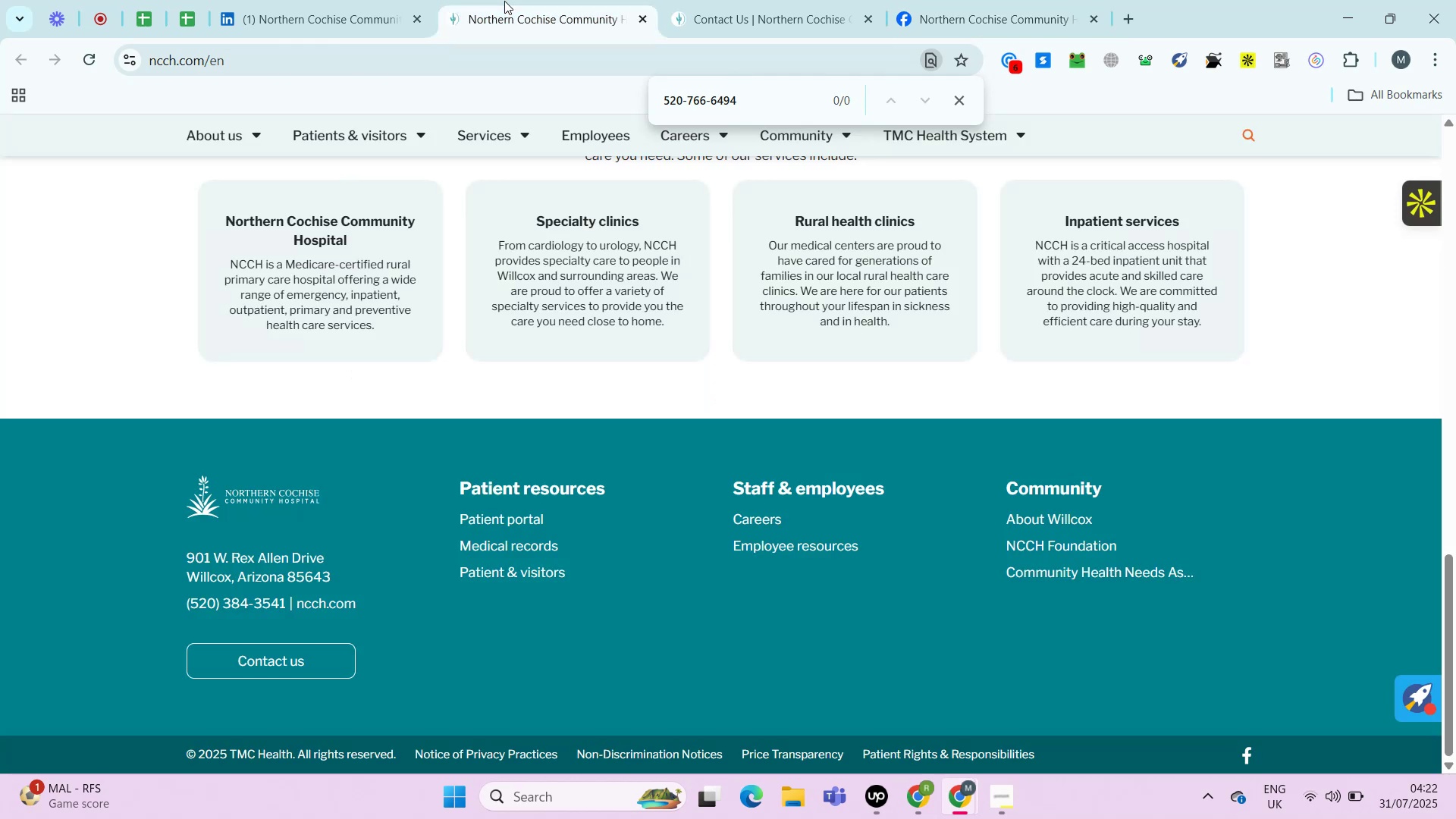 
key(Control+F)
 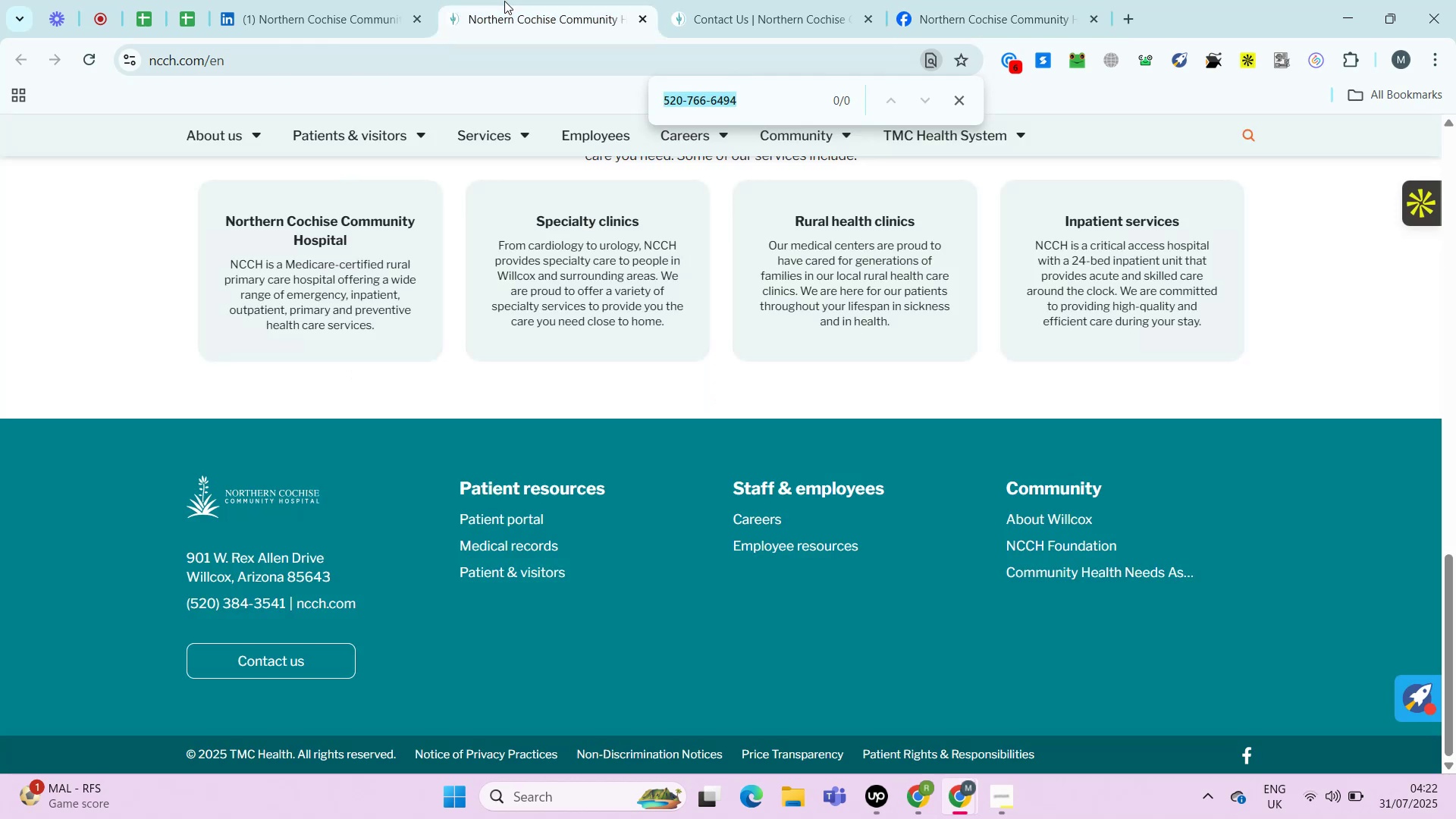 
key(Control+V)
 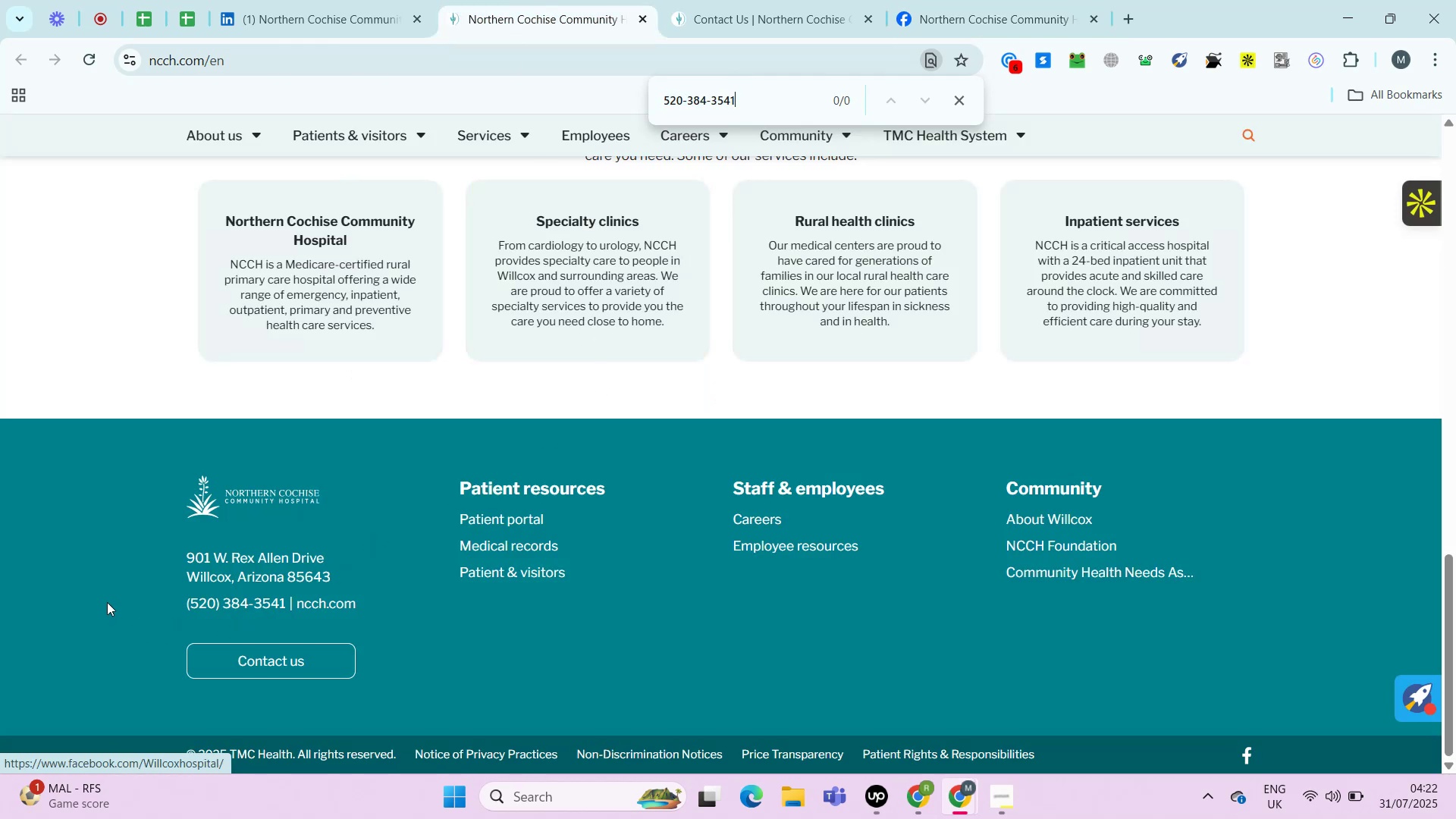 
left_click([190, 15])
 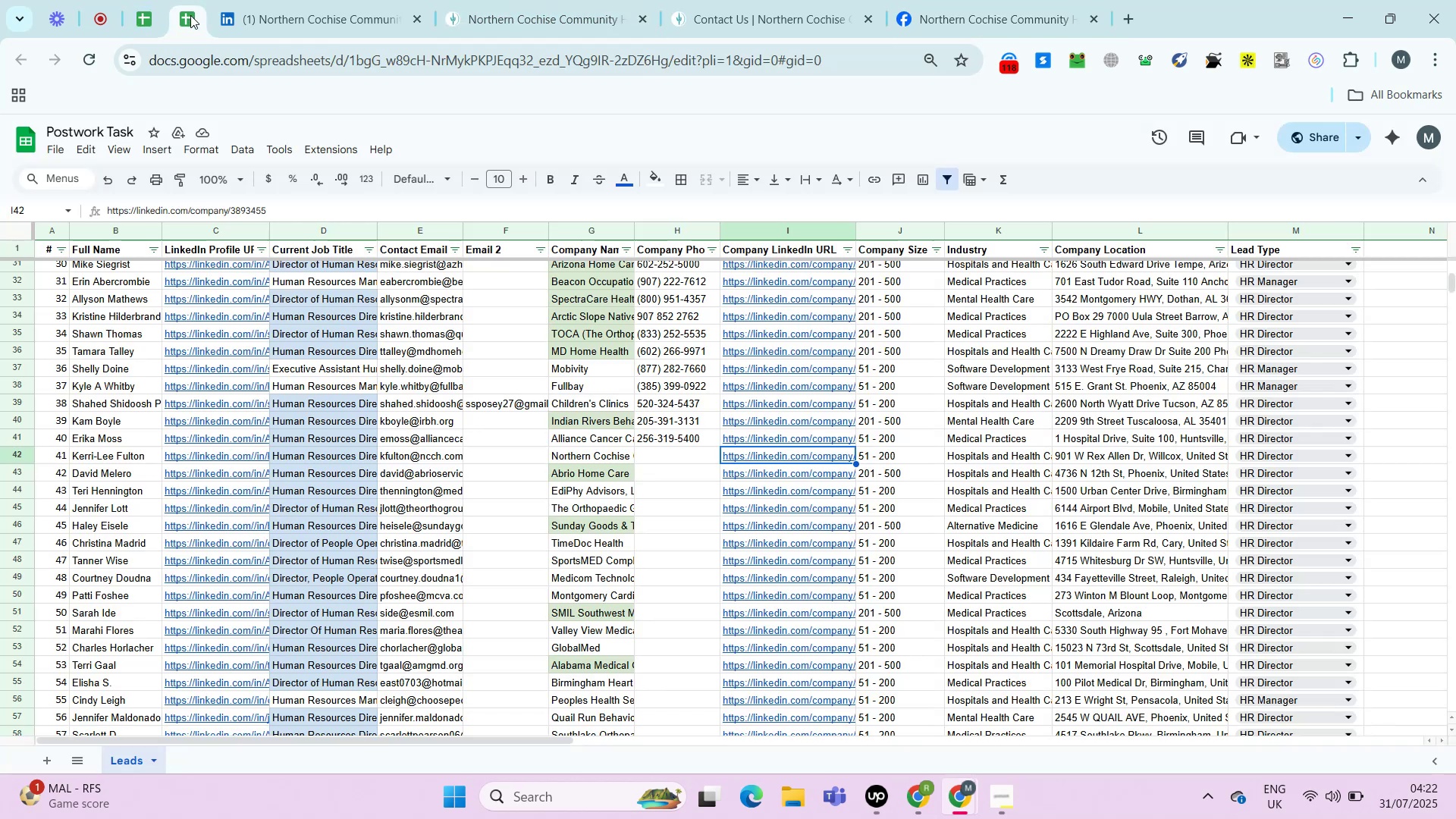 
key(ArrowLeft)
 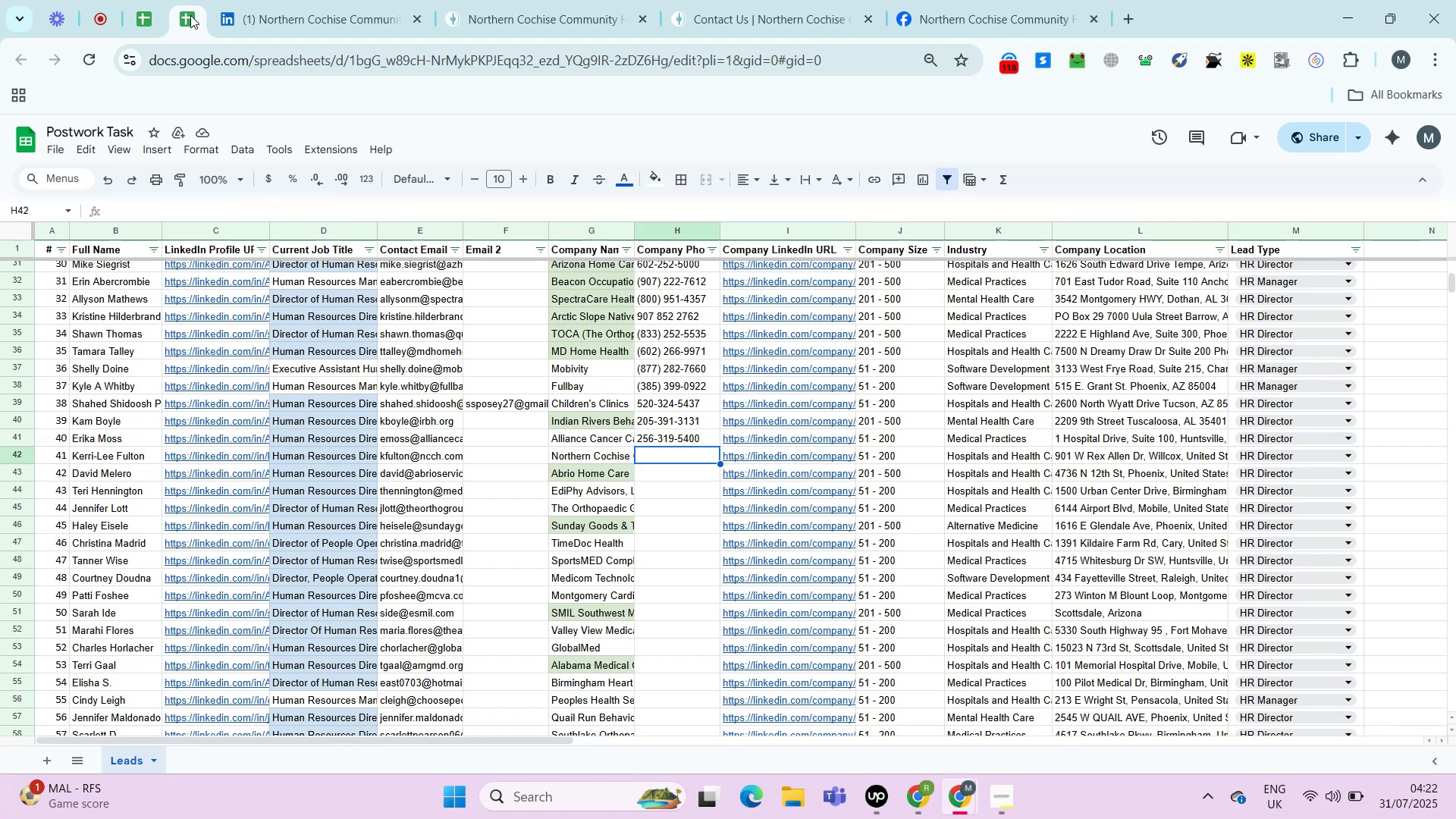 
key(Control+Shift+ShiftLeft)
 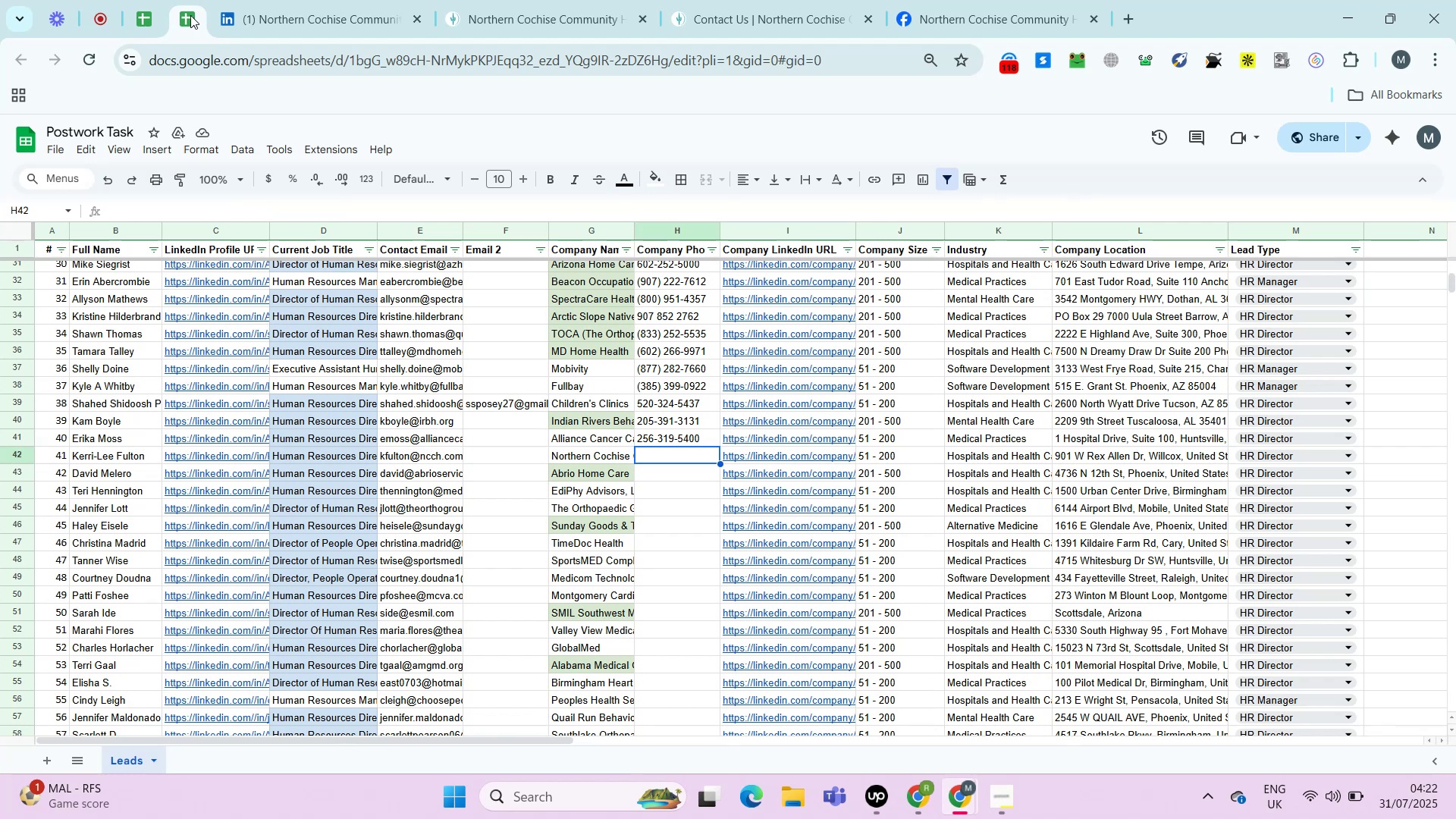 
key(Control+Shift+V)
 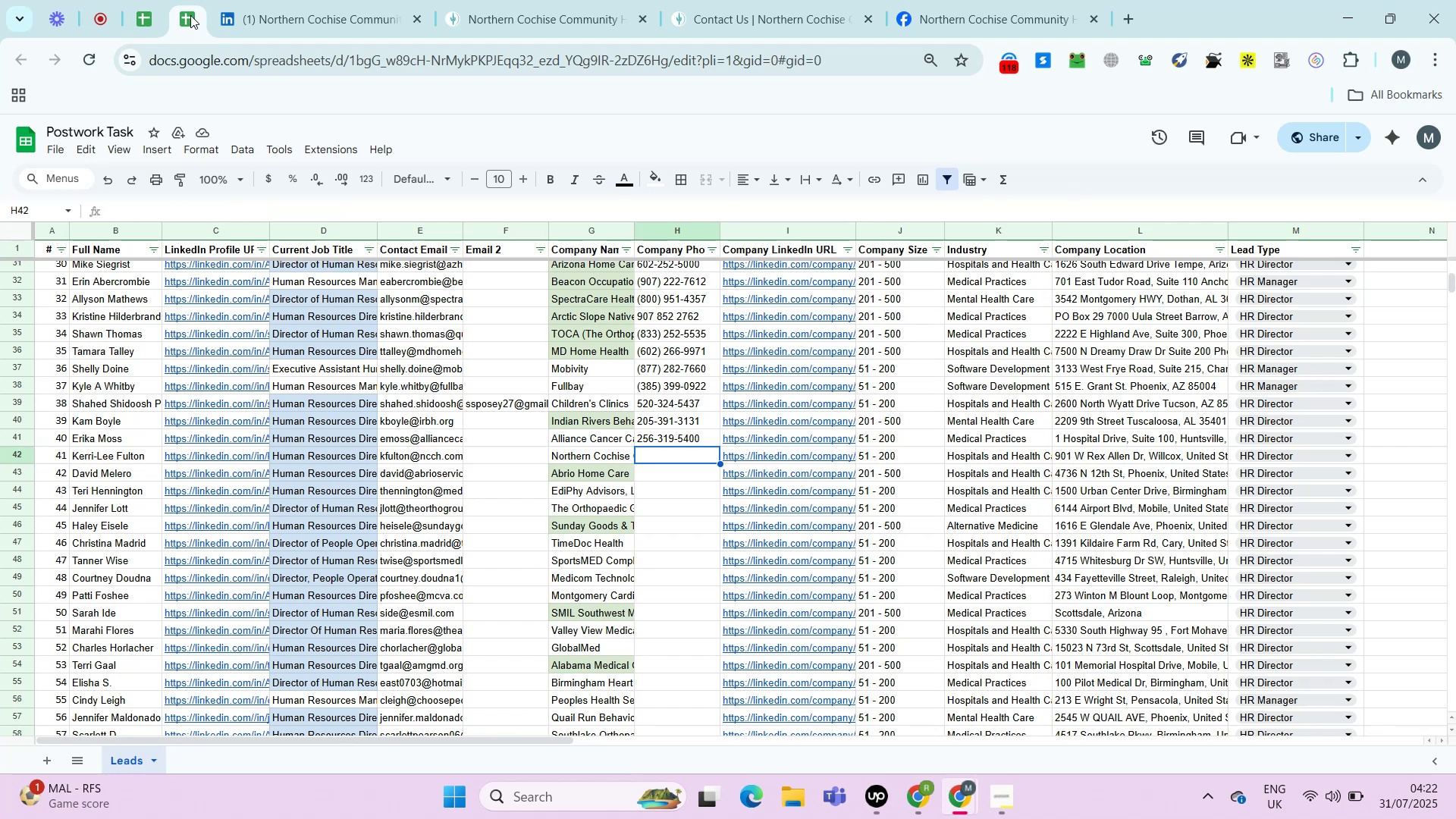 
key(ArrowRight)
 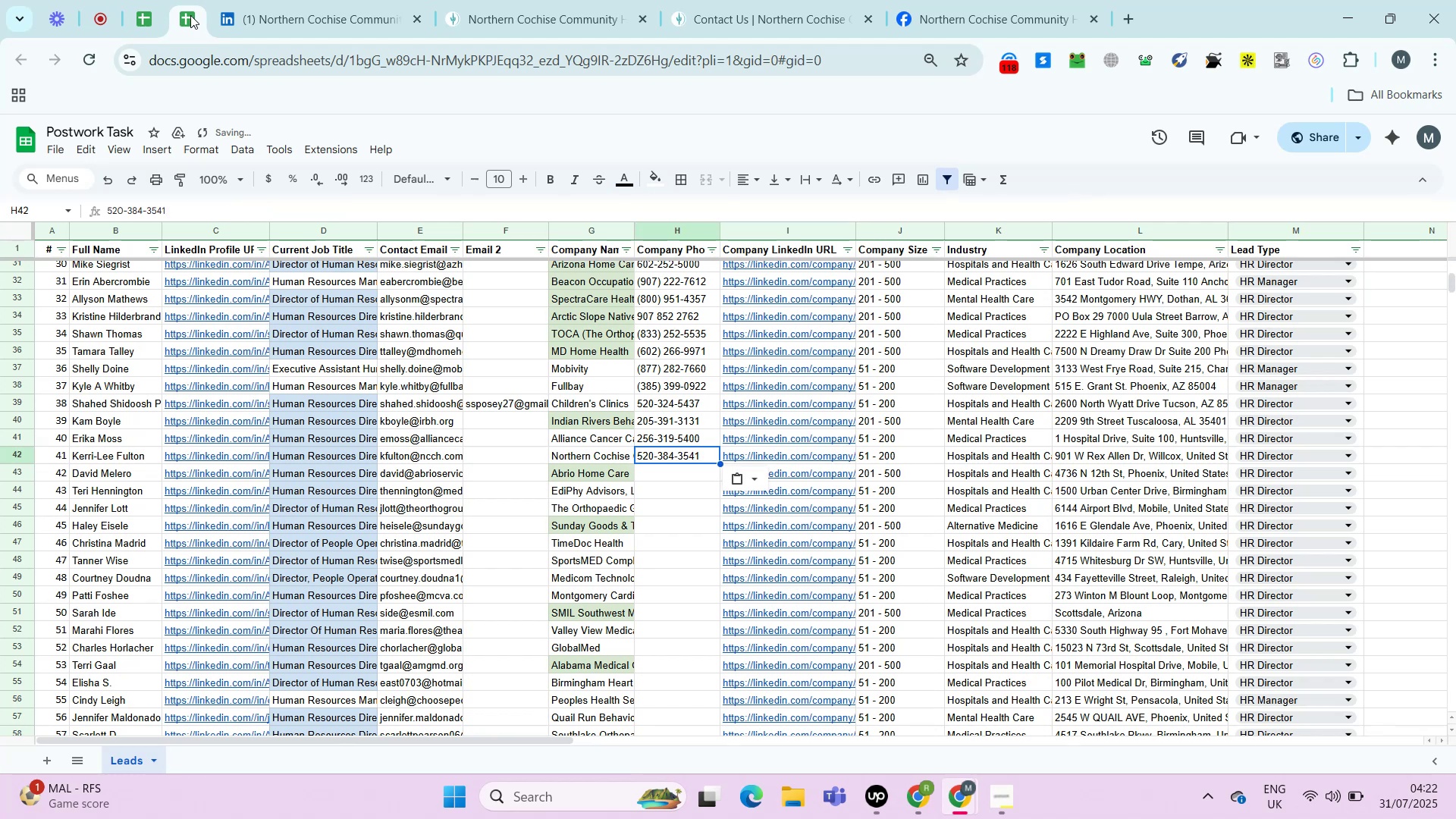 
key(ArrowRight)
 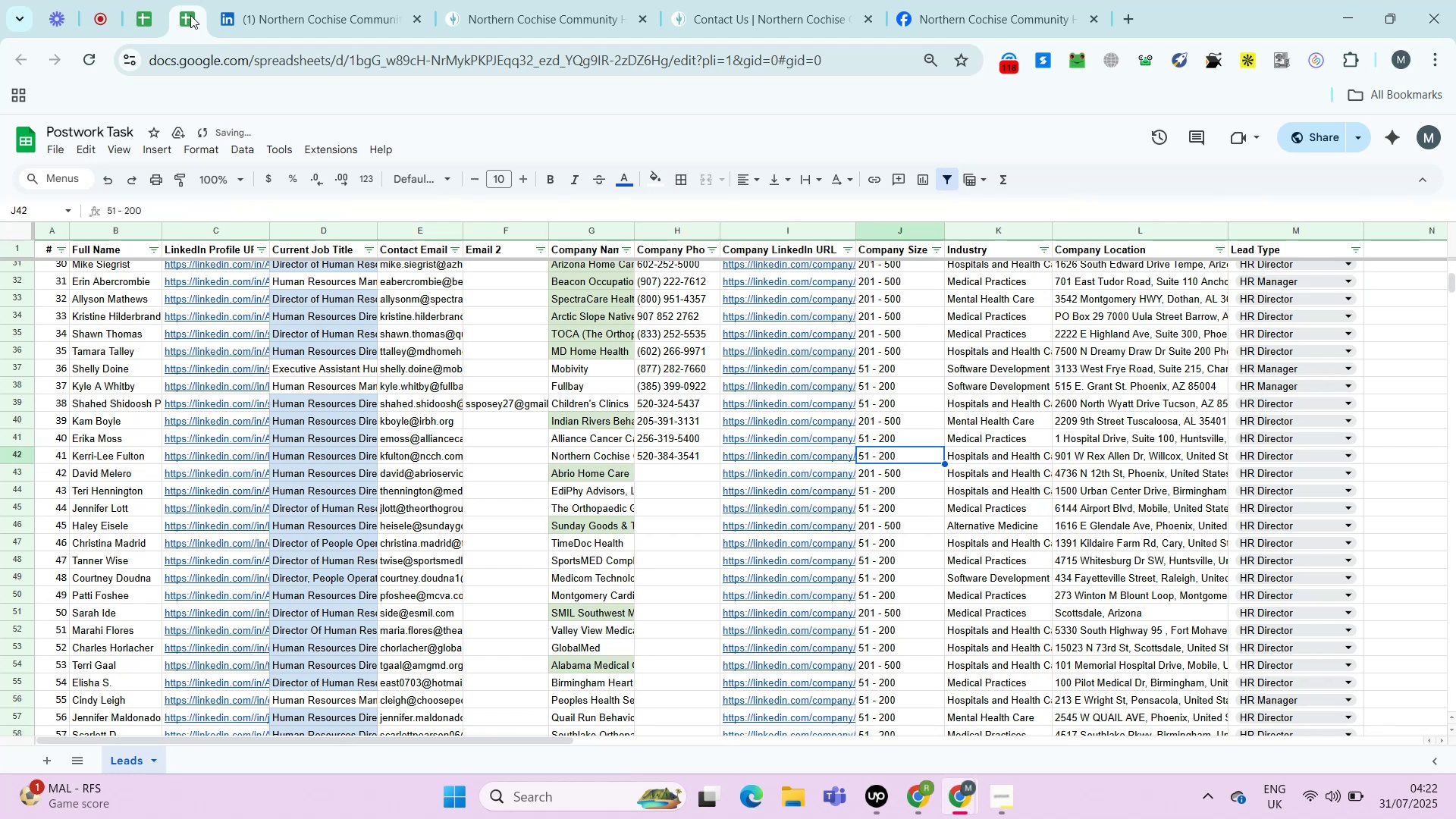 
key(ArrowRight)
 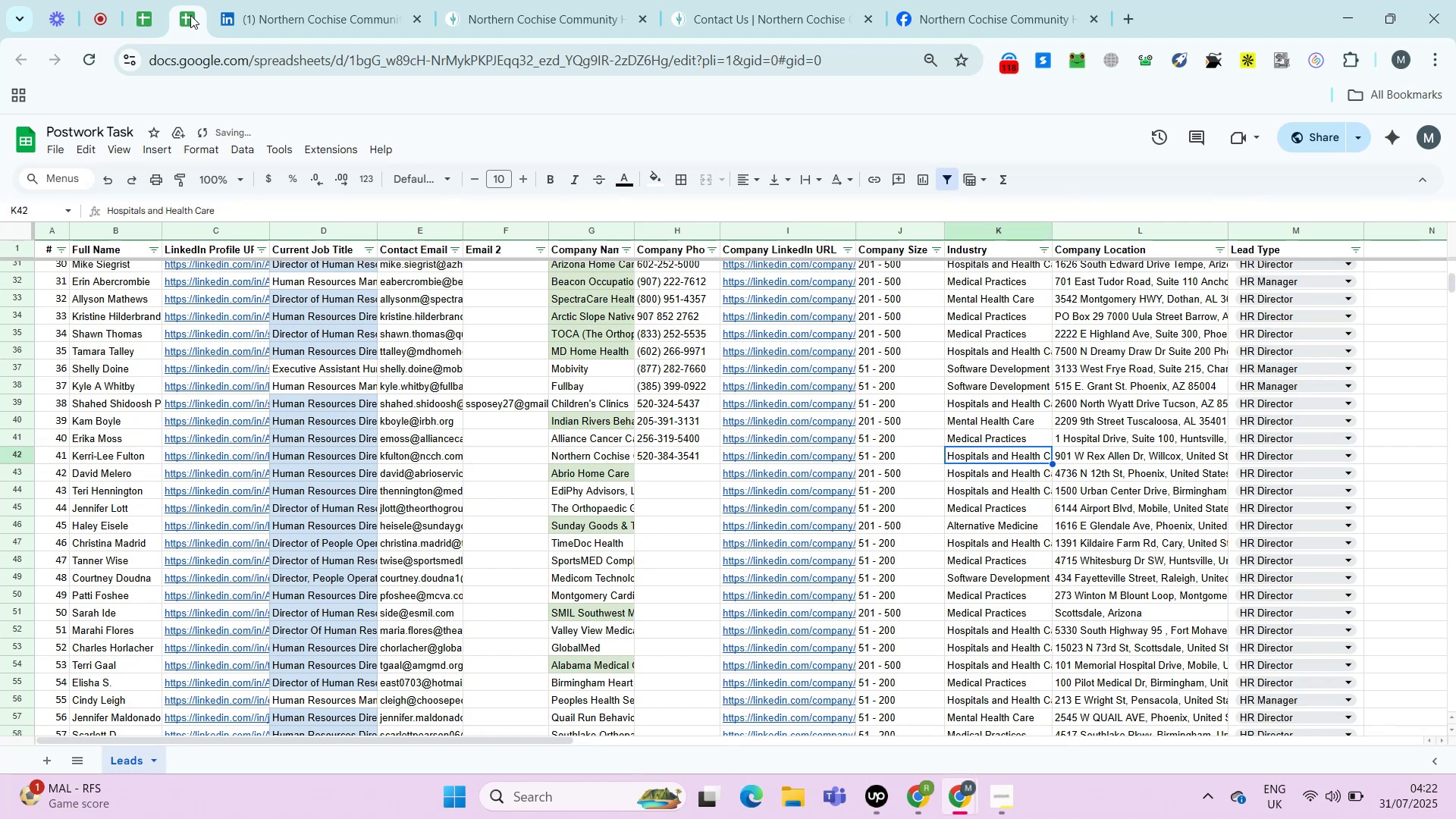 
key(ArrowRight)
 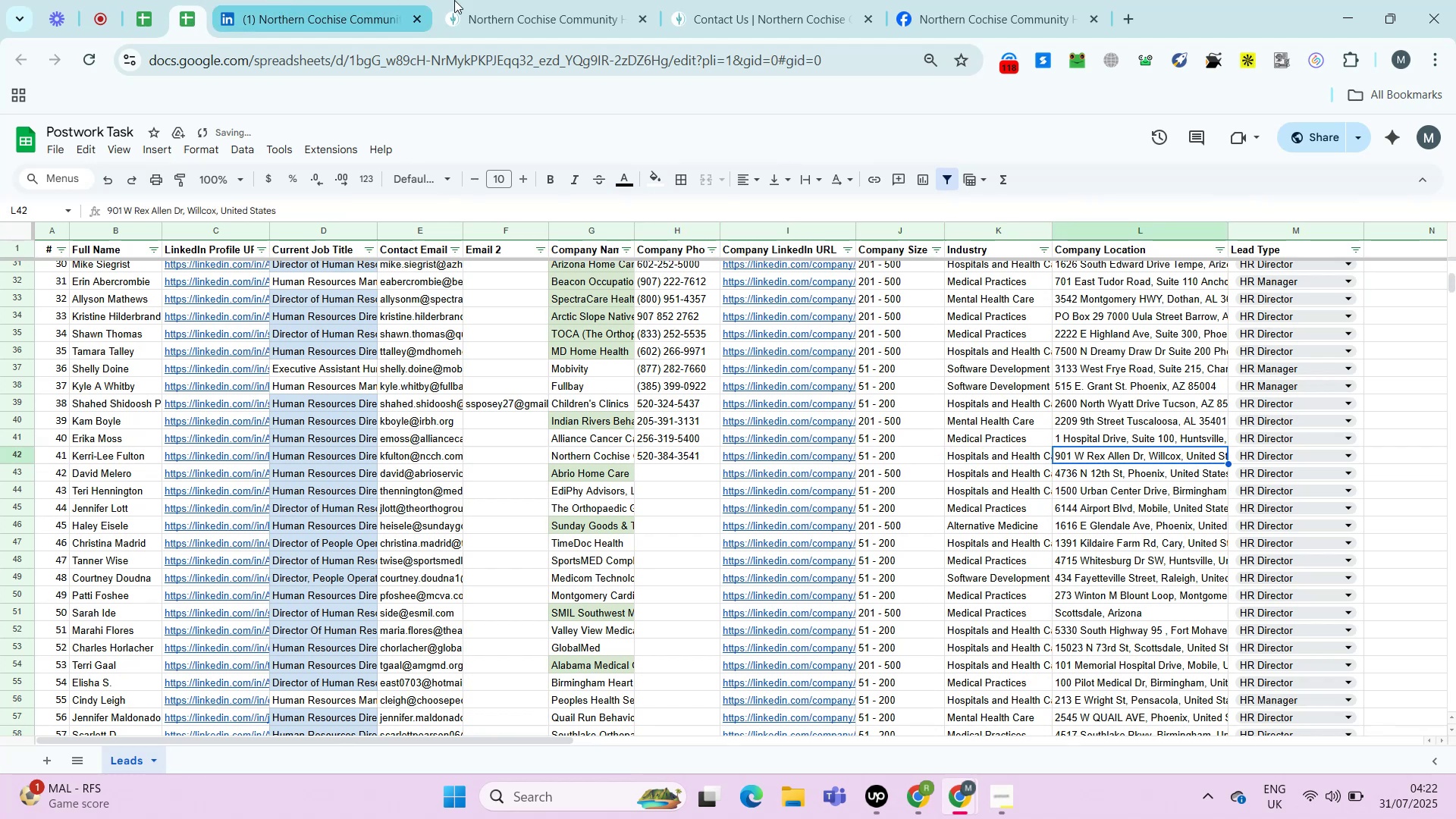 
left_click([478, 0])
 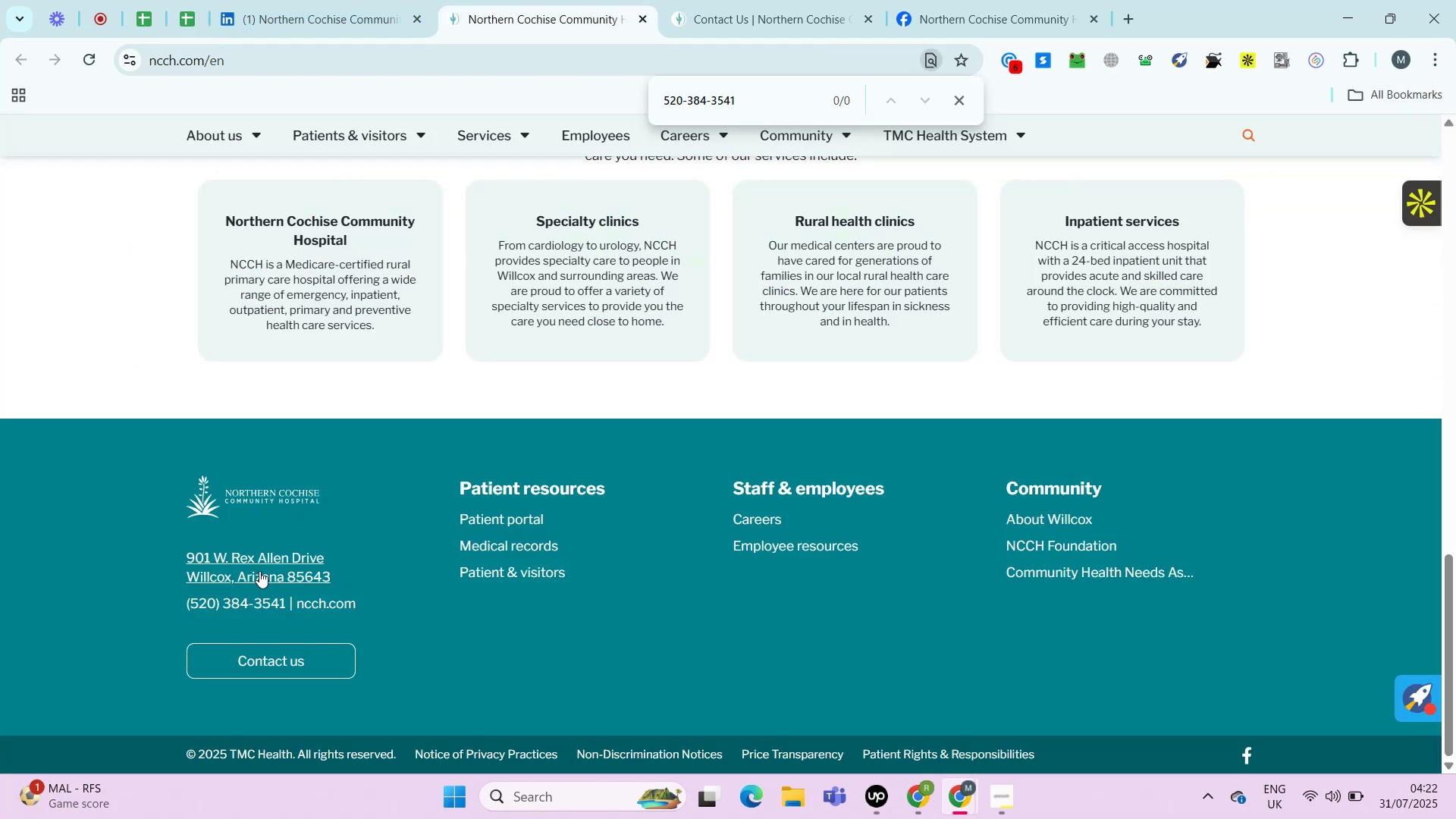 
left_click_drag(start_coordinate=[168, 554], to_coordinate=[333, 573])
 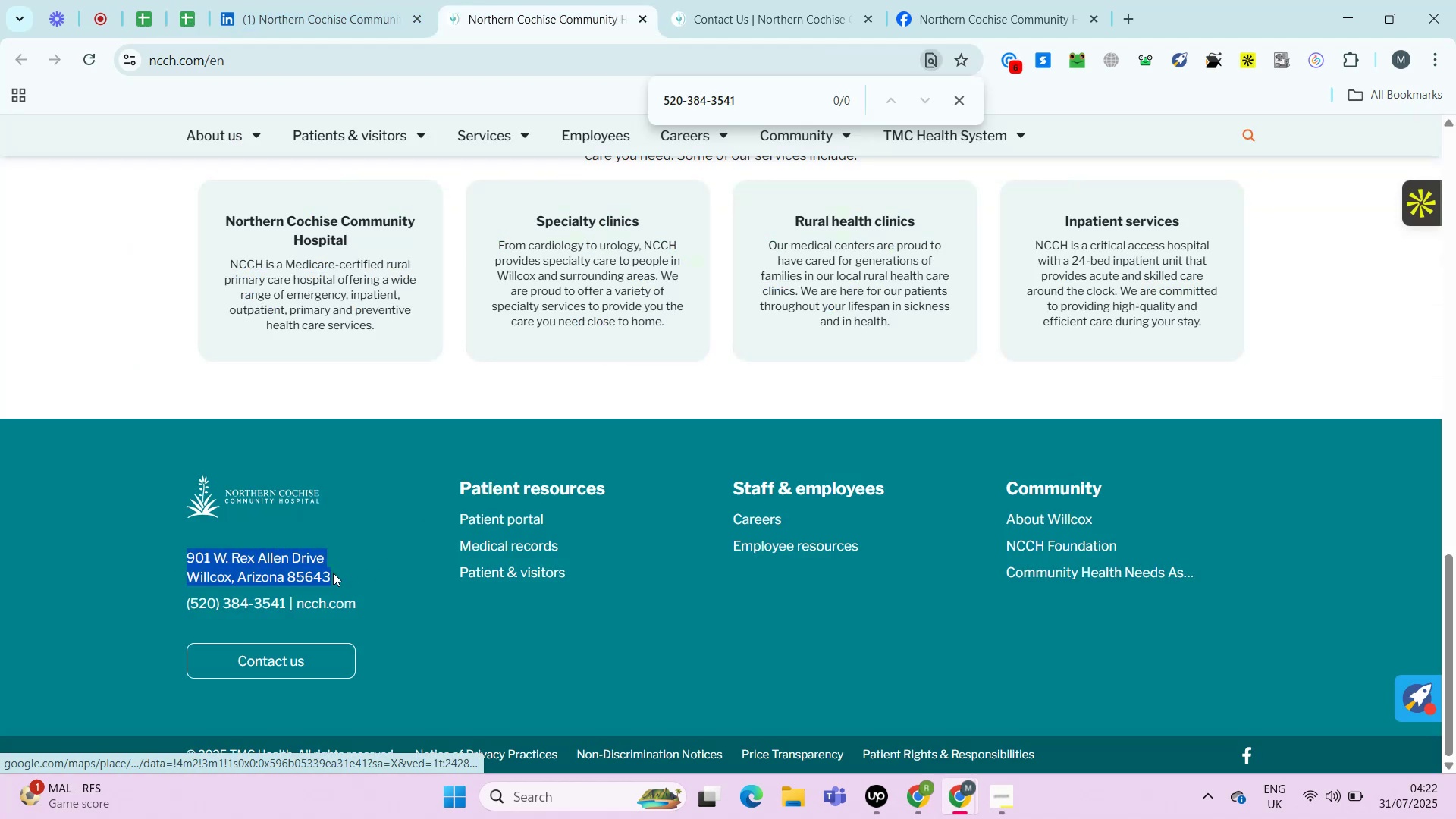 
key(Control+C)
 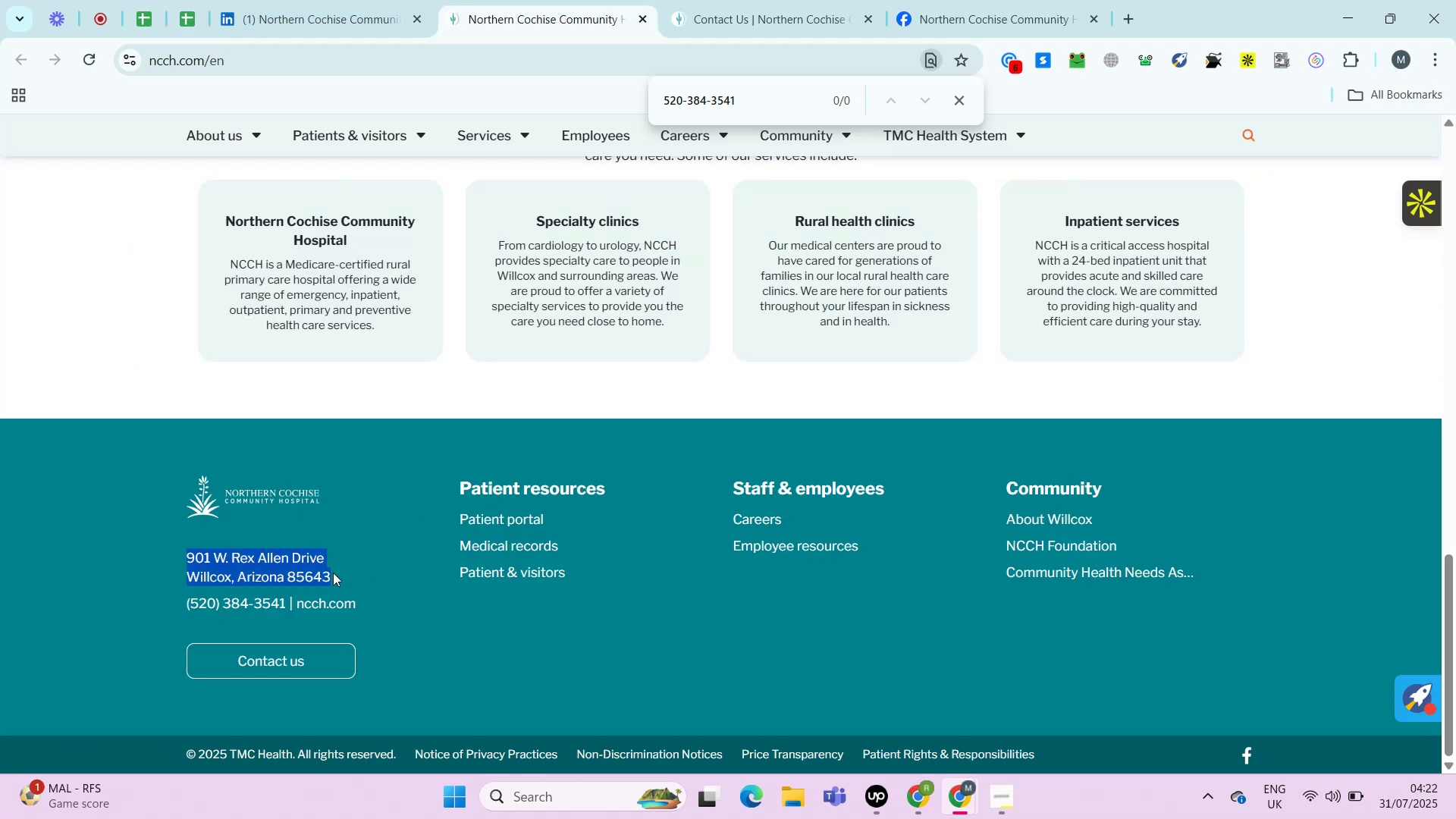 
key(Control+C)
 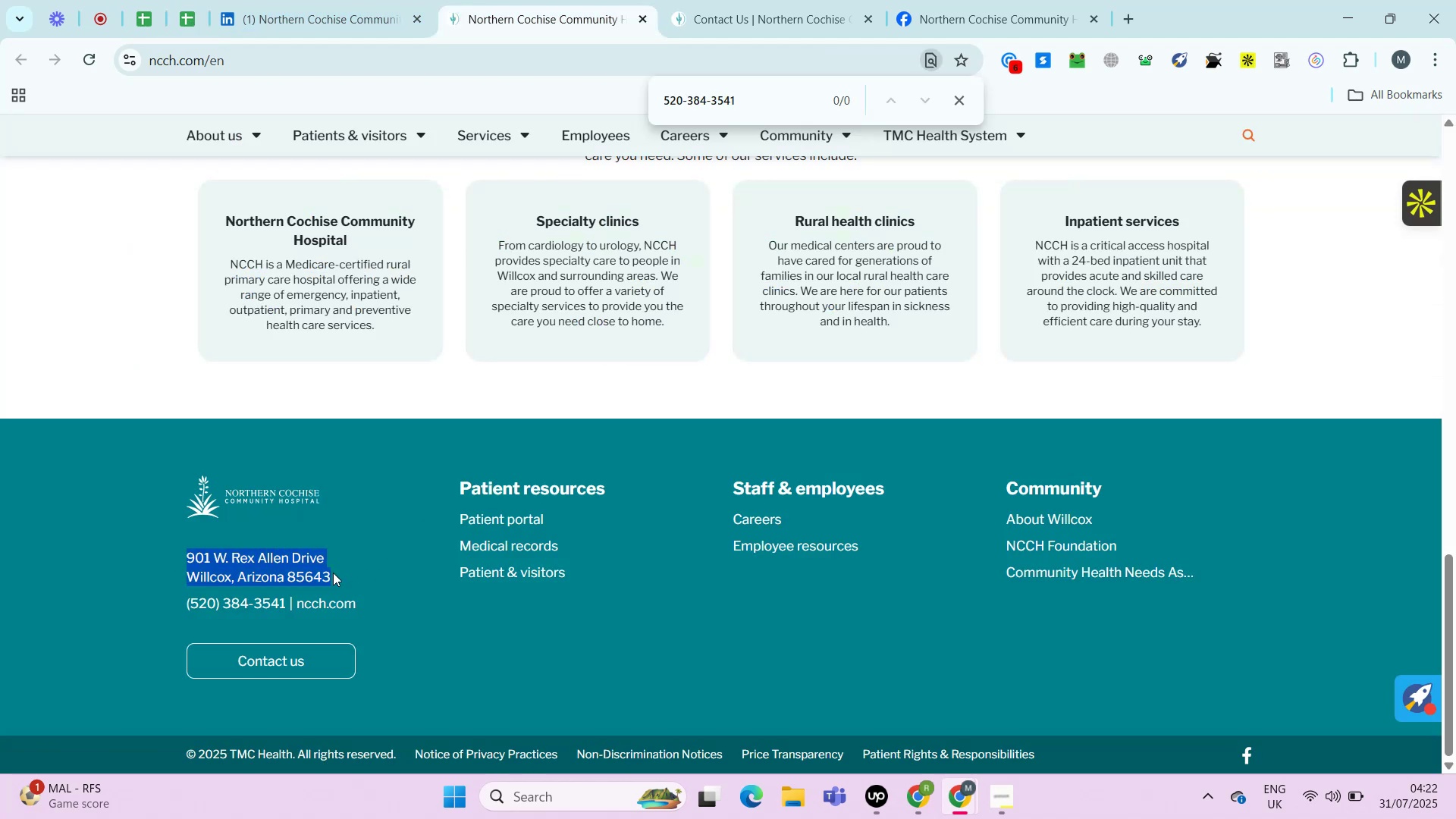 
key(Control+T)
 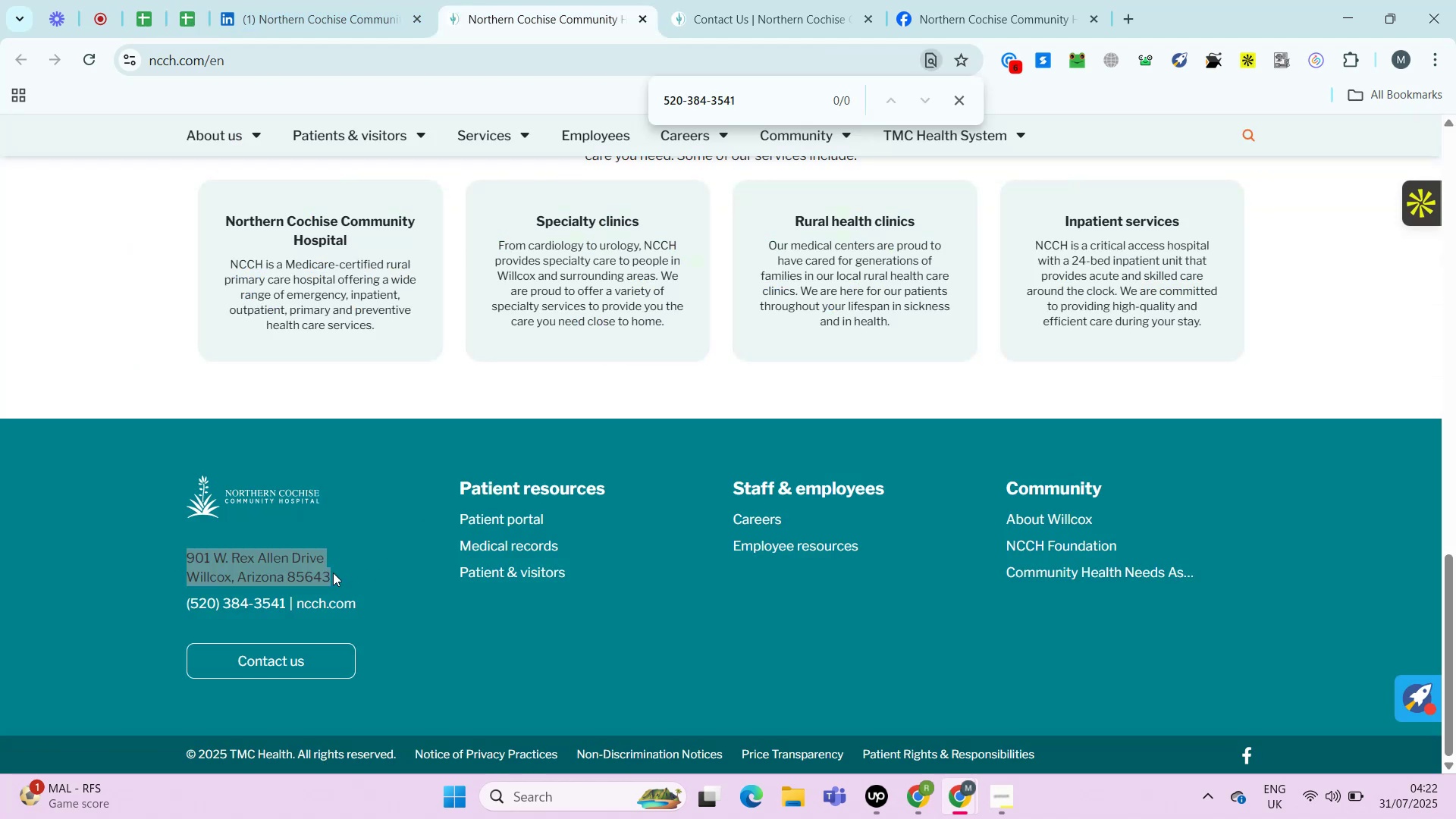 
key(Control+V)
 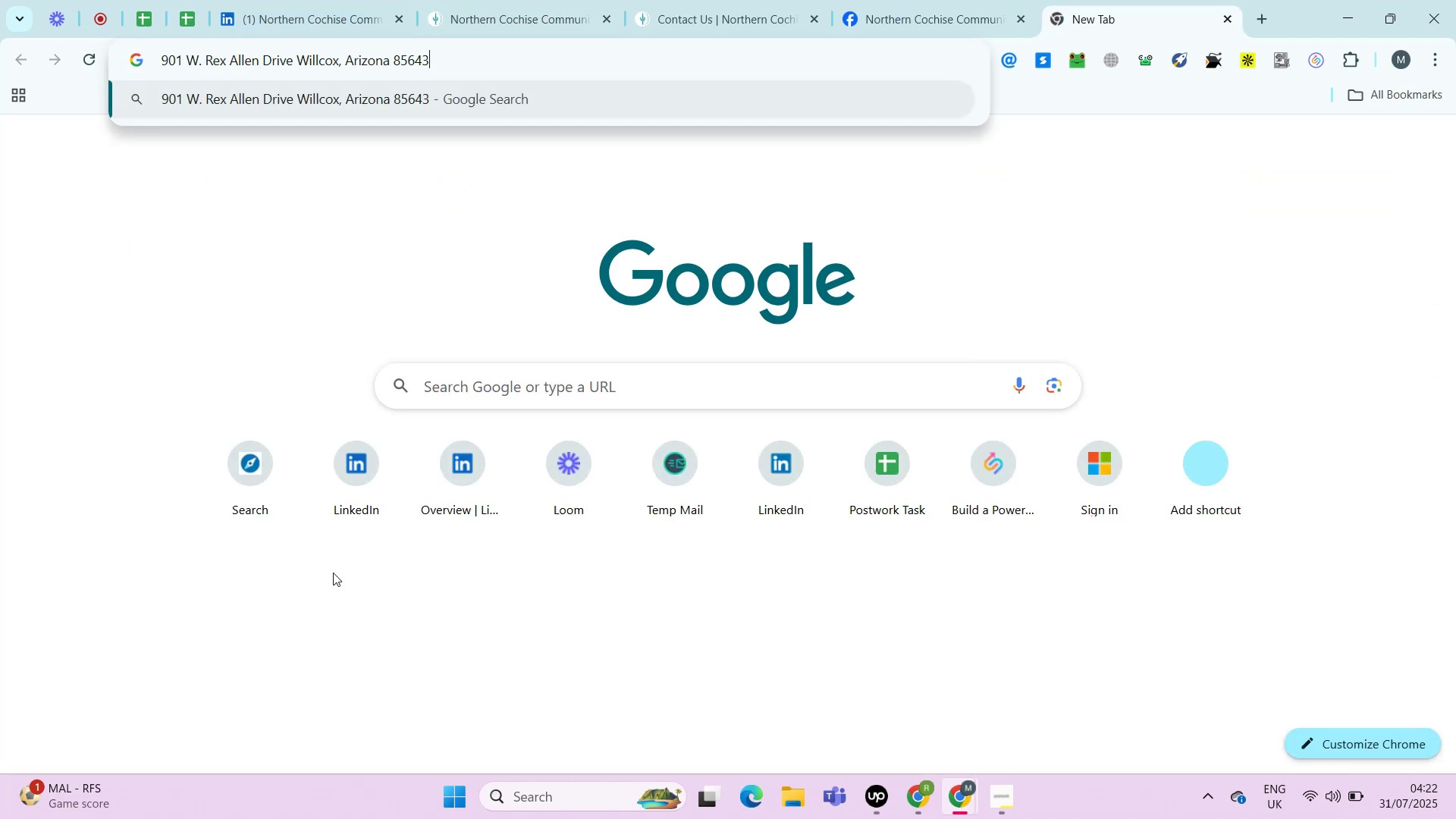 
key(Control+A)
 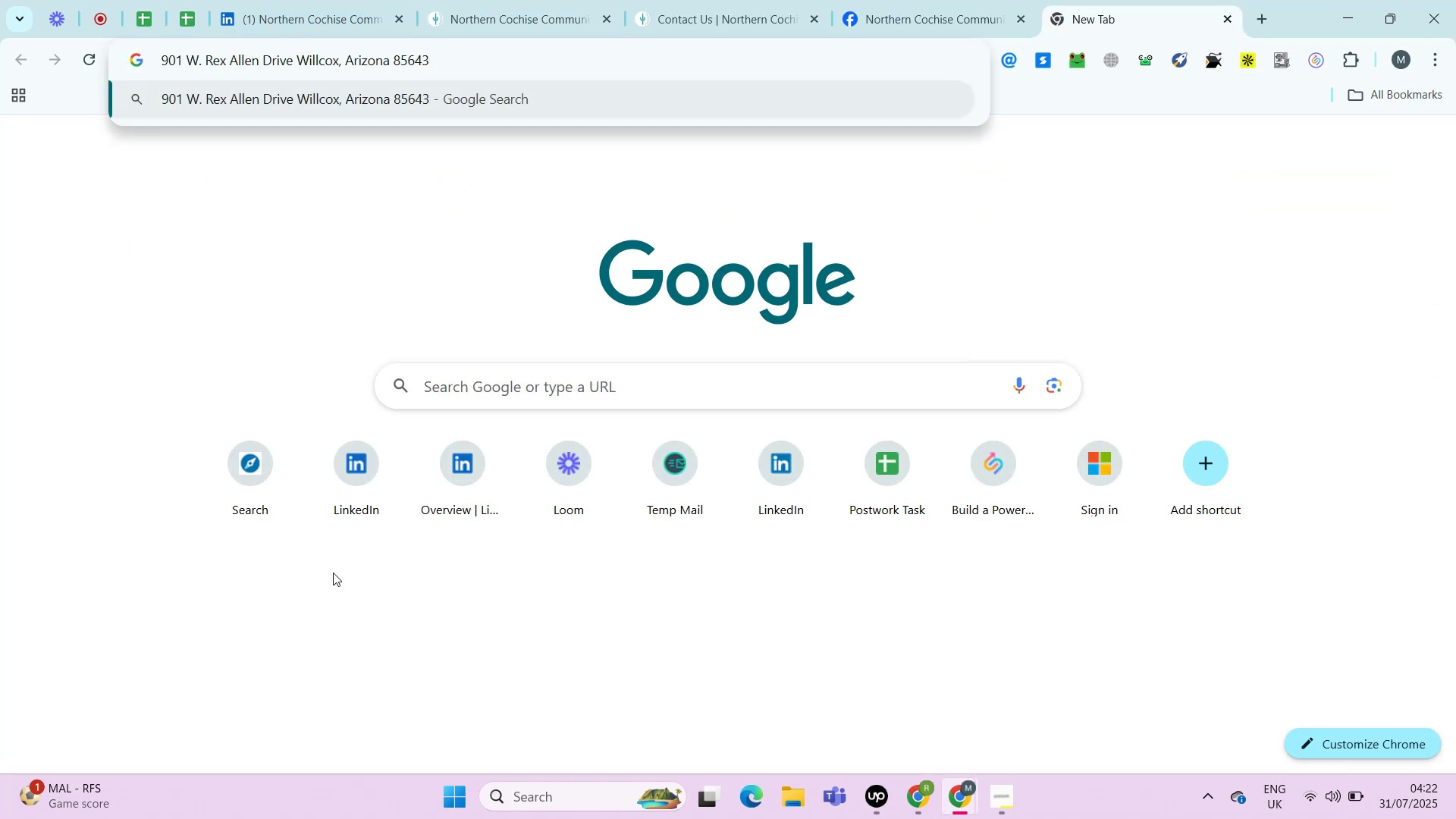 
key(Control+C)
 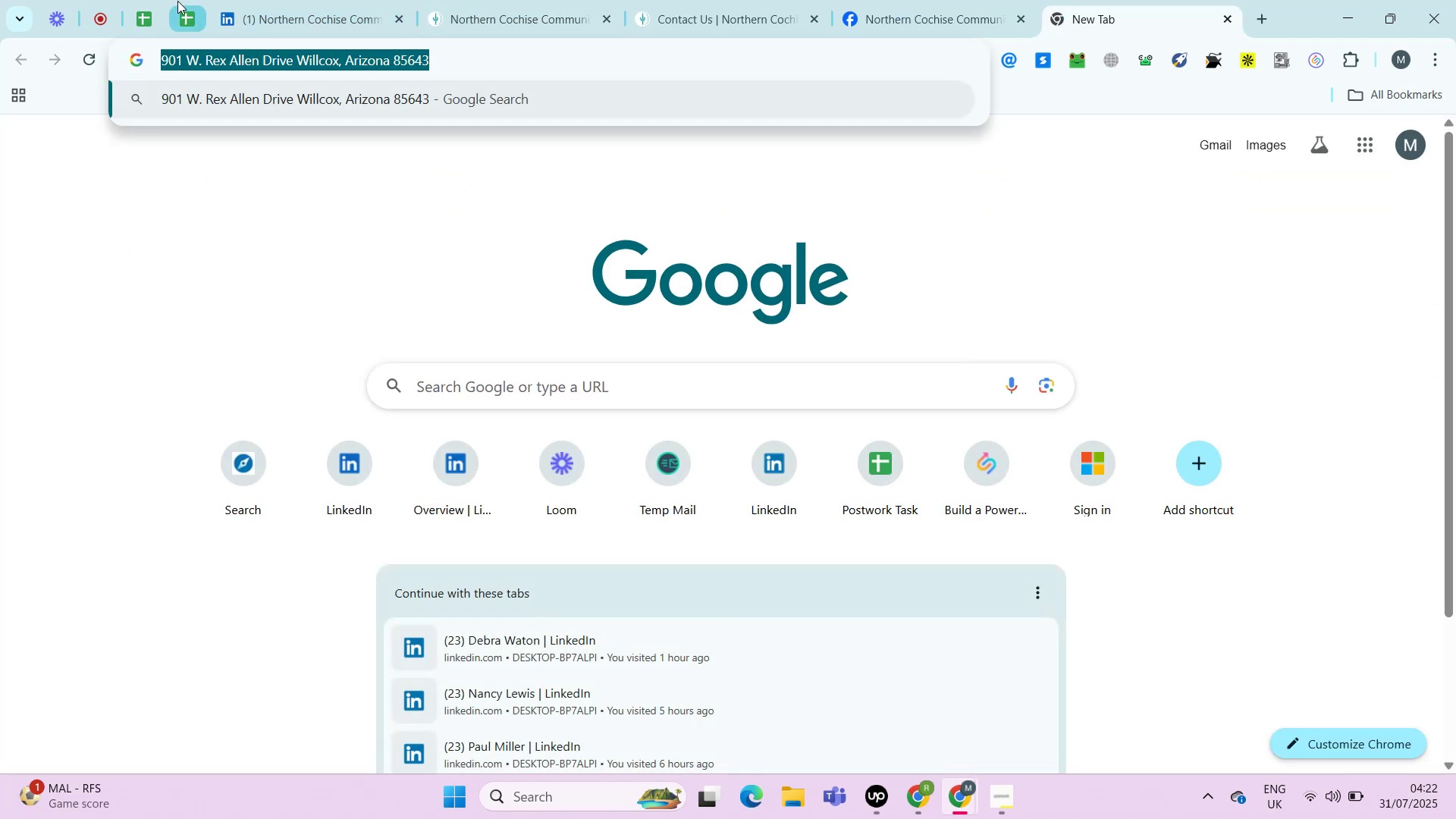 
left_click([177, 1])
 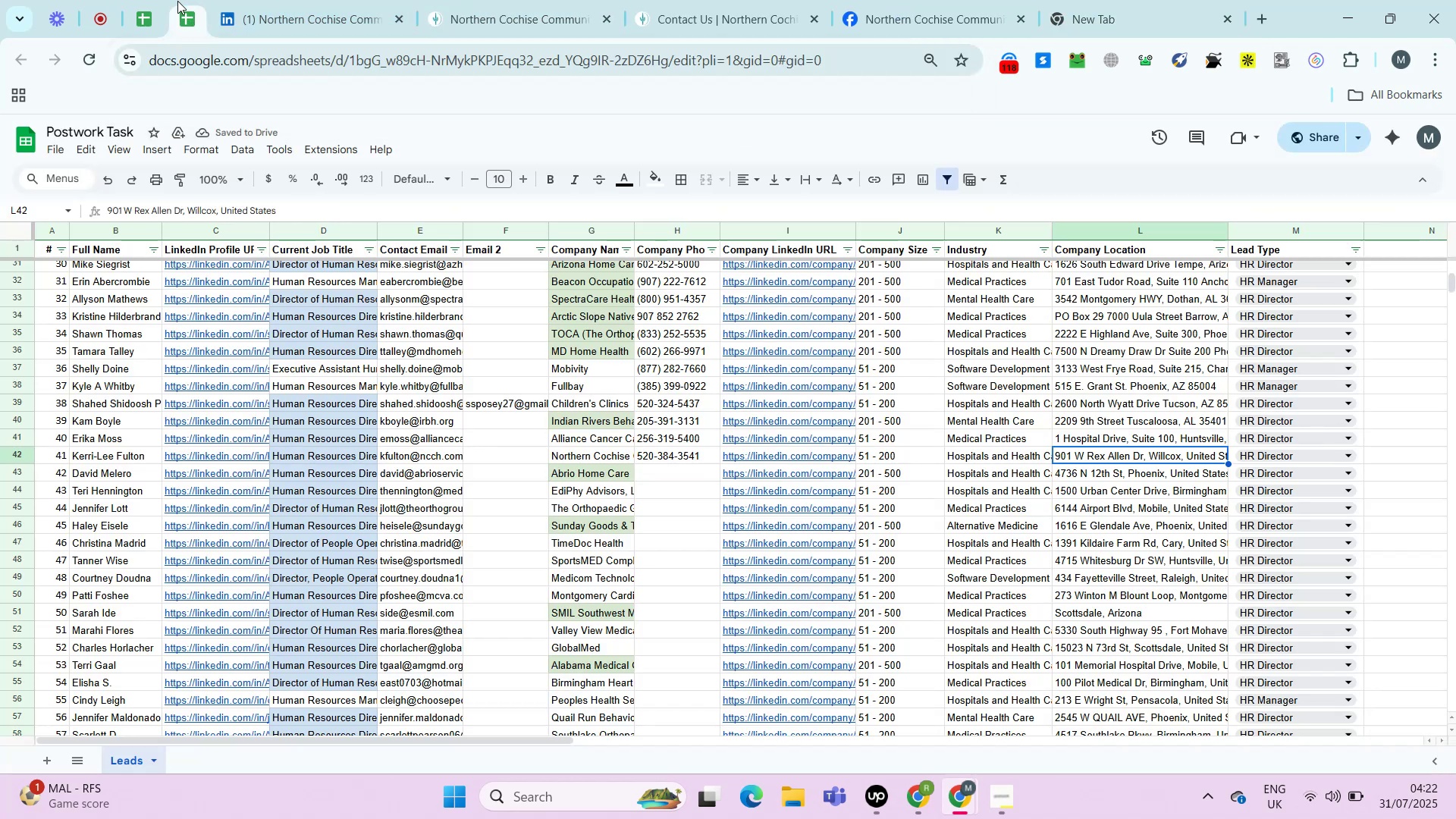 
key(Control+Shift+ShiftLeft)
 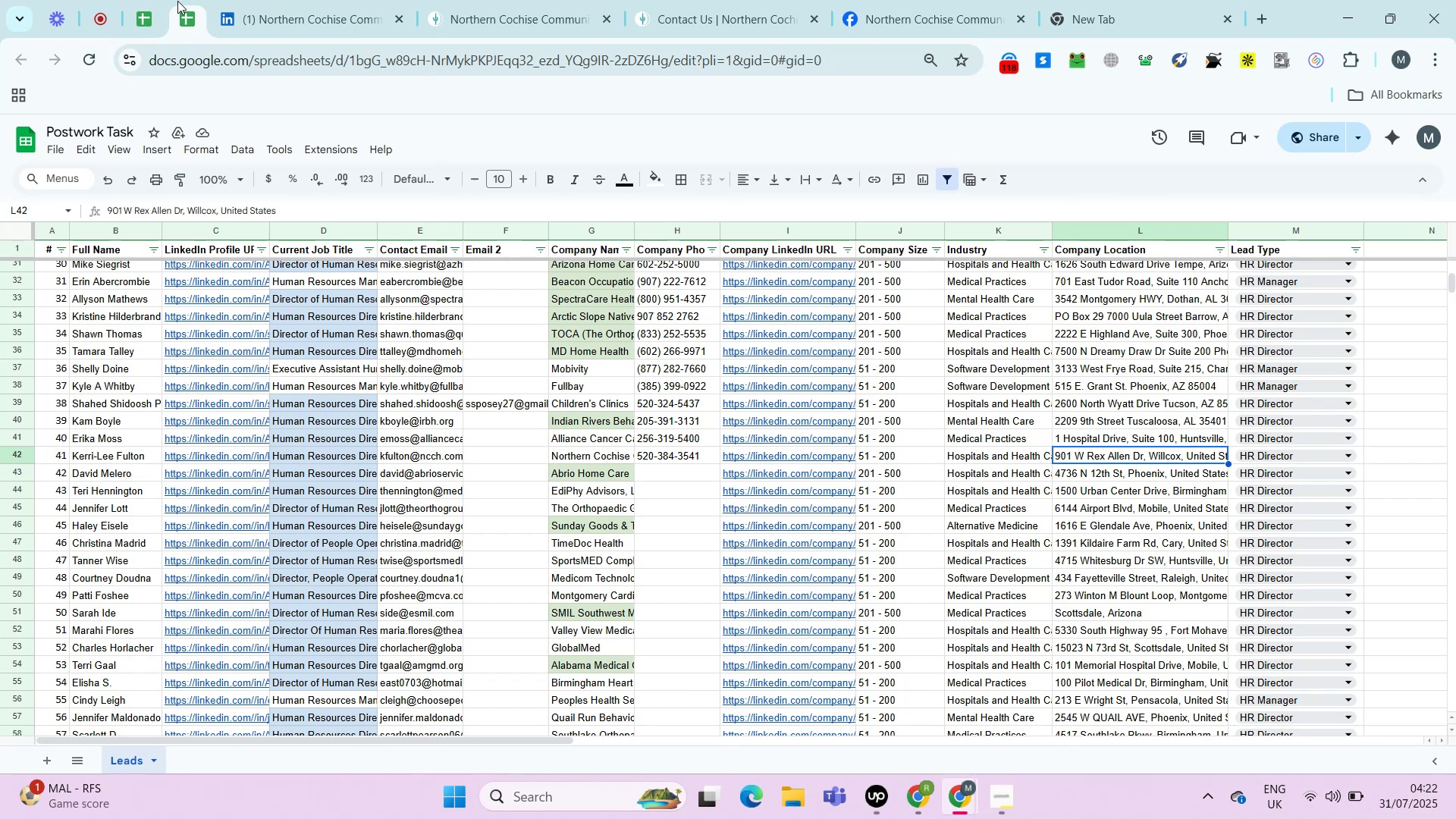 
key(Control+Shift+V)
 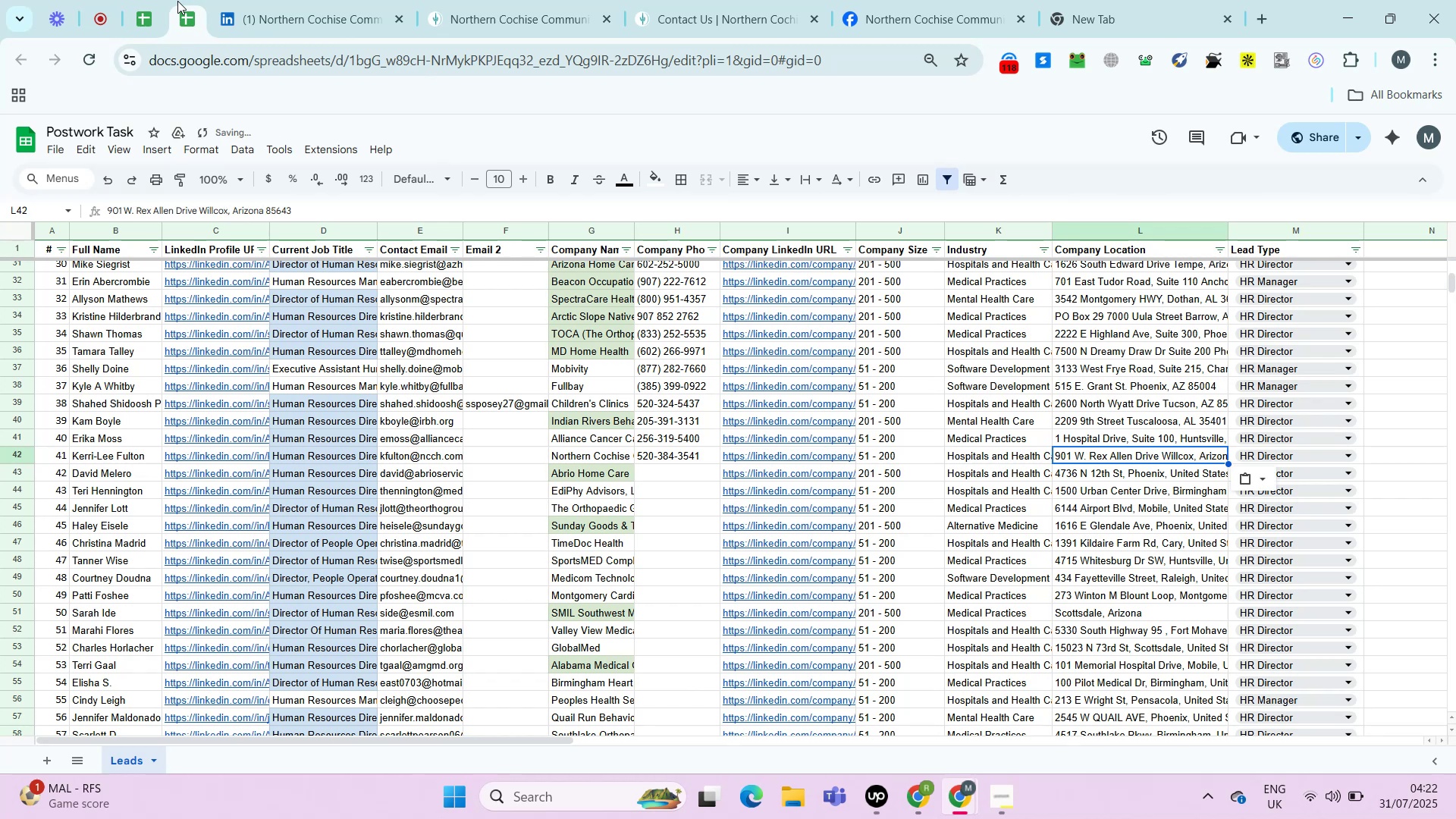 
key(ArrowDown)
 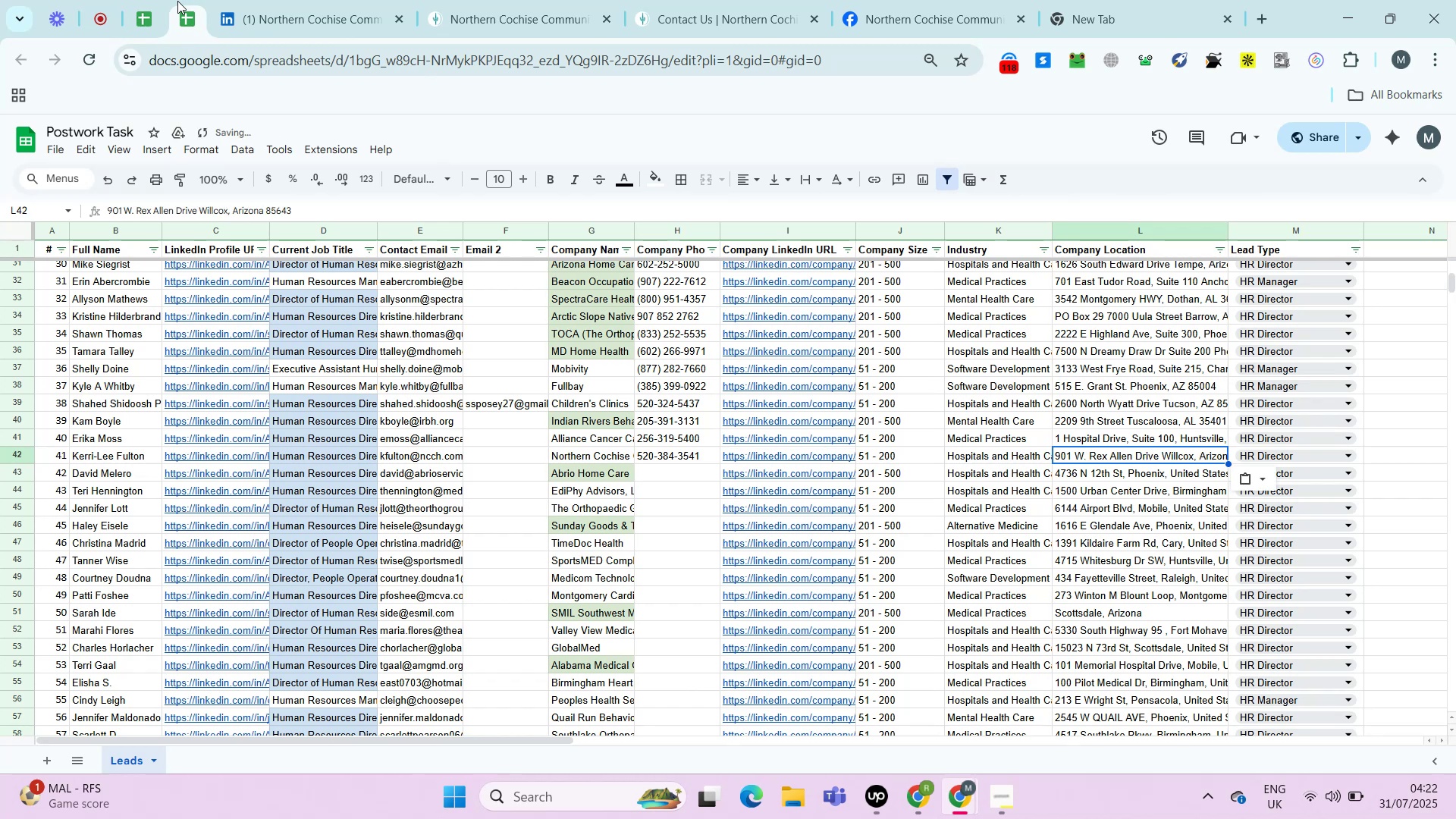 
key(ArrowLeft)
 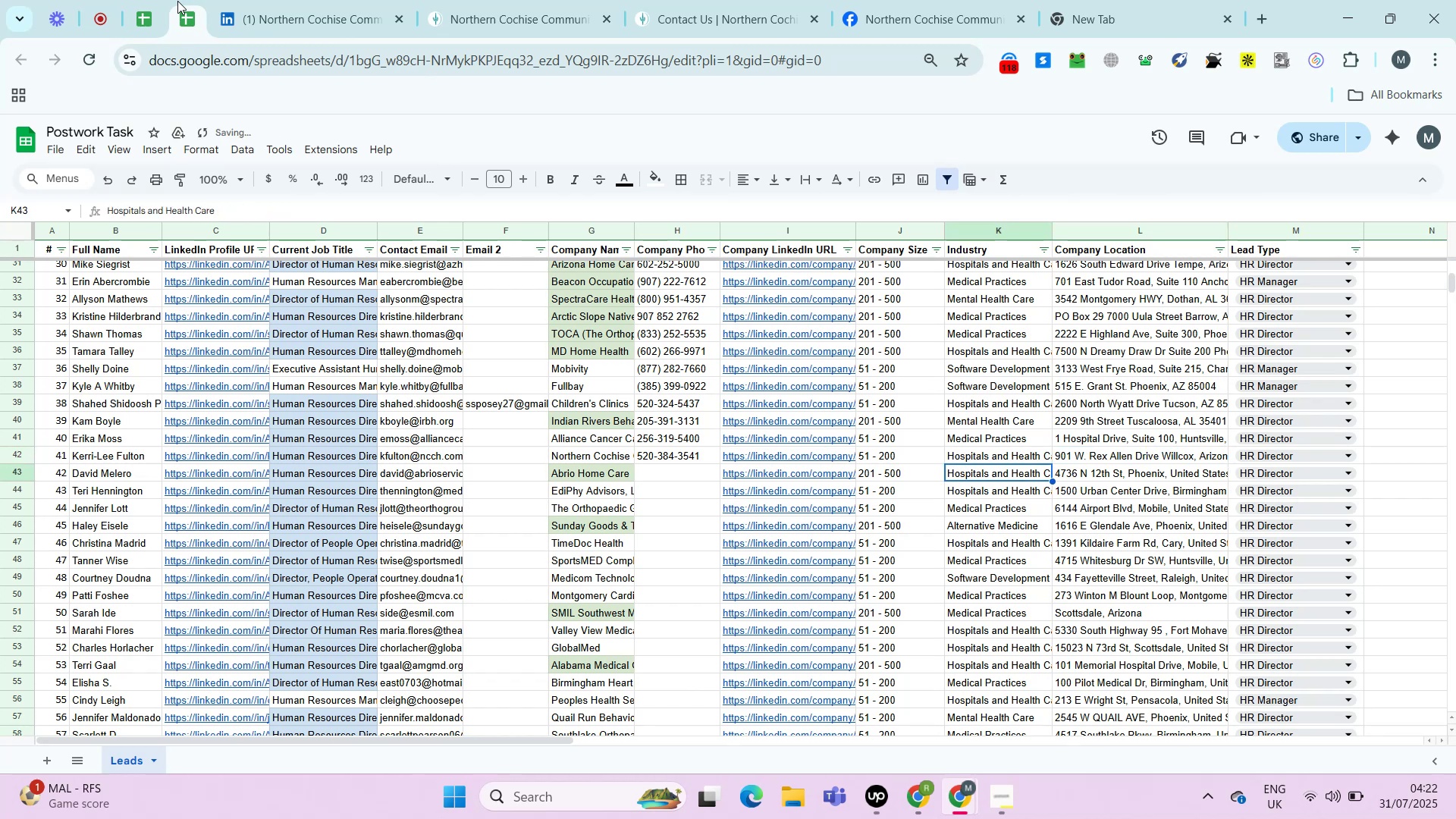 
key(ArrowLeft)
 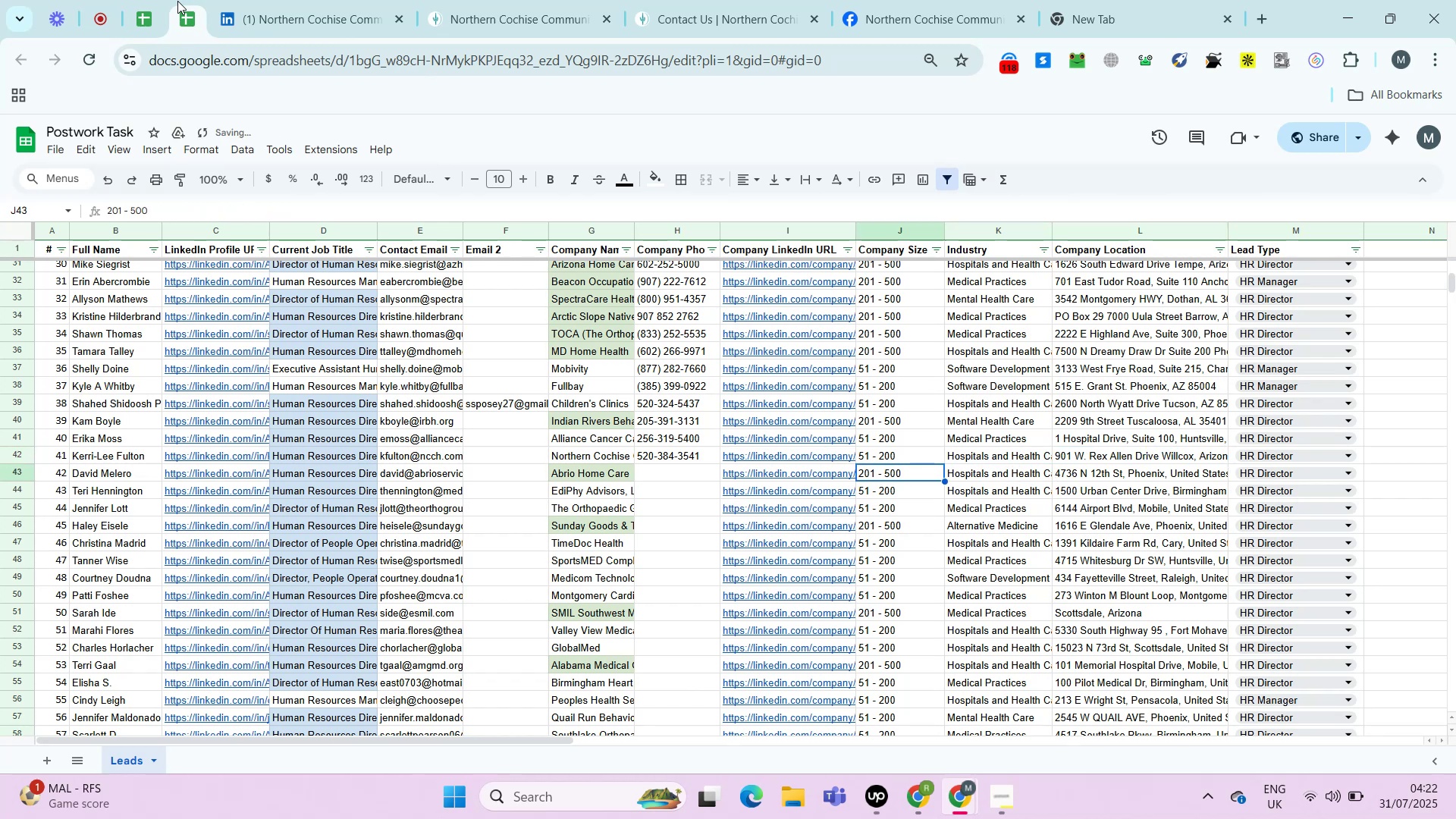 
key(ArrowLeft)
 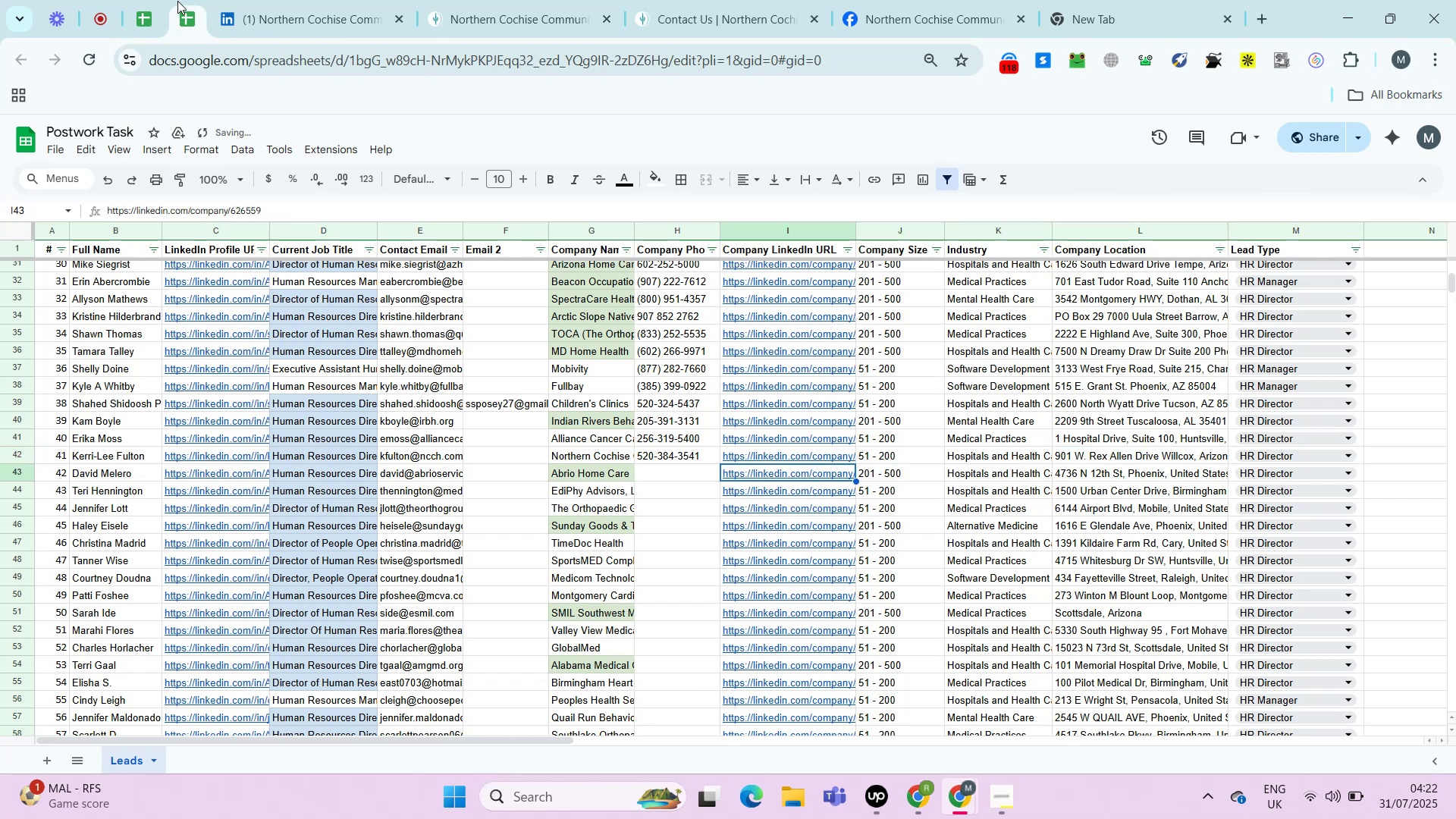 
key(ArrowLeft)
 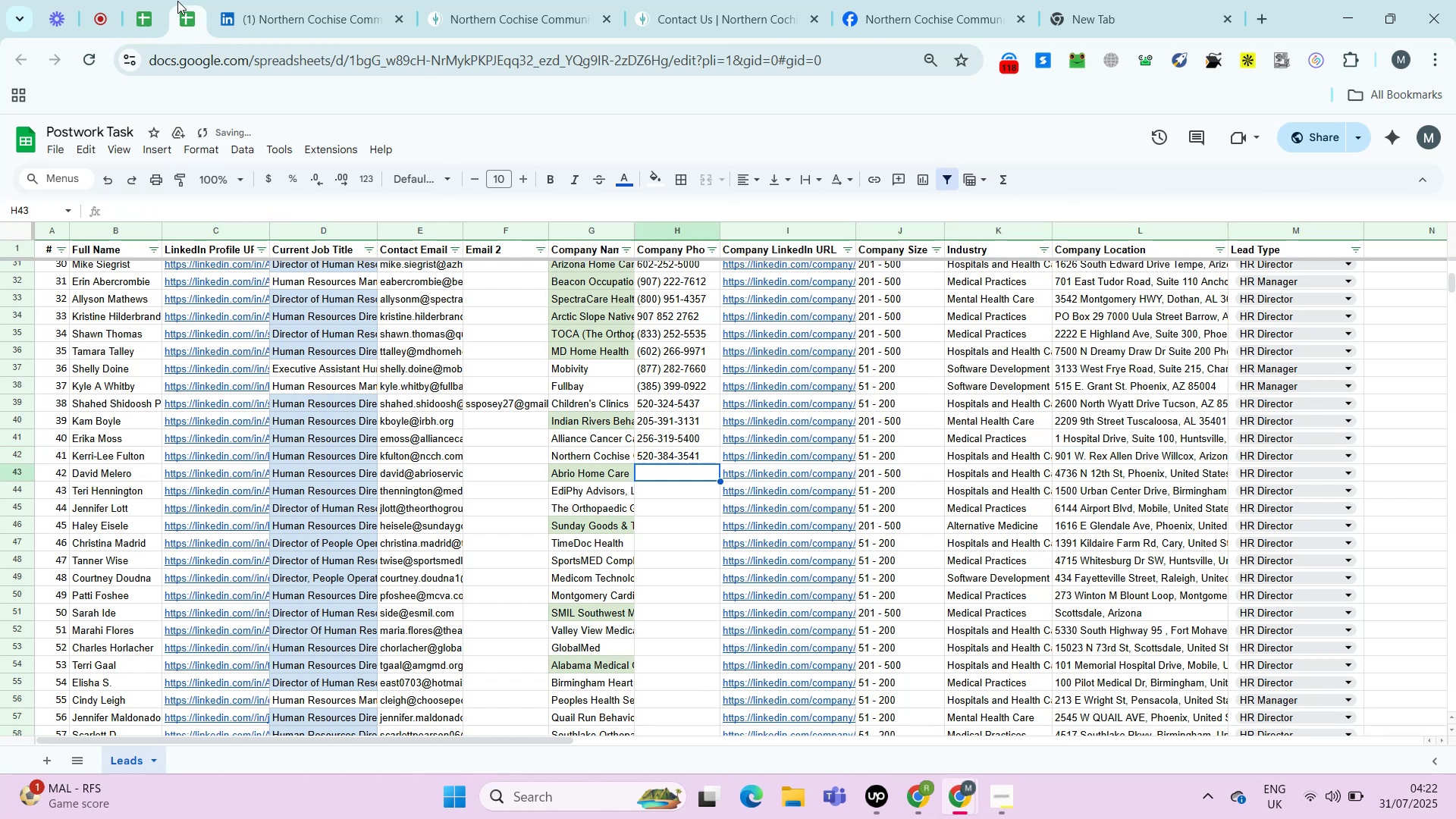 
key(ArrowLeft)
 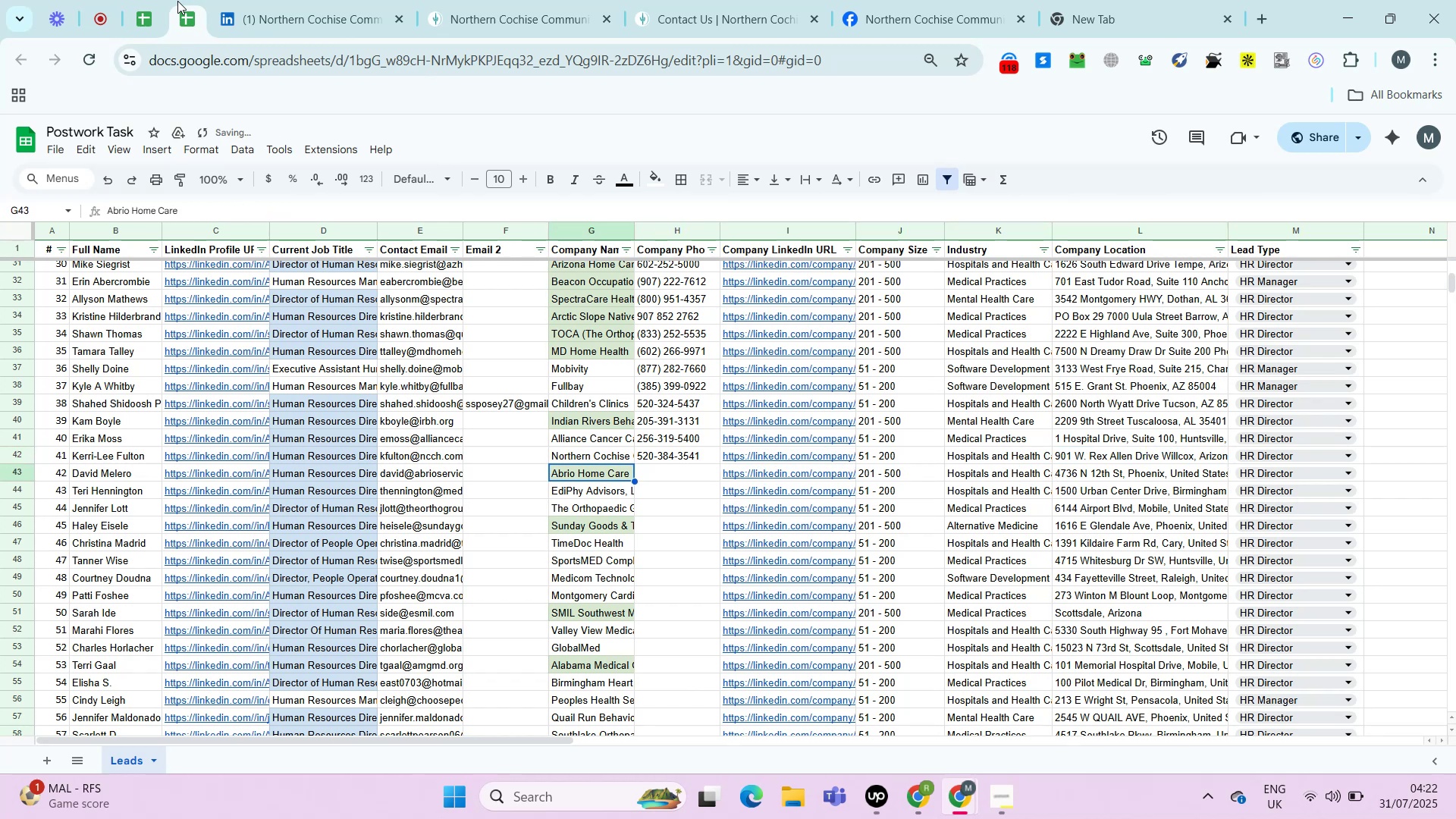 
key(ArrowRight)
 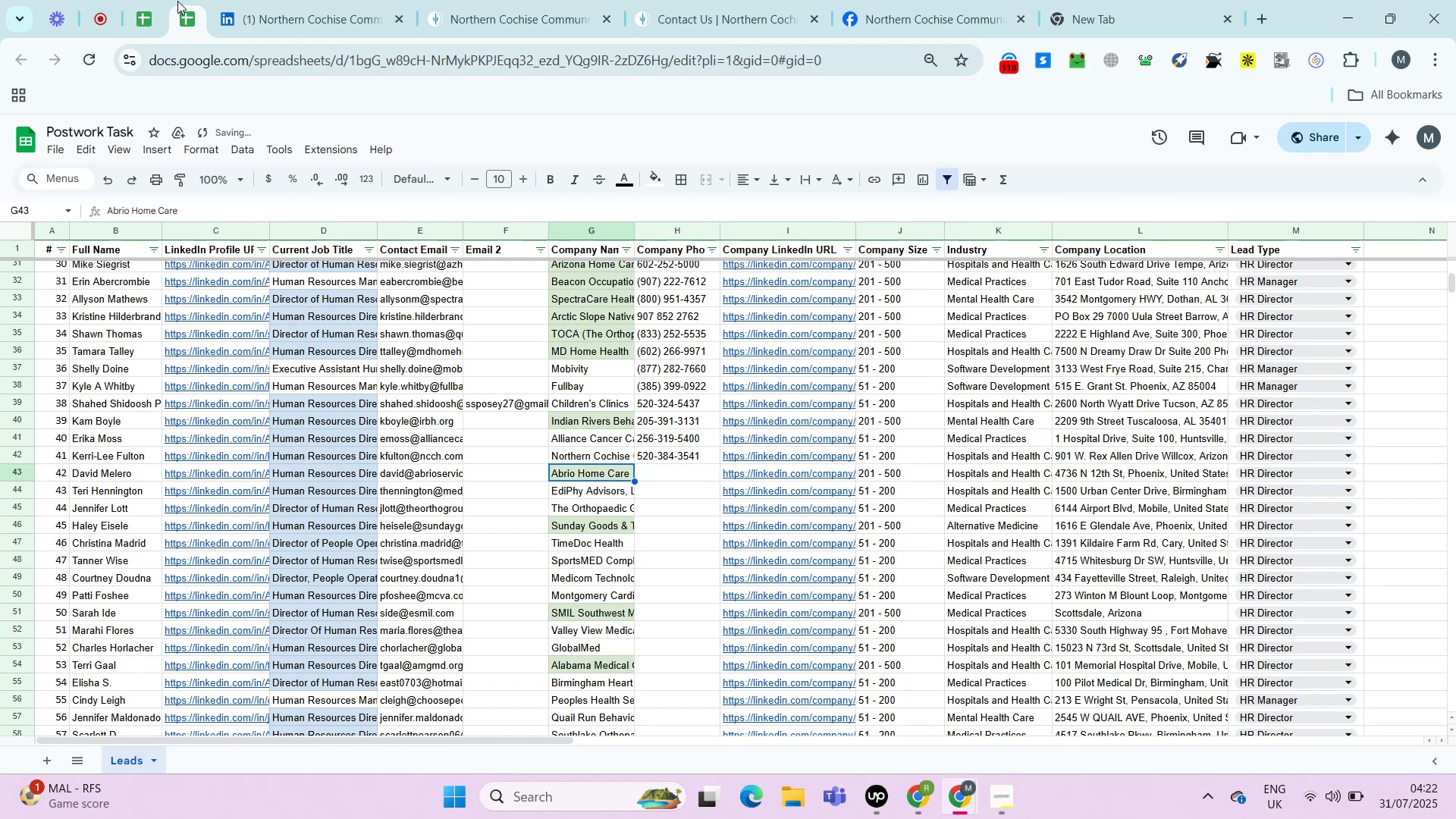 
key(ArrowRight)
 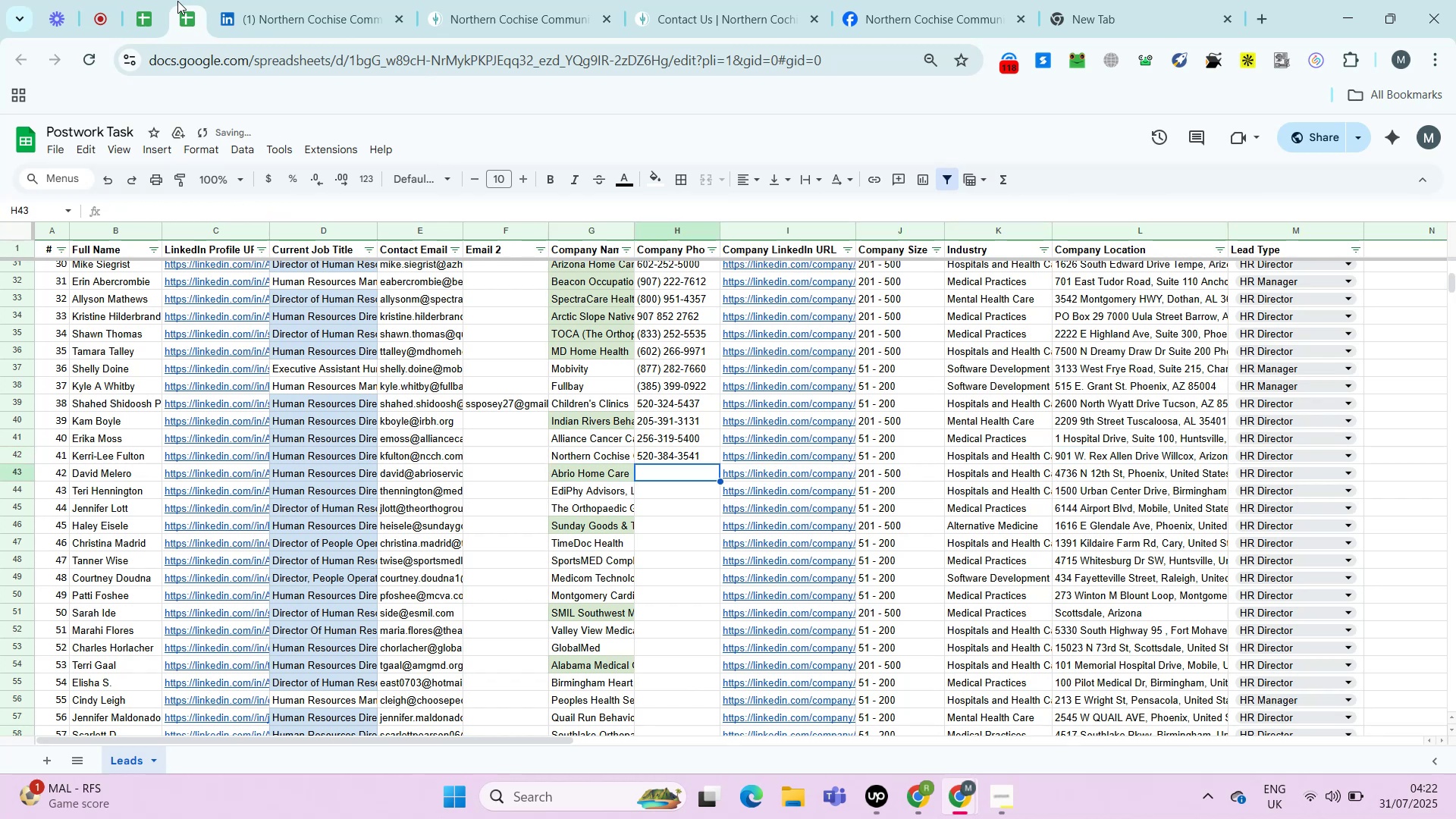 
key(ArrowRight)
 